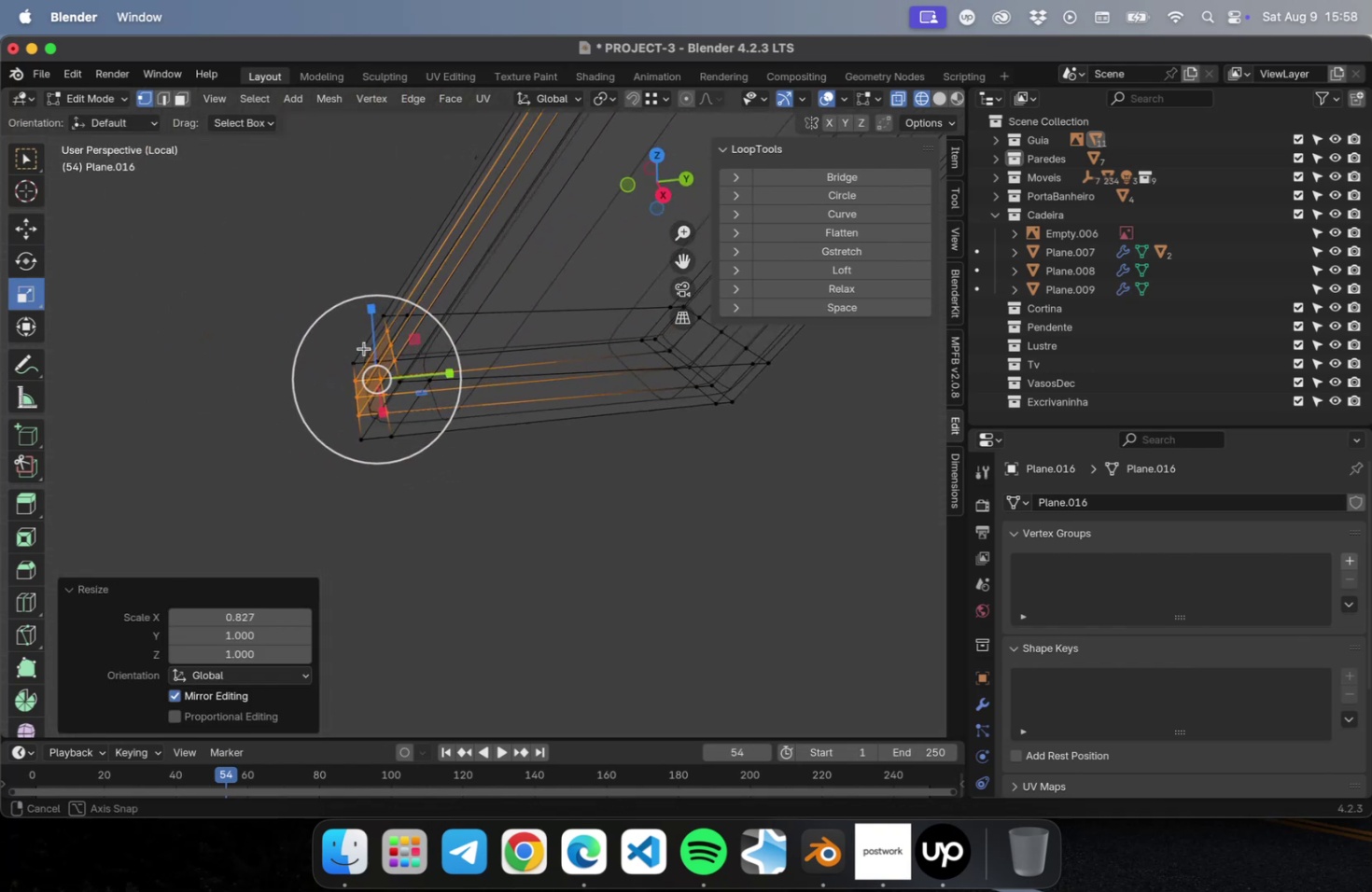 
scroll: coordinate [367, 327], scroll_direction: down, amount: 1.0
 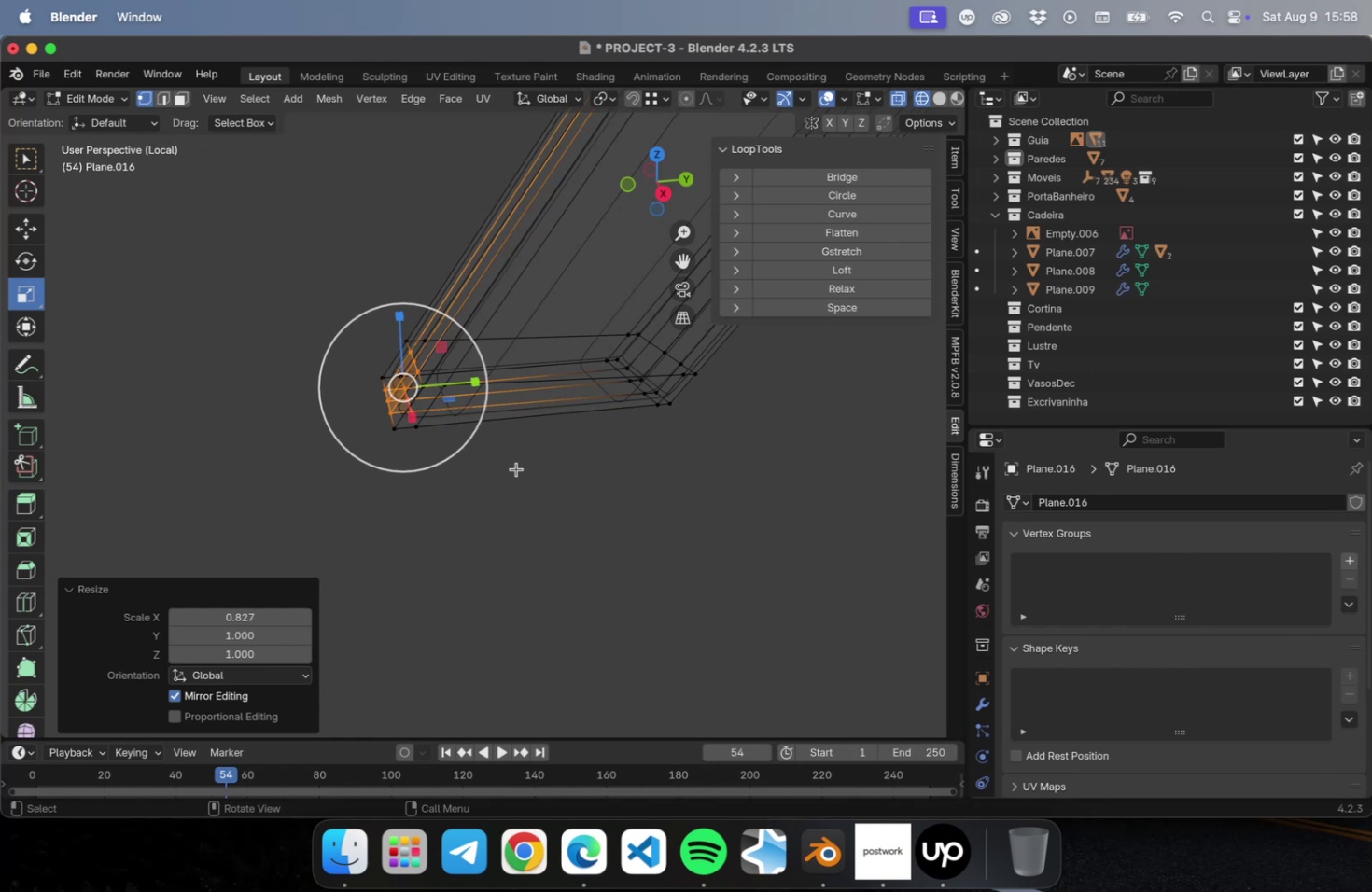 
key(NumLock)
 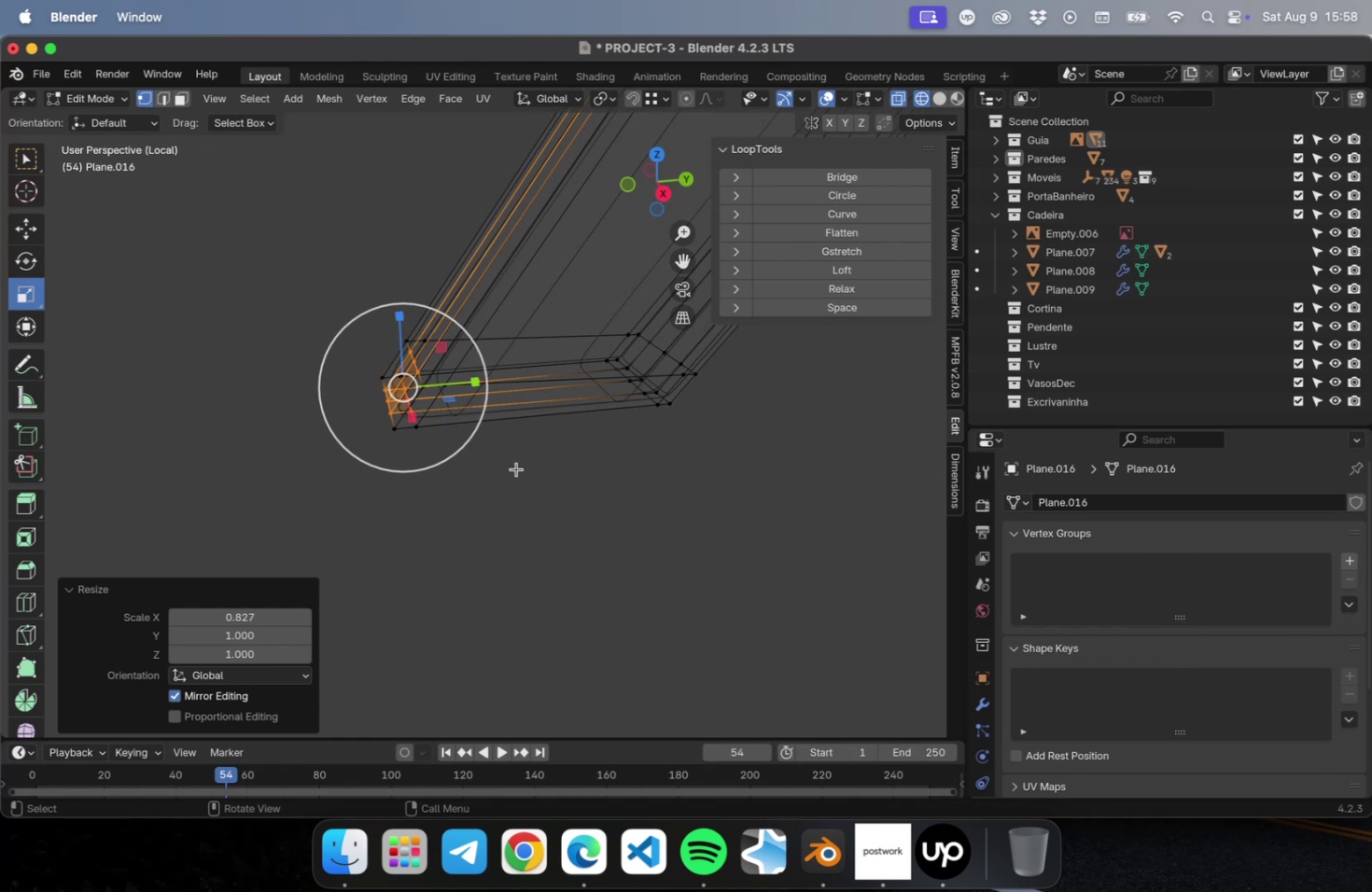 
key(Numpad3)
 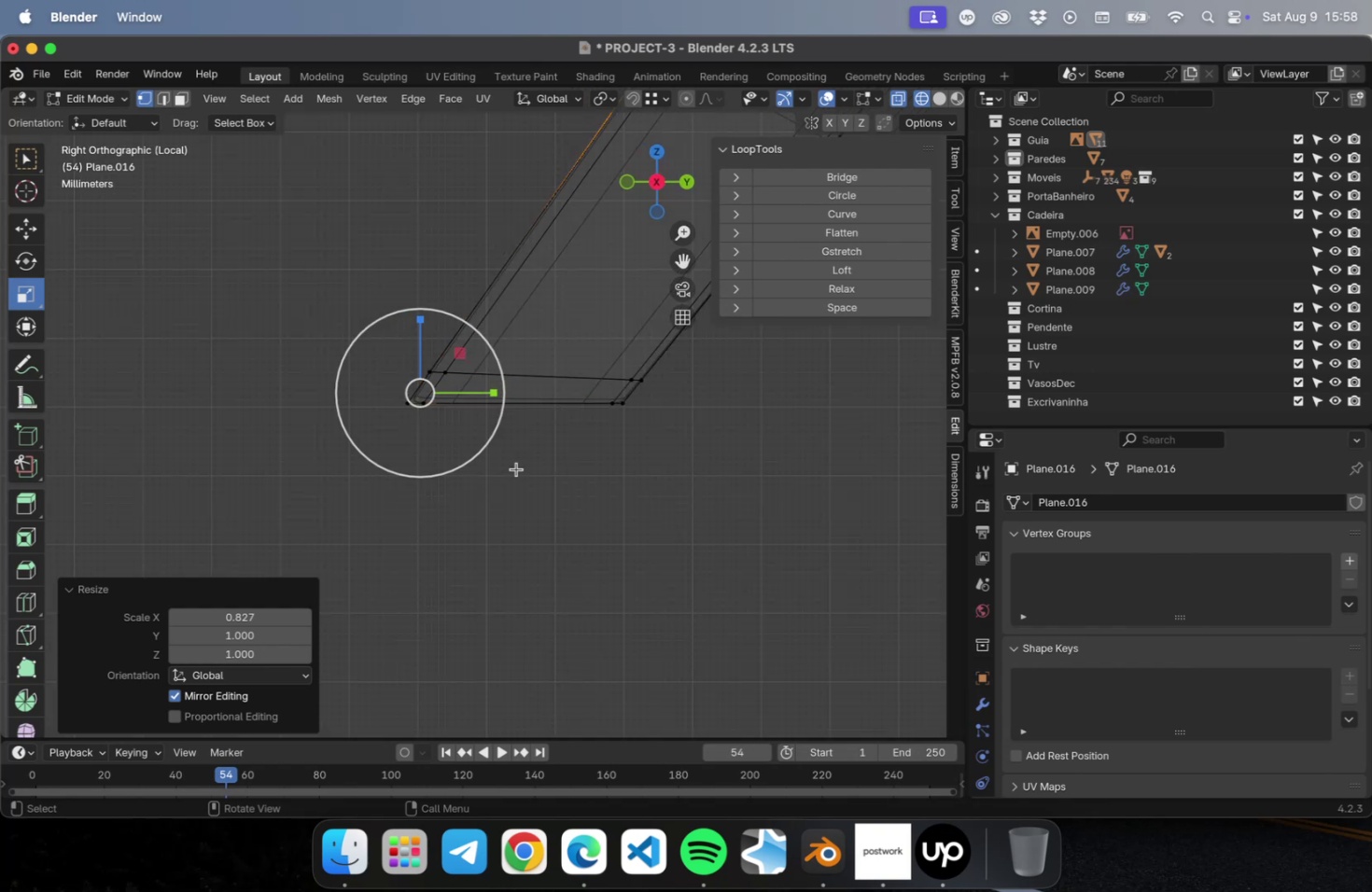 
scroll: coordinate [549, 460], scroll_direction: up, amount: 10.0
 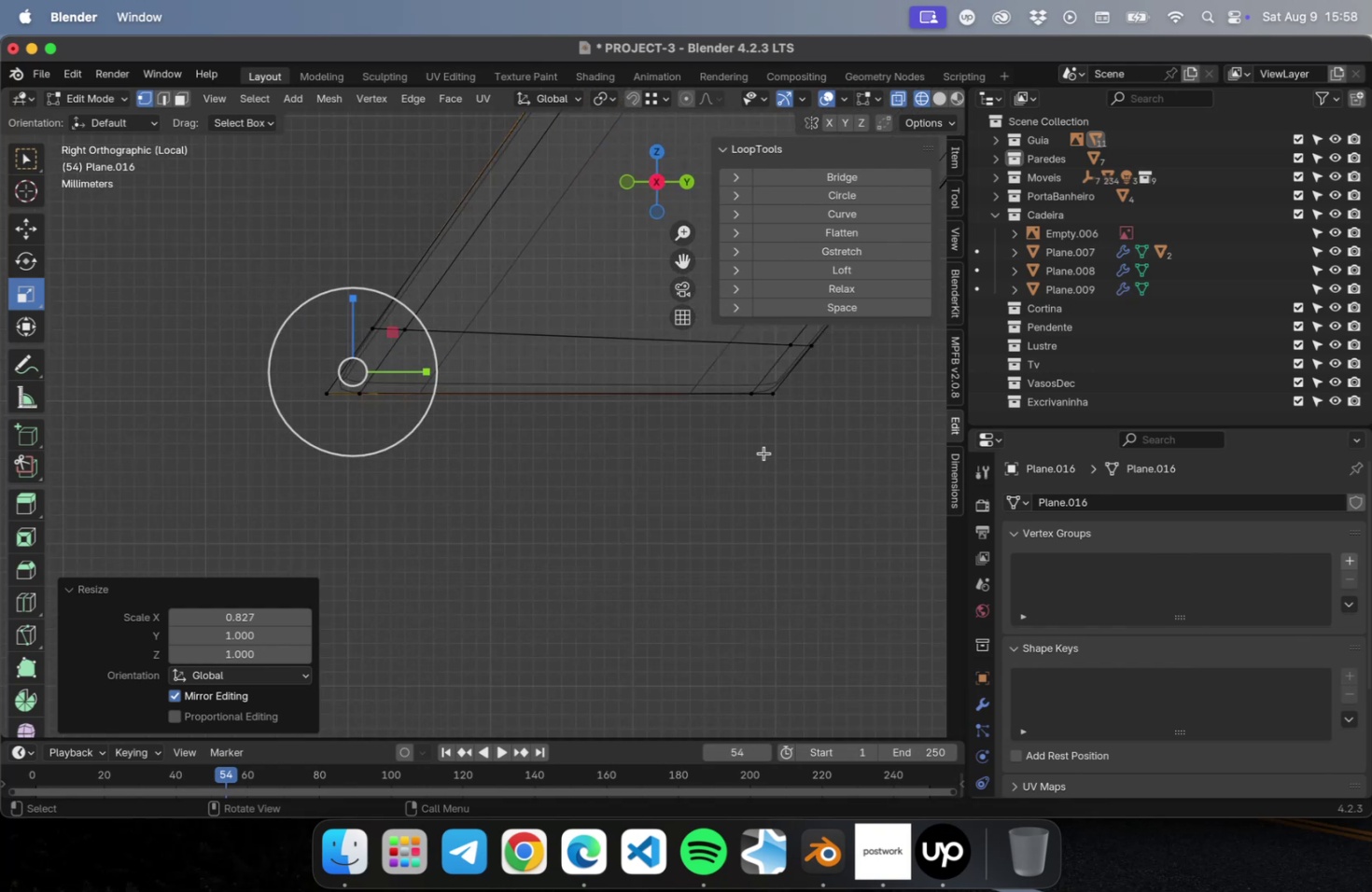 
left_click_drag(start_coordinate=[767, 425], to_coordinate=[744, 355])
 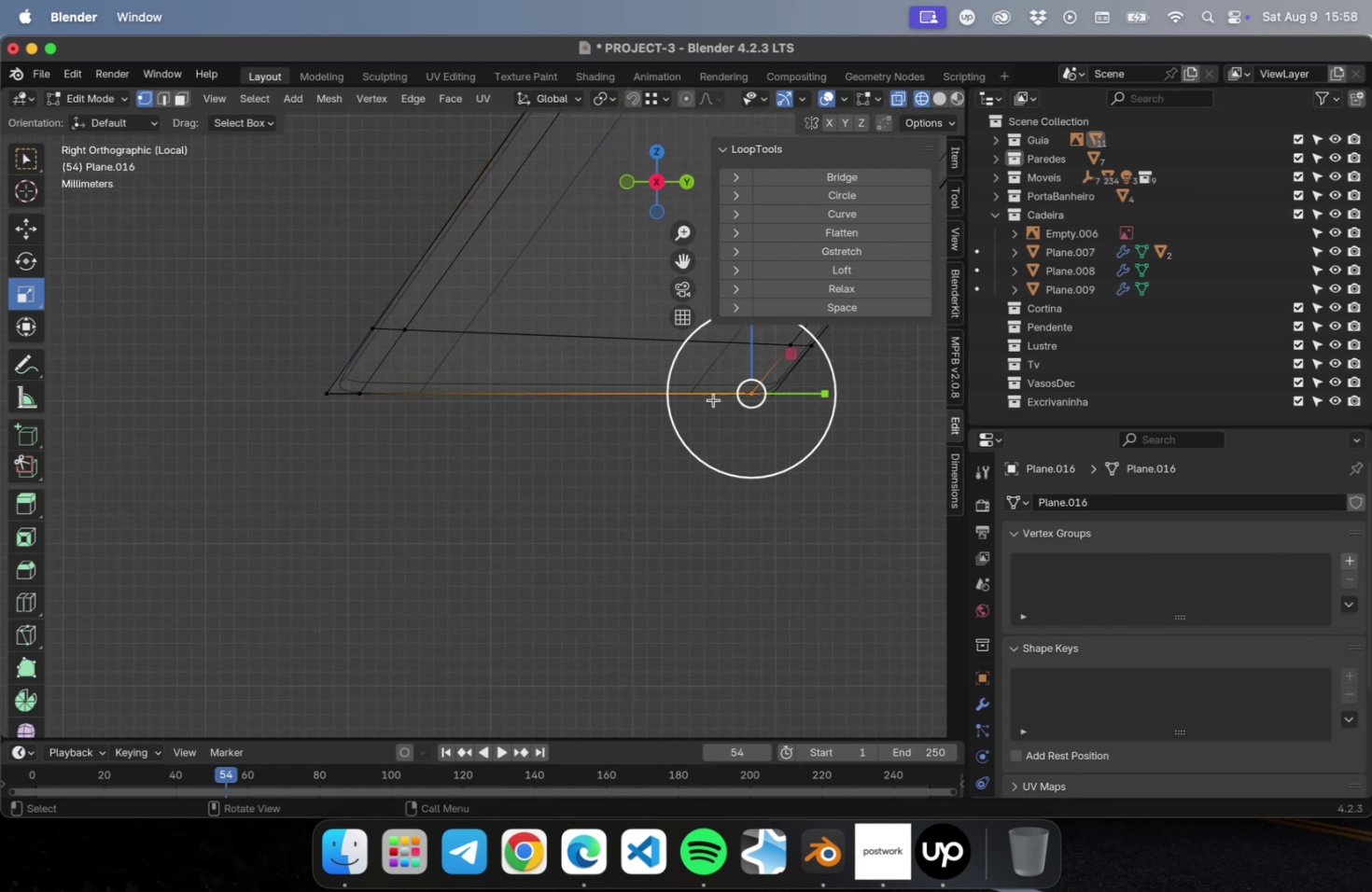 
hold_key(key=ShiftLeft, duration=1.53)
left_click_drag(start_coordinate=[409, 479], to_coordinate=[355, 383])
 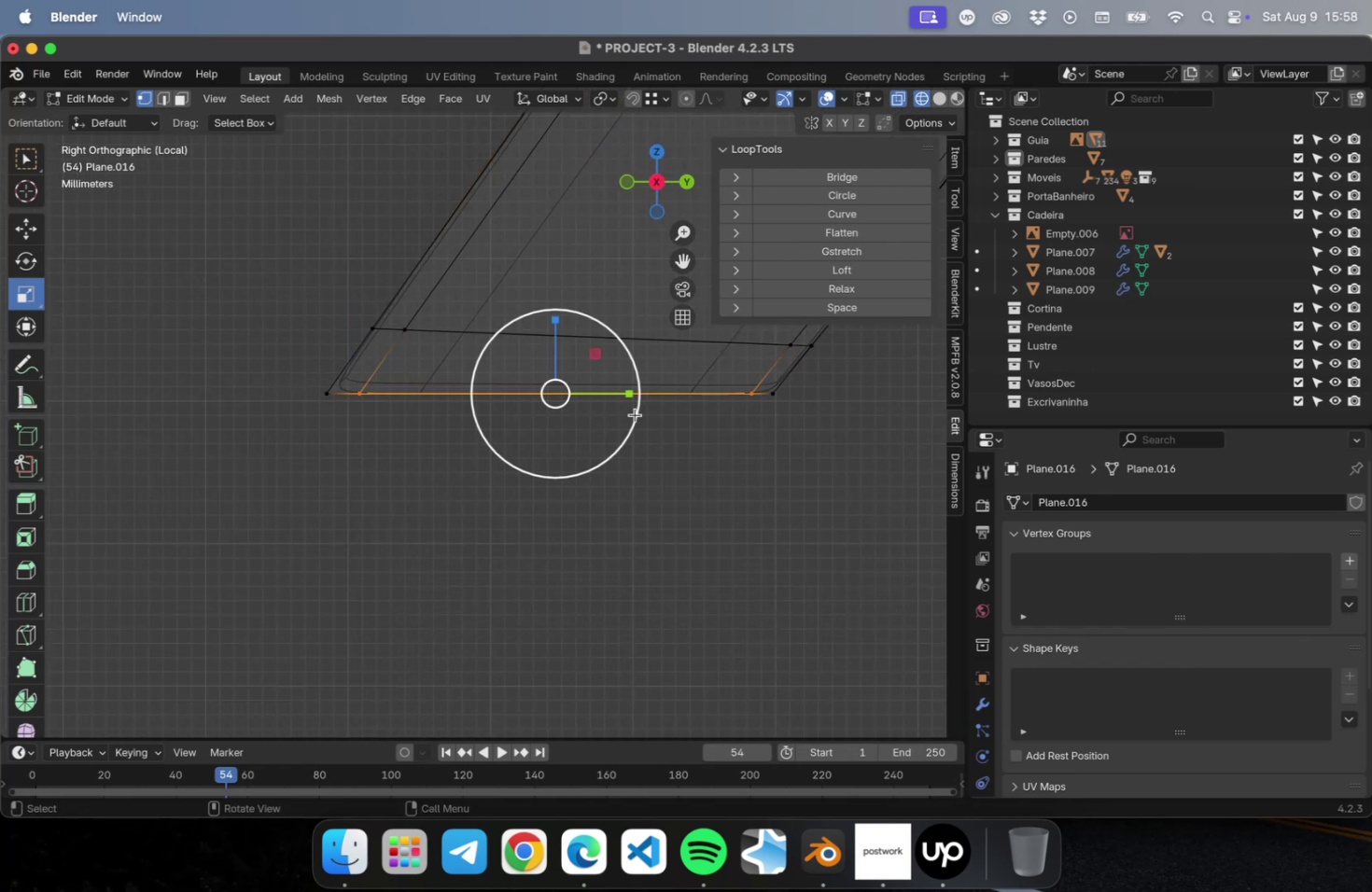 
left_click_drag(start_coordinate=[625, 403], to_coordinate=[611, 403])
 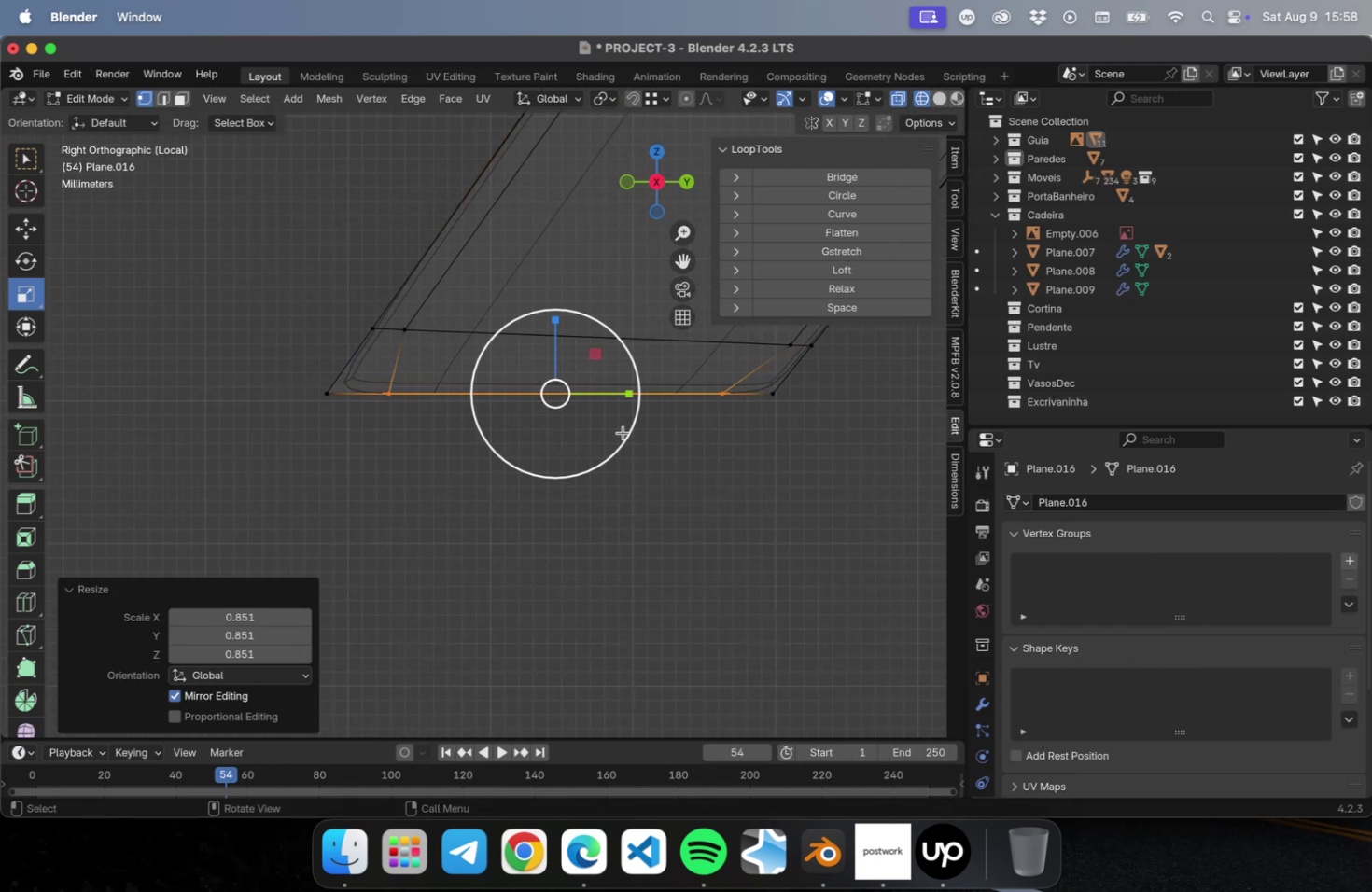 
key(Tab)
 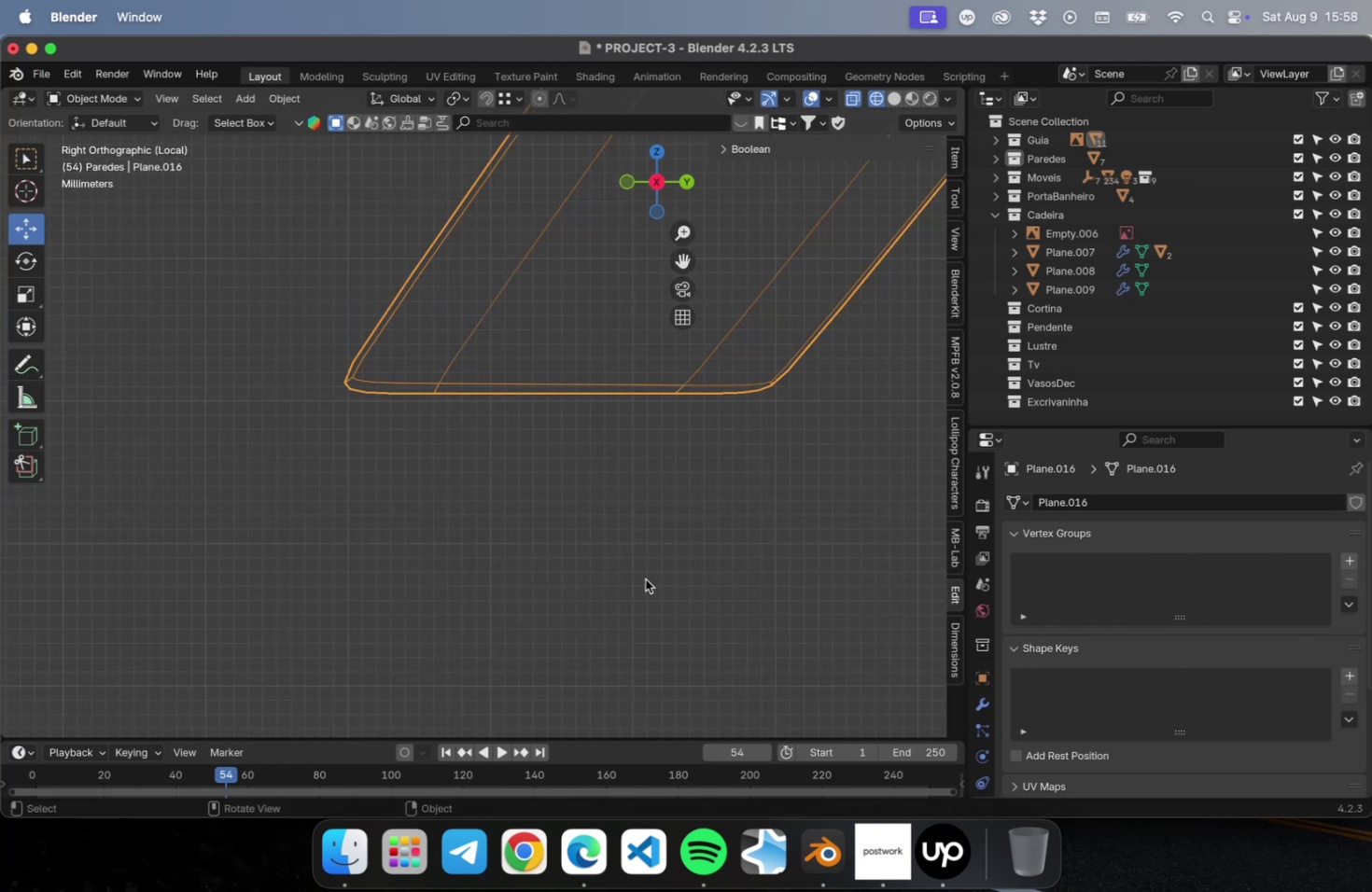 
left_click([645, 578])
 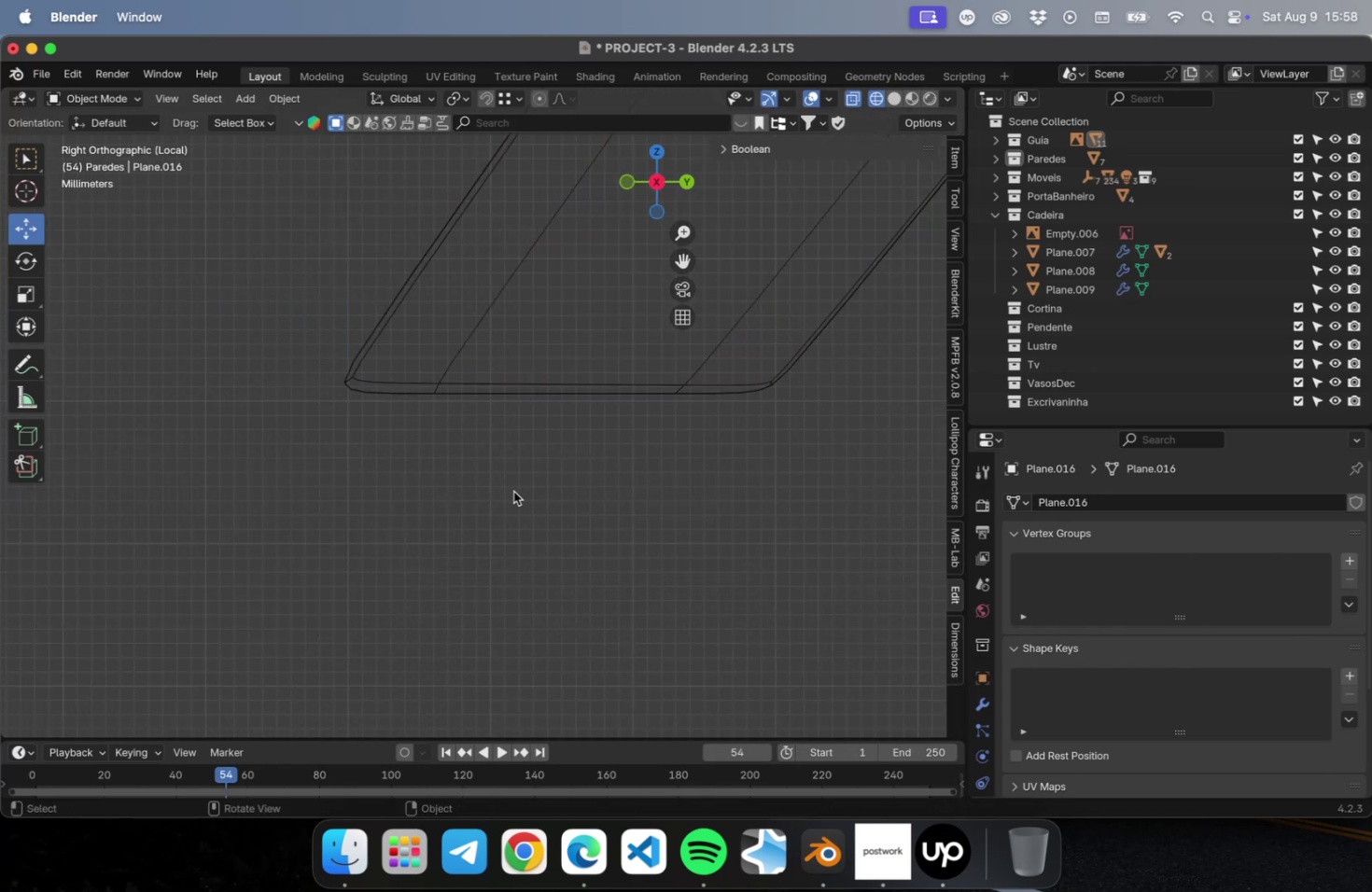 
scroll: coordinate [503, 493], scroll_direction: down, amount: 9.0
 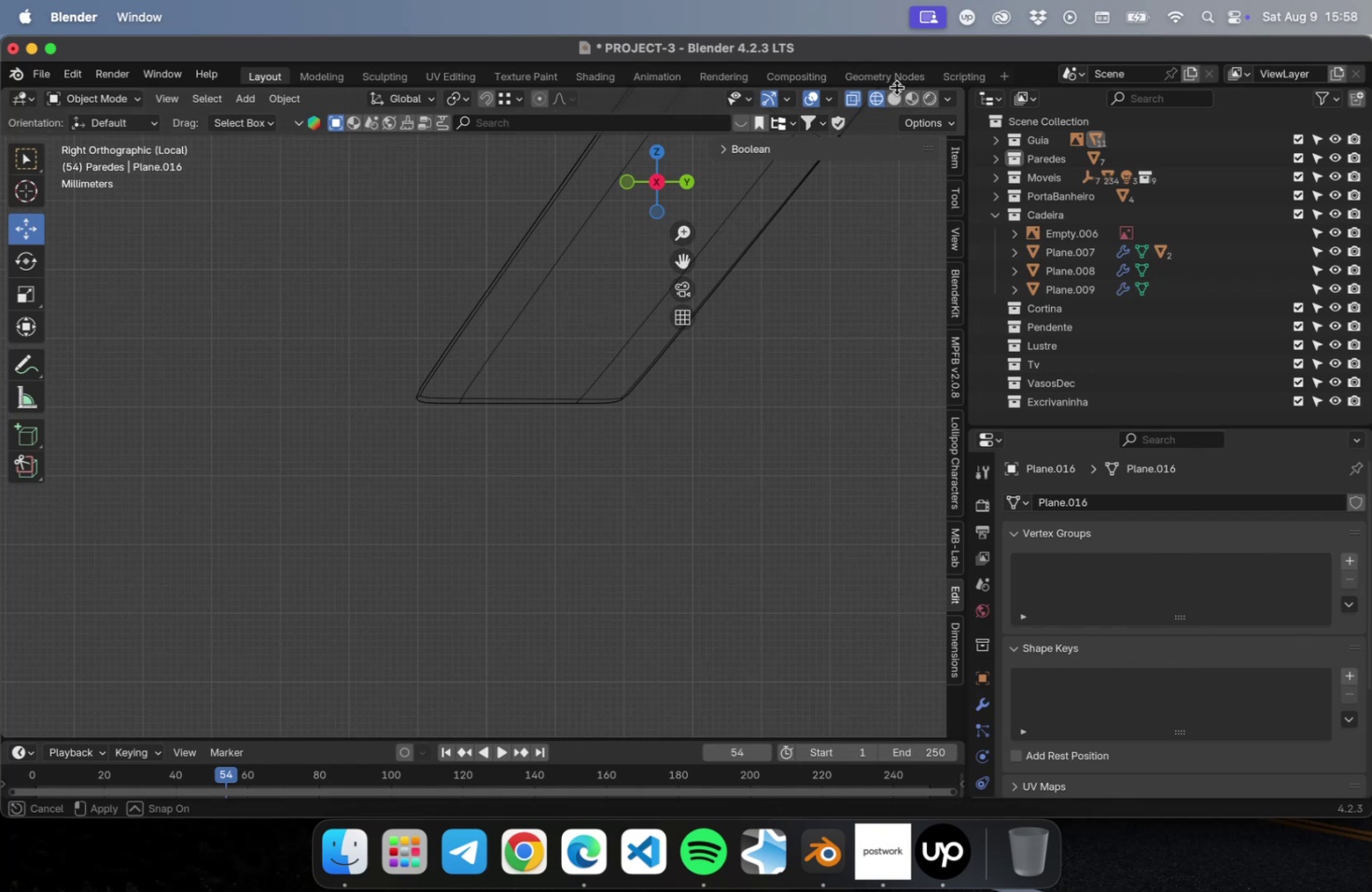 
double_click([897, 98])
 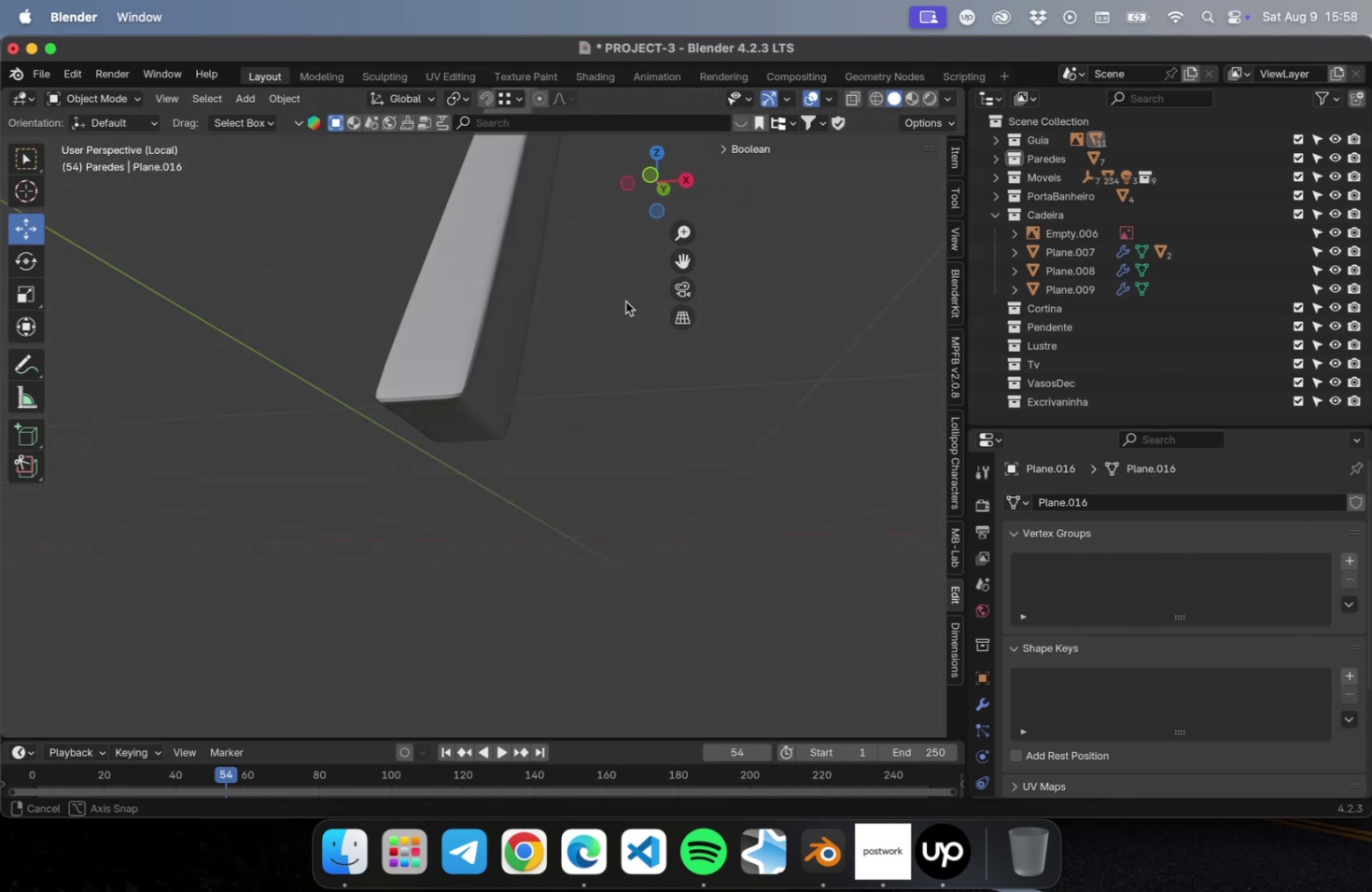 
key(Meta+Z)
 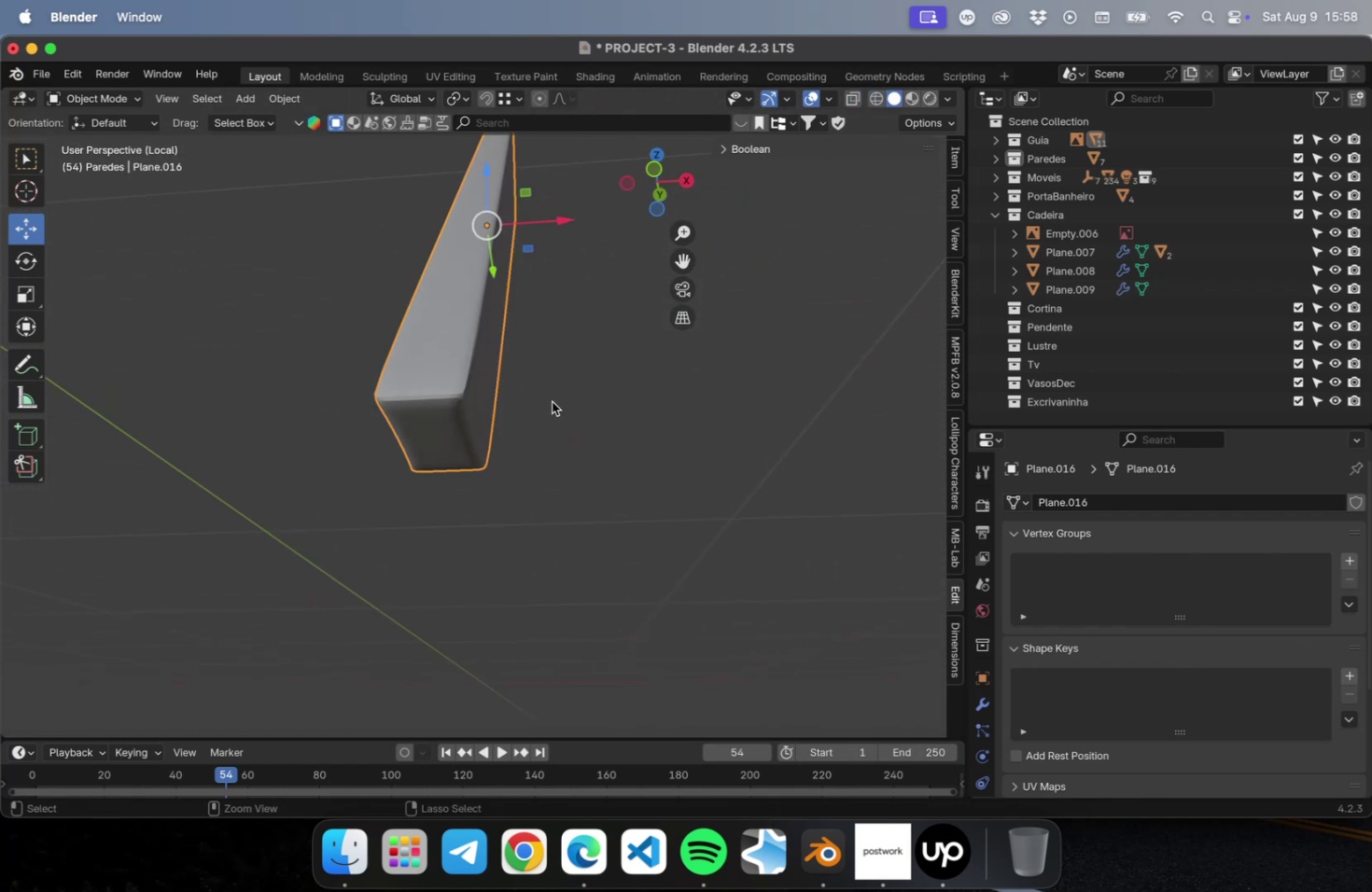 
key(Meta+Z)
 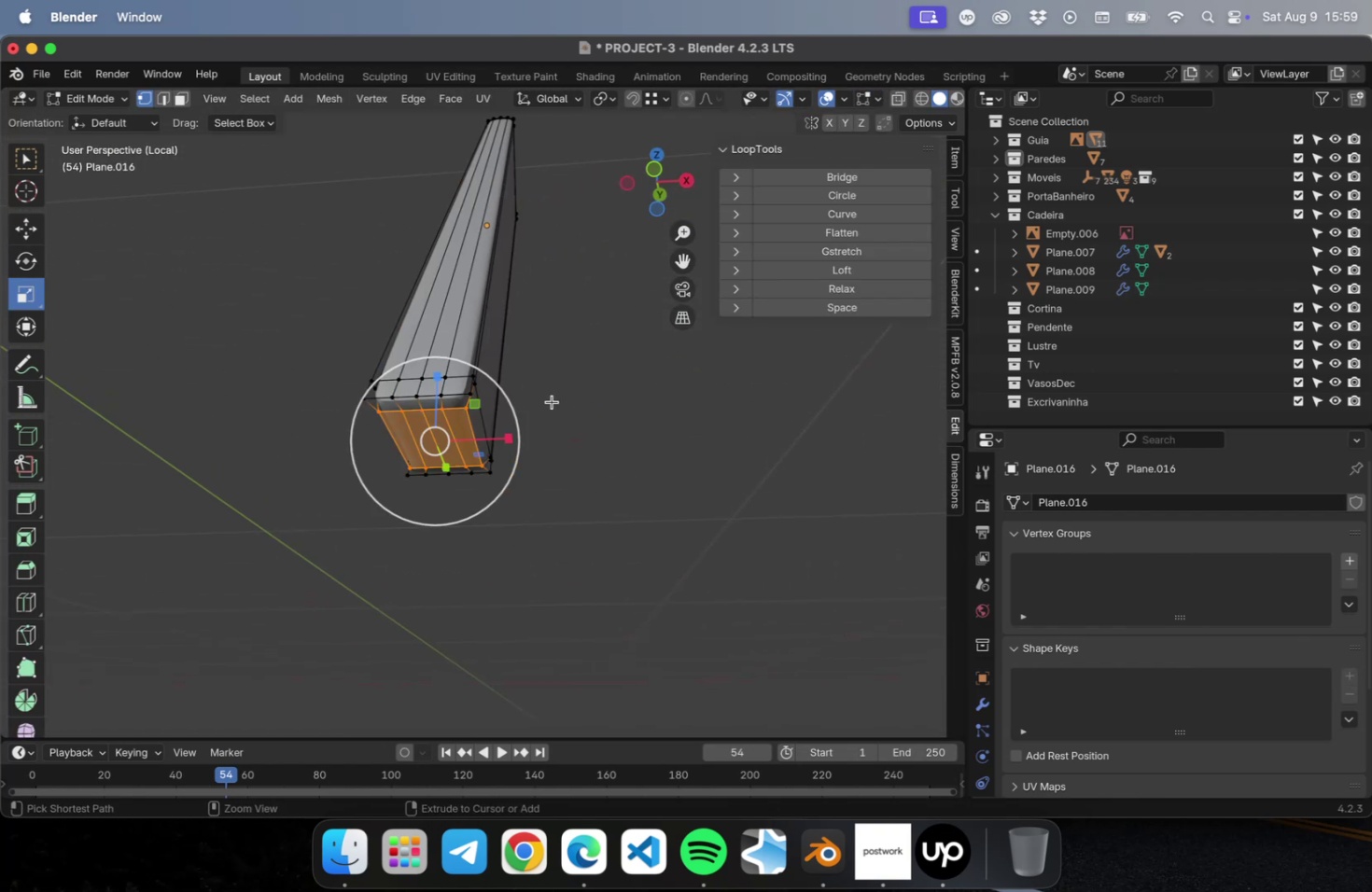 
key(Meta+Z)
 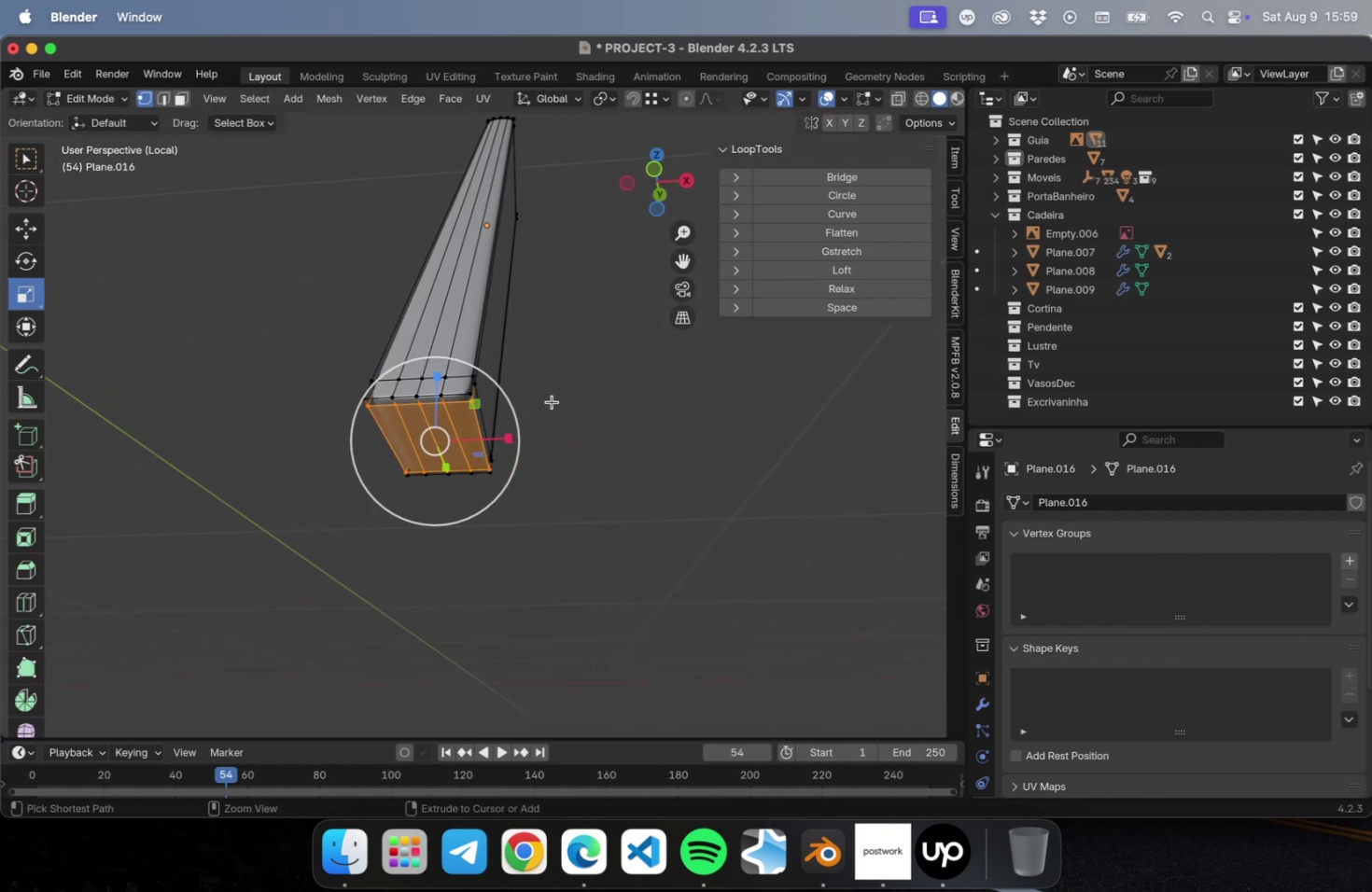 
key(Meta+Z)
 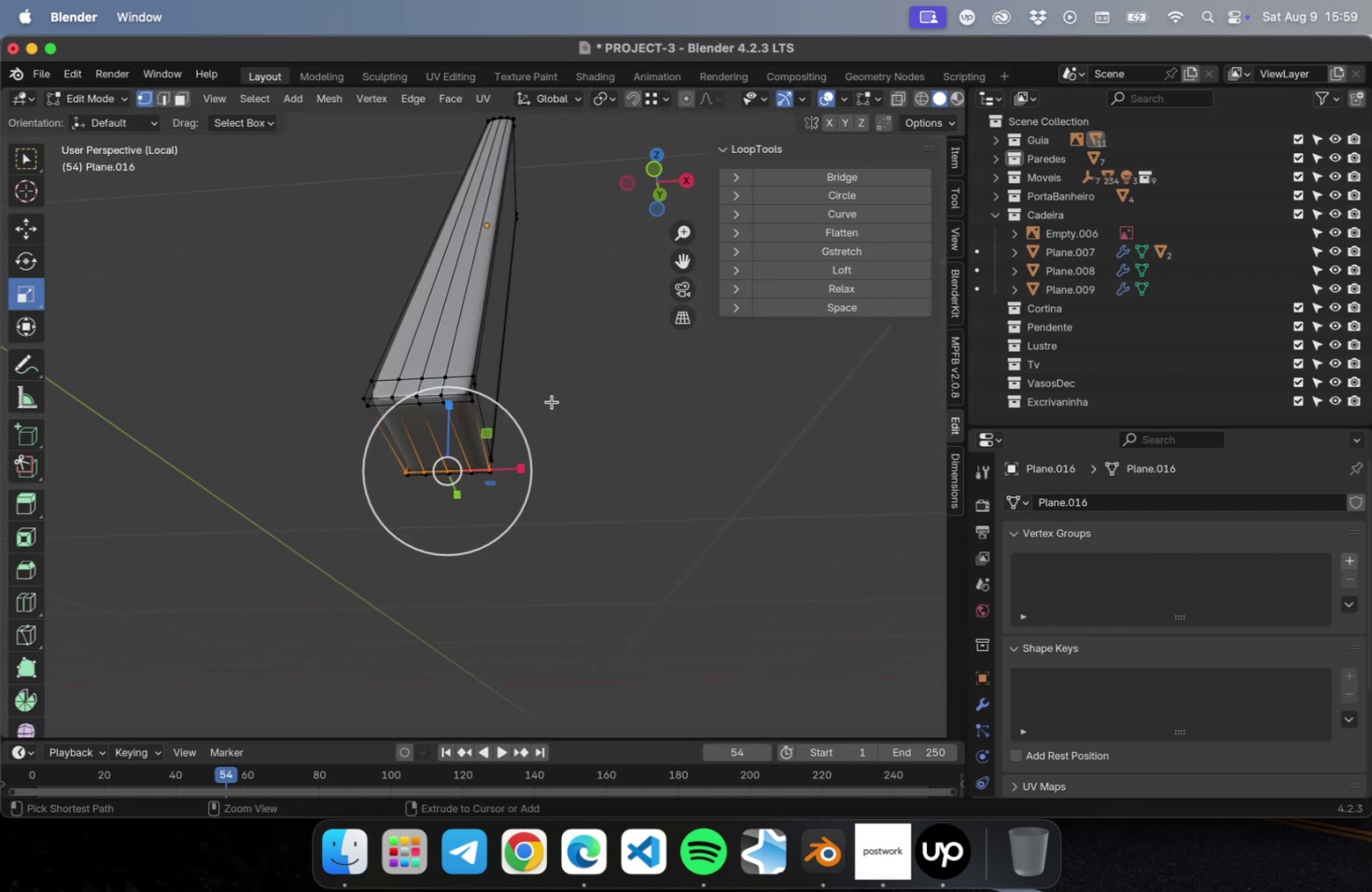 
key(Meta+Z)
 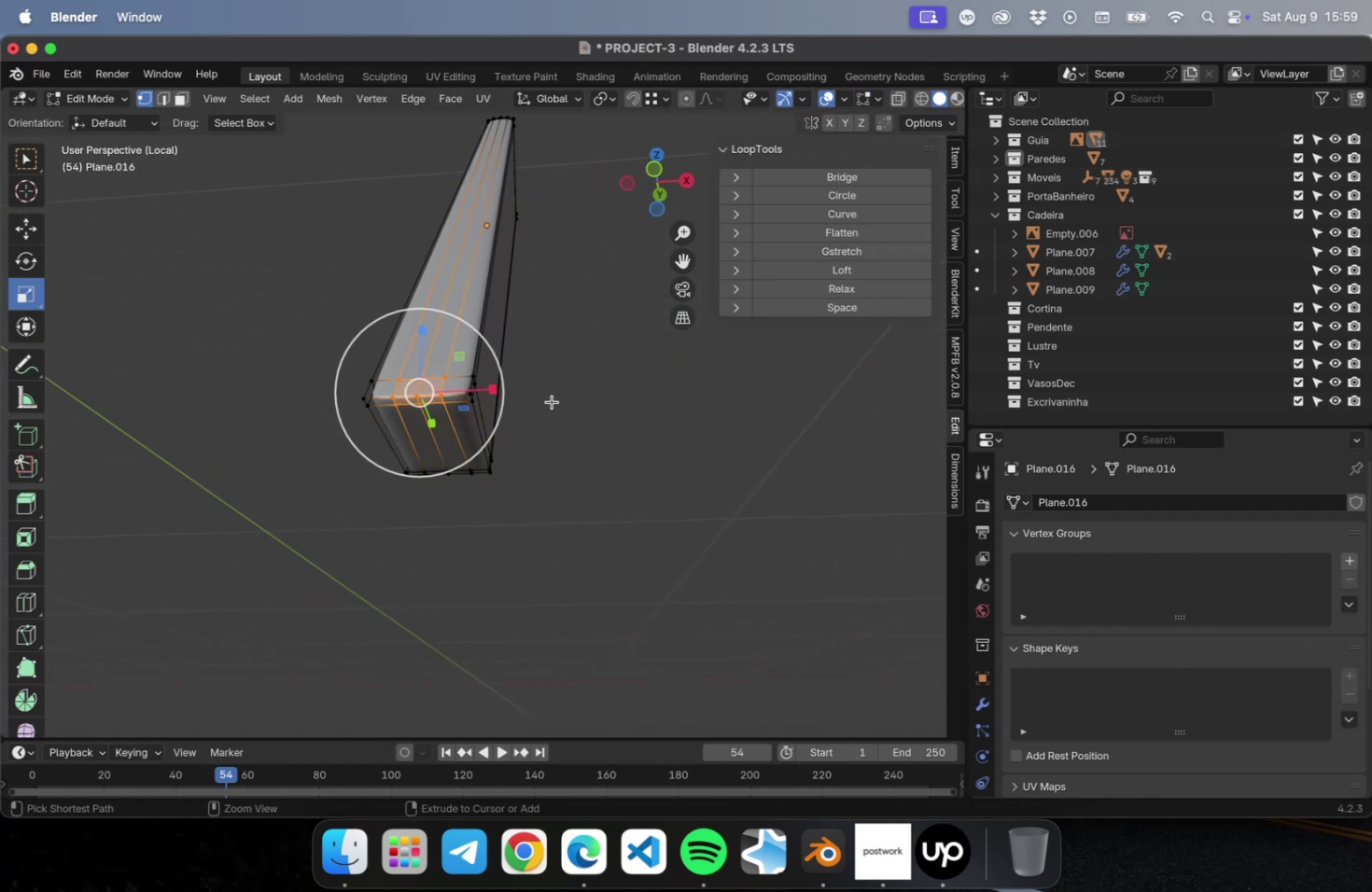 
key(Meta+Z)
 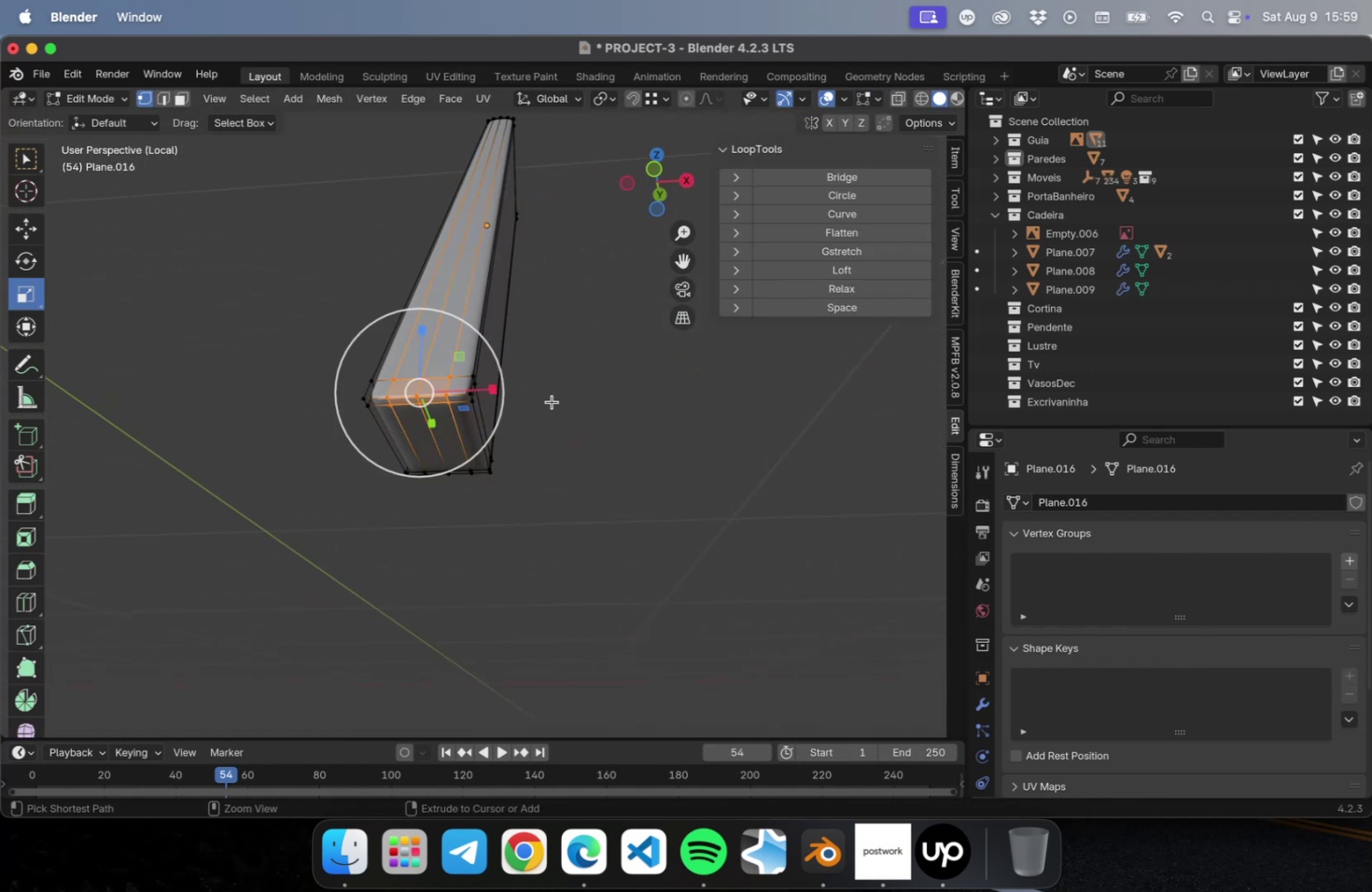 
key(Meta+Z)
 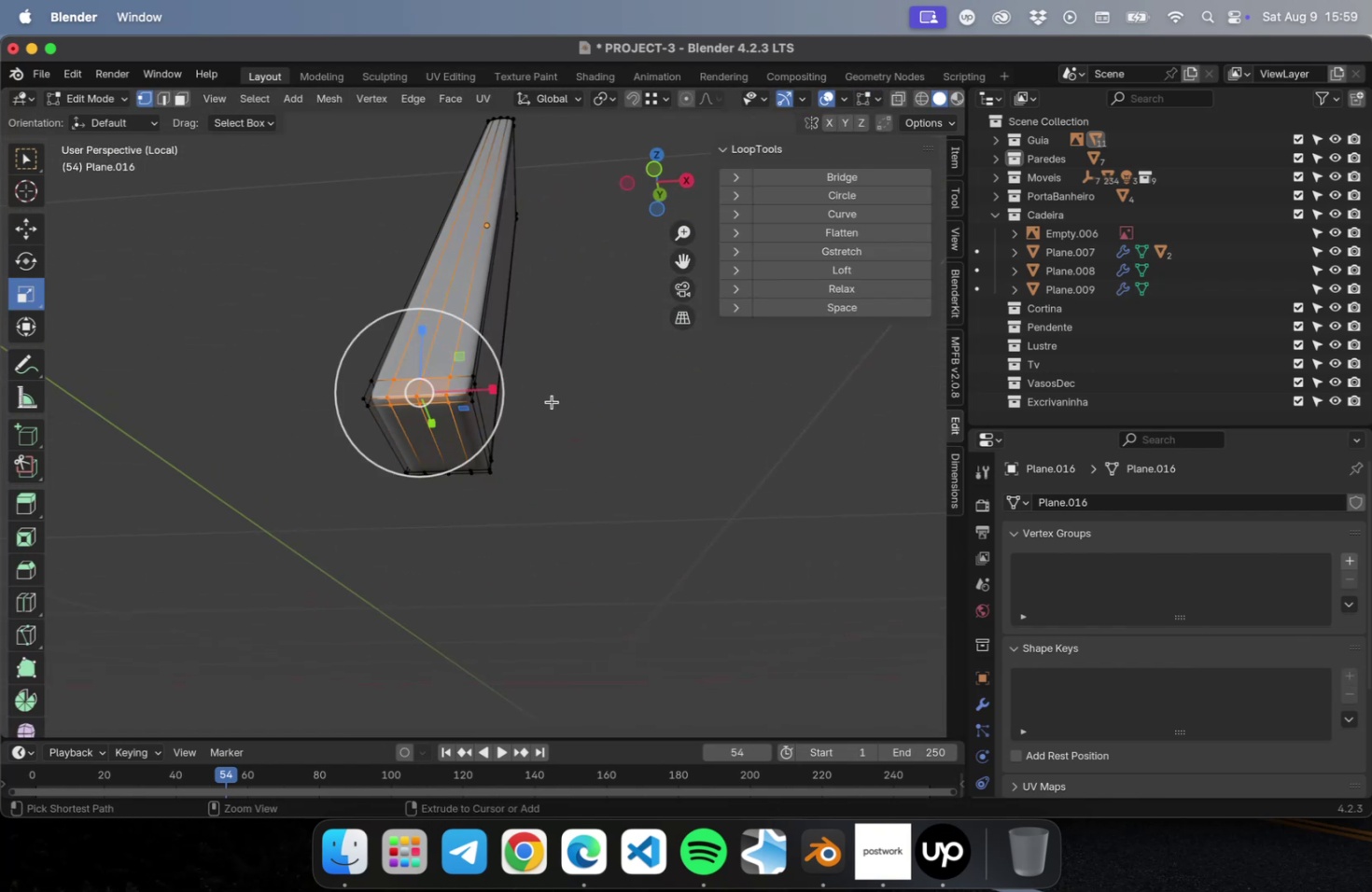 
key(Meta+Shift+ShiftLeft)
 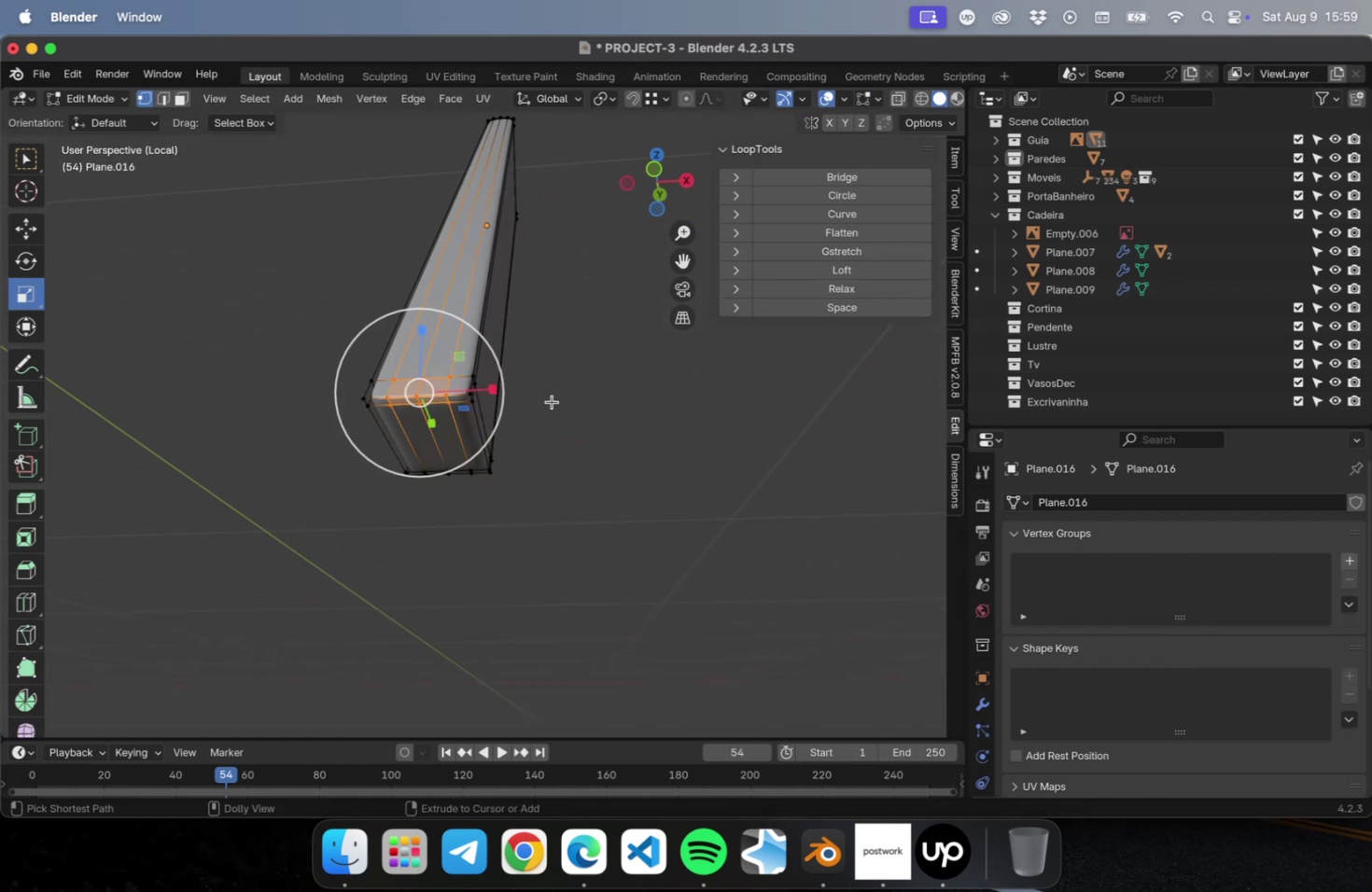 
key(Meta+Z)
 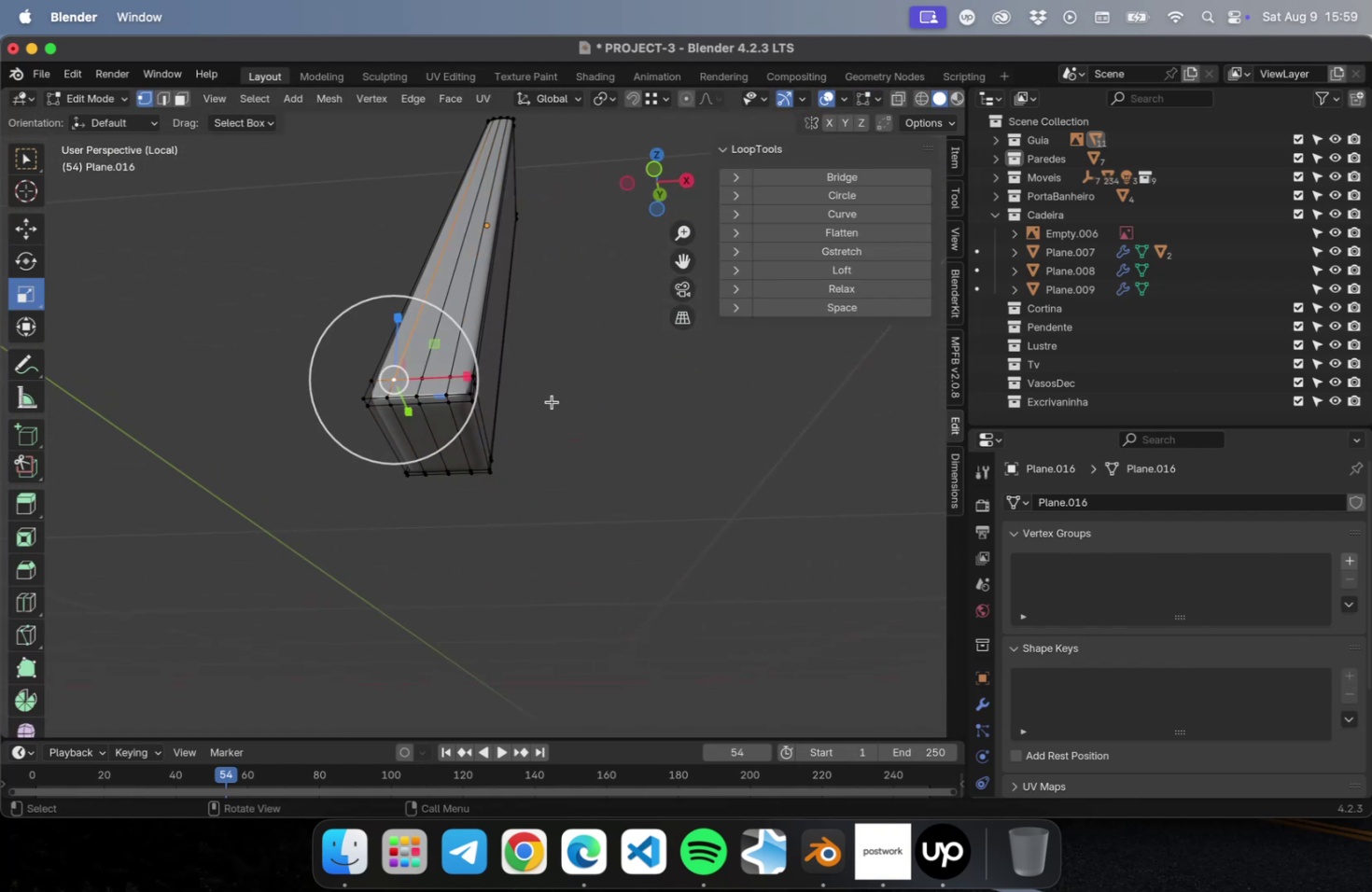 
key(Meta+S)
 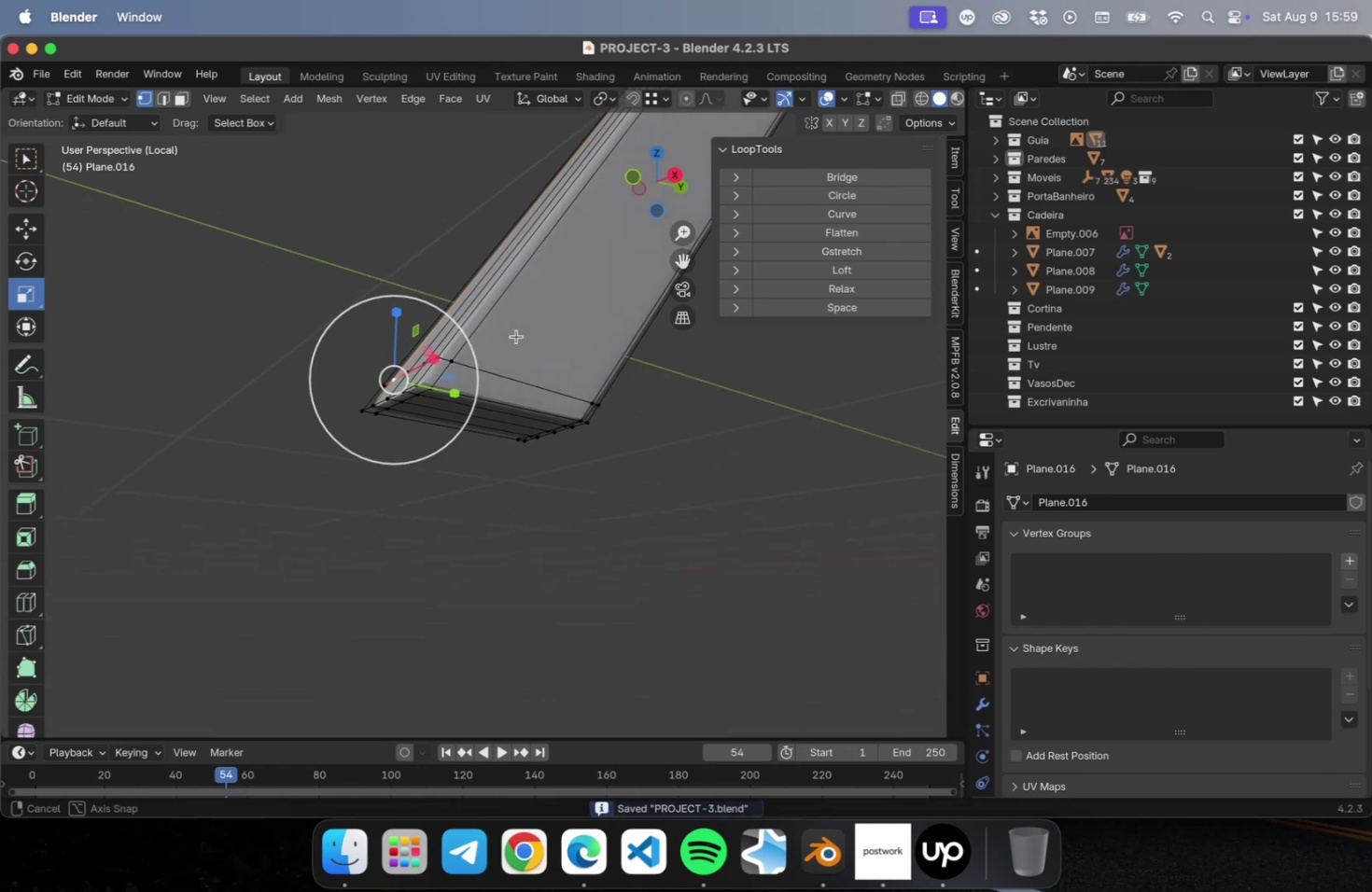 
key(Tab)
 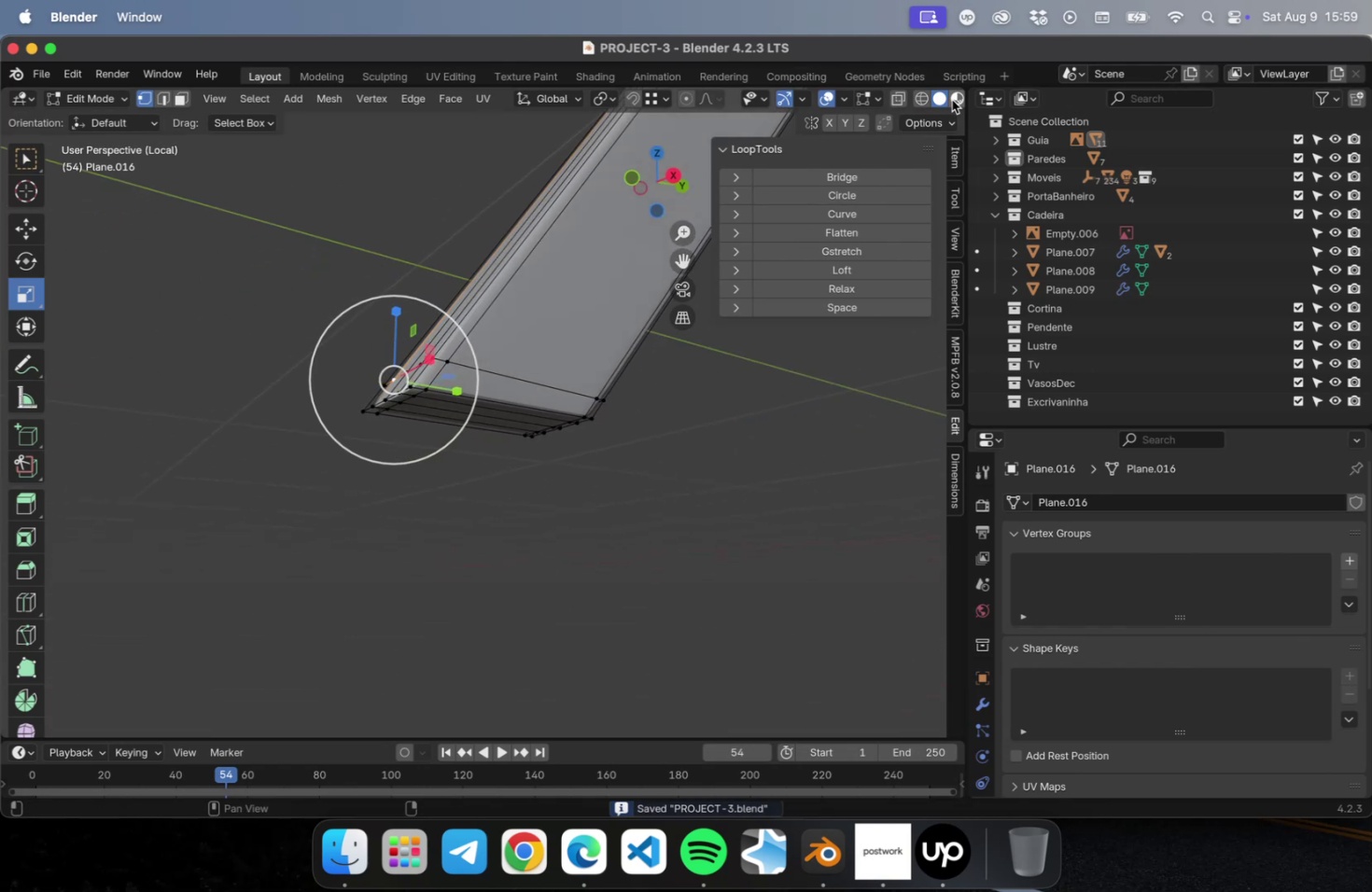 
left_click([934, 99])
 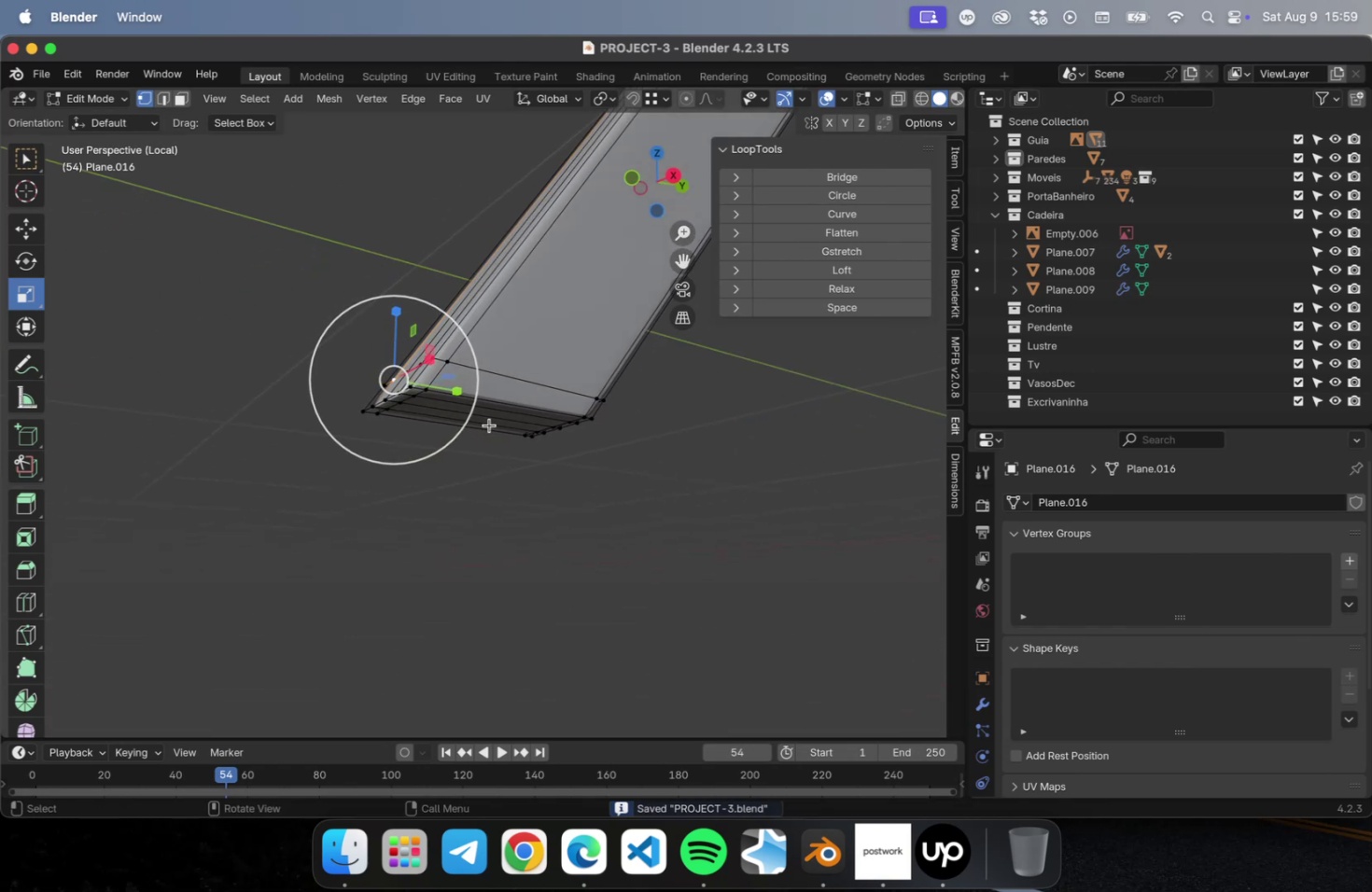 
key(Tab)
 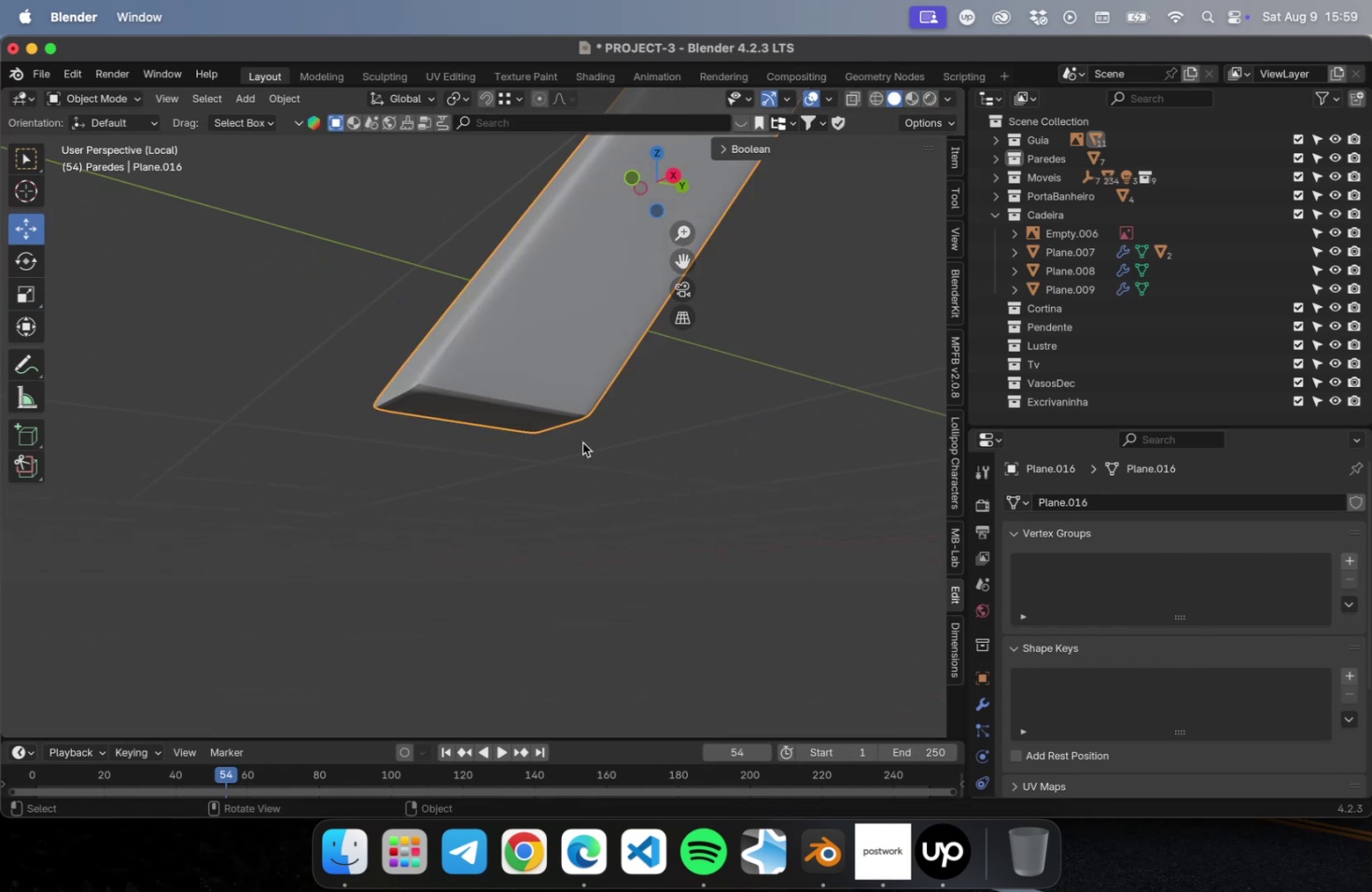 
scroll: coordinate [568, 451], scroll_direction: down, amount: 16.0
 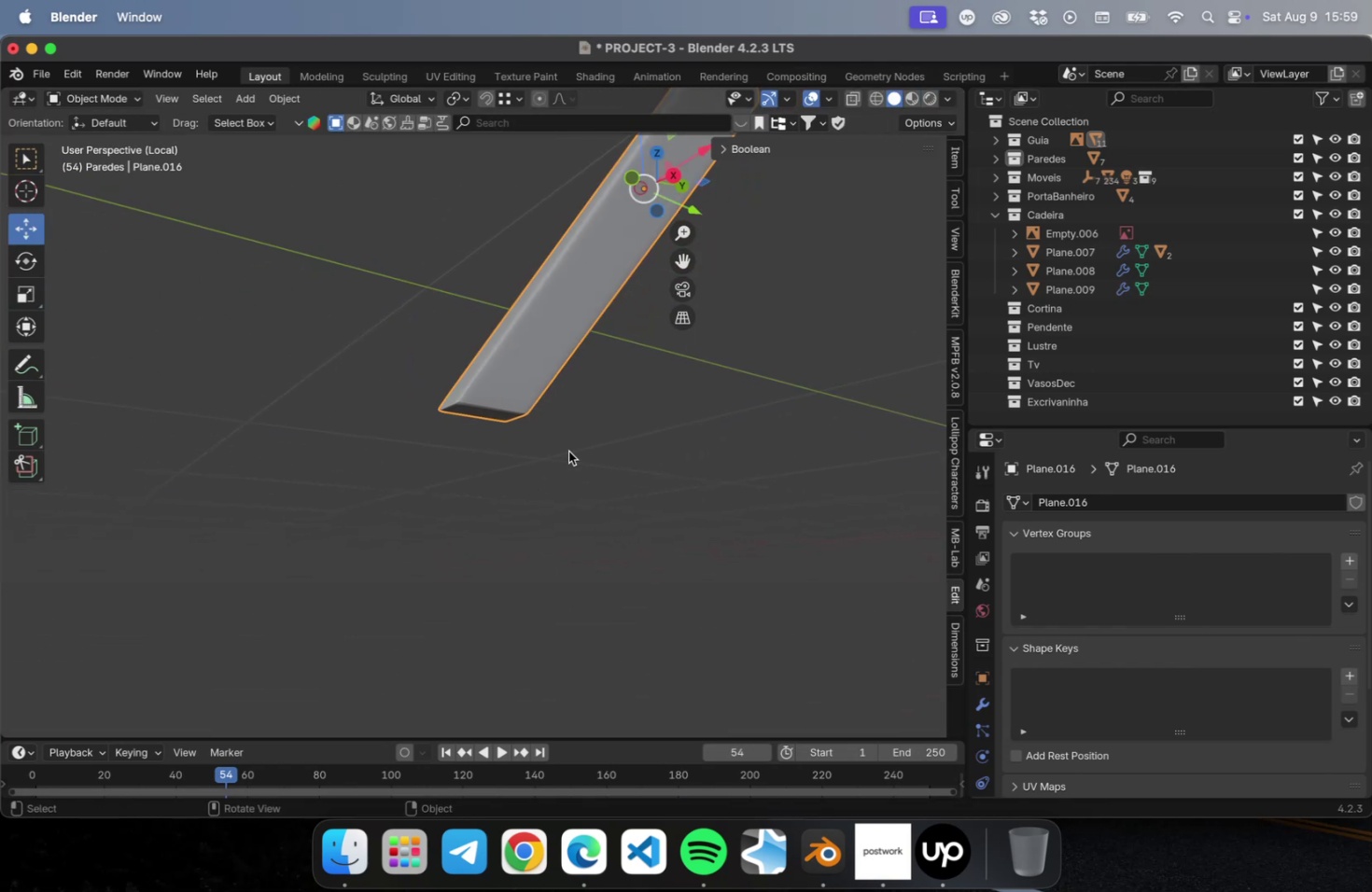 
key(Meta+CommandLeft)
 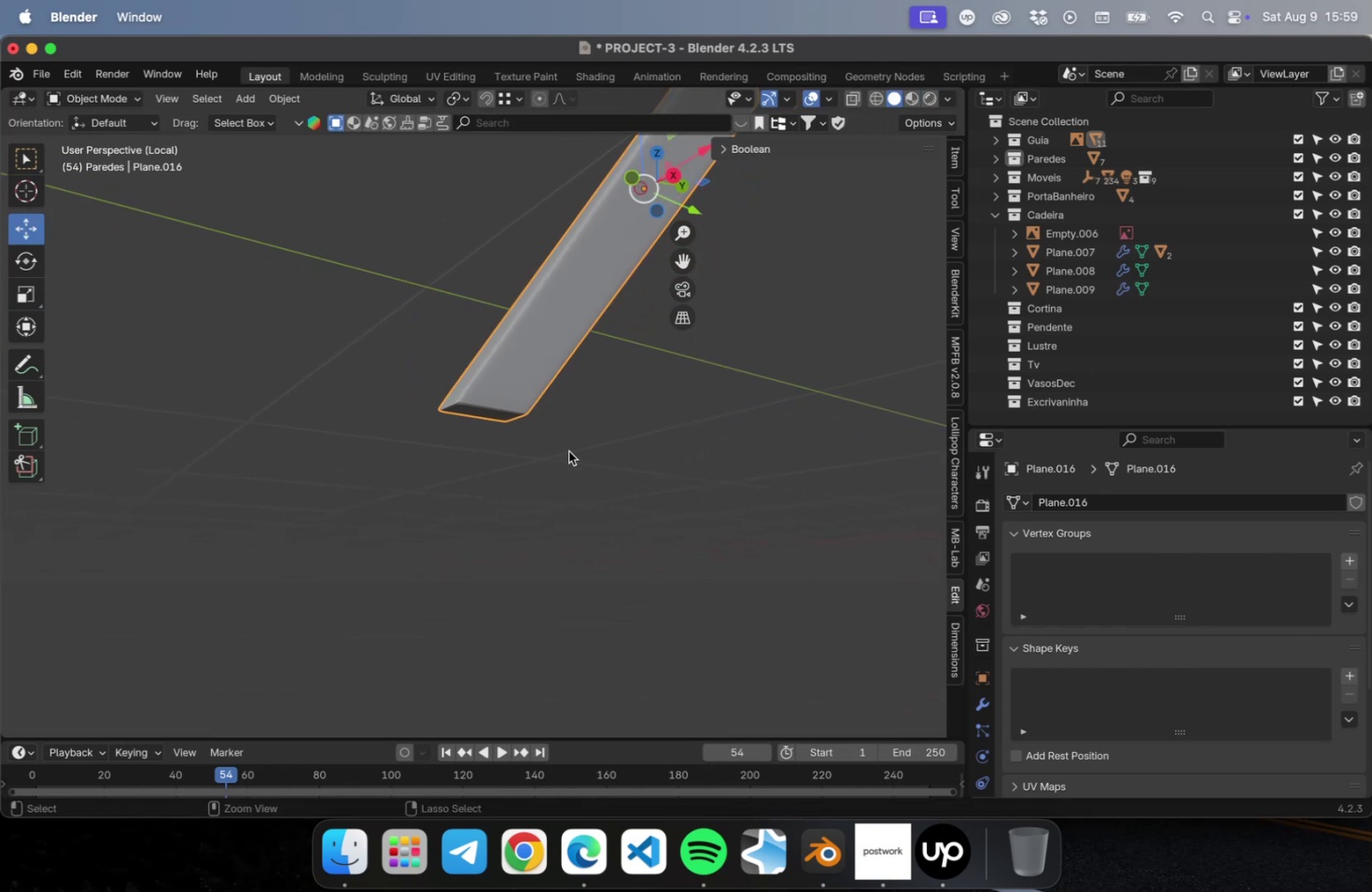 
key(Meta+S)
 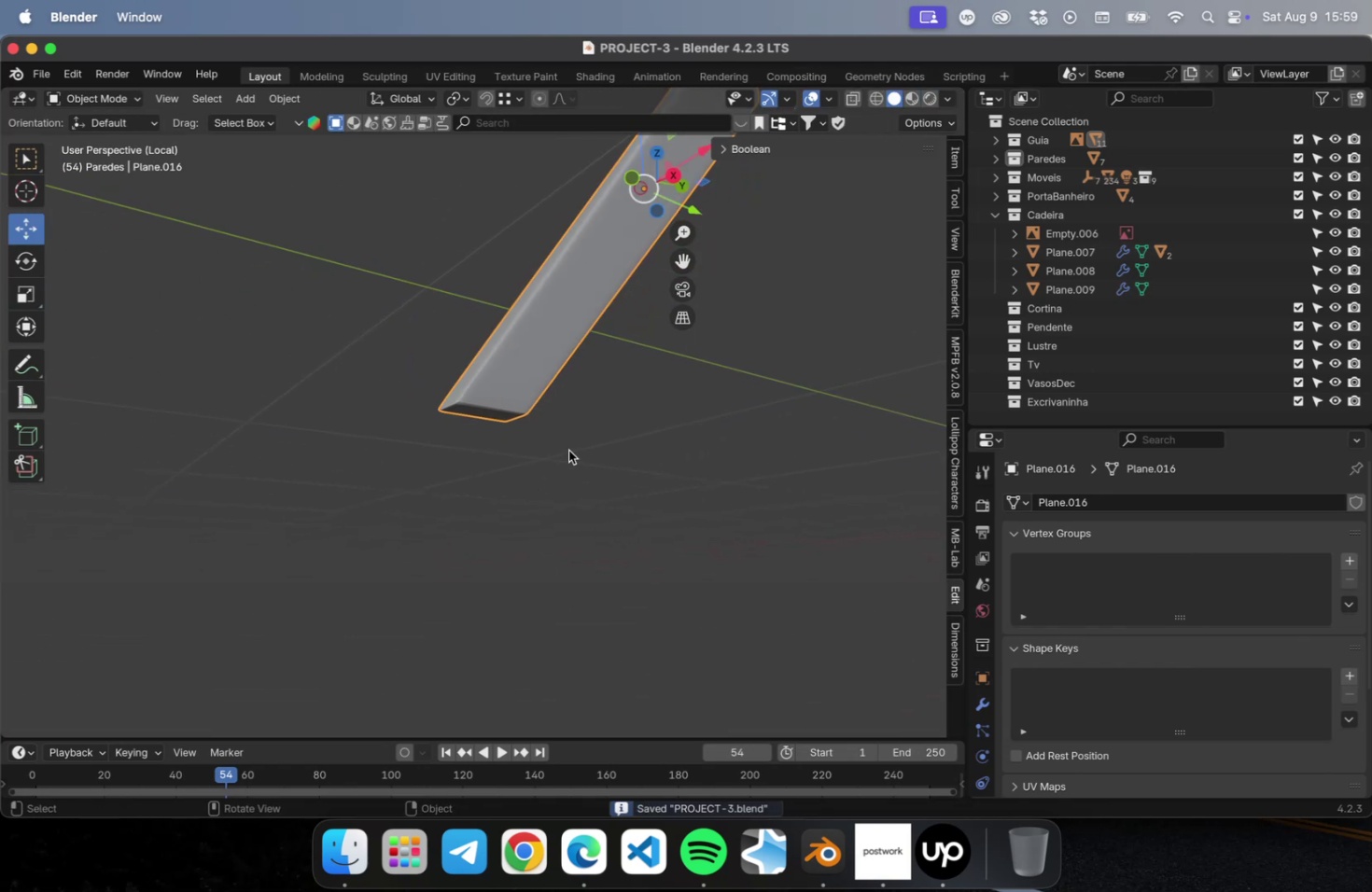 
key(NumLock)
 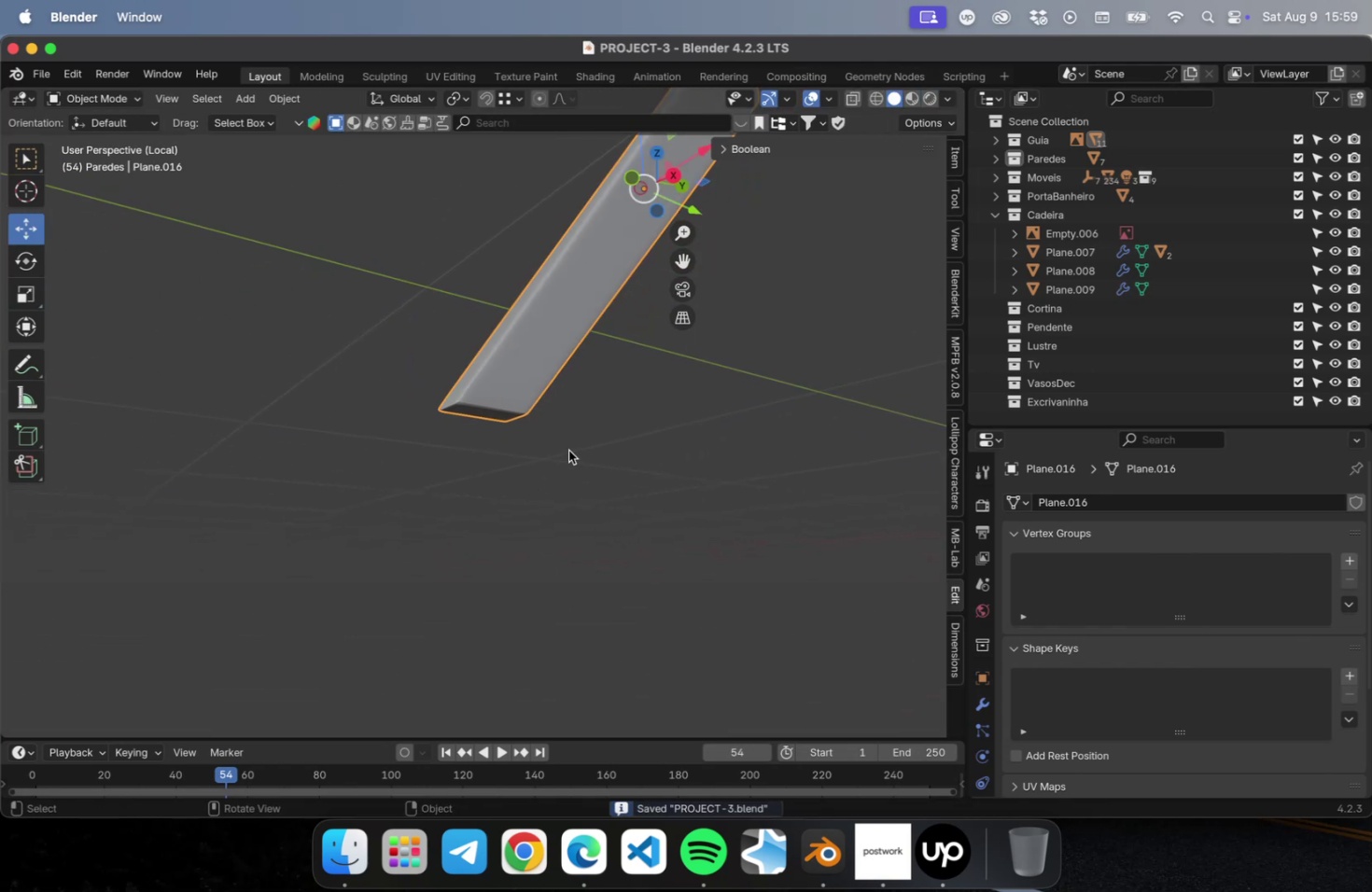 
key(Numpad7)
 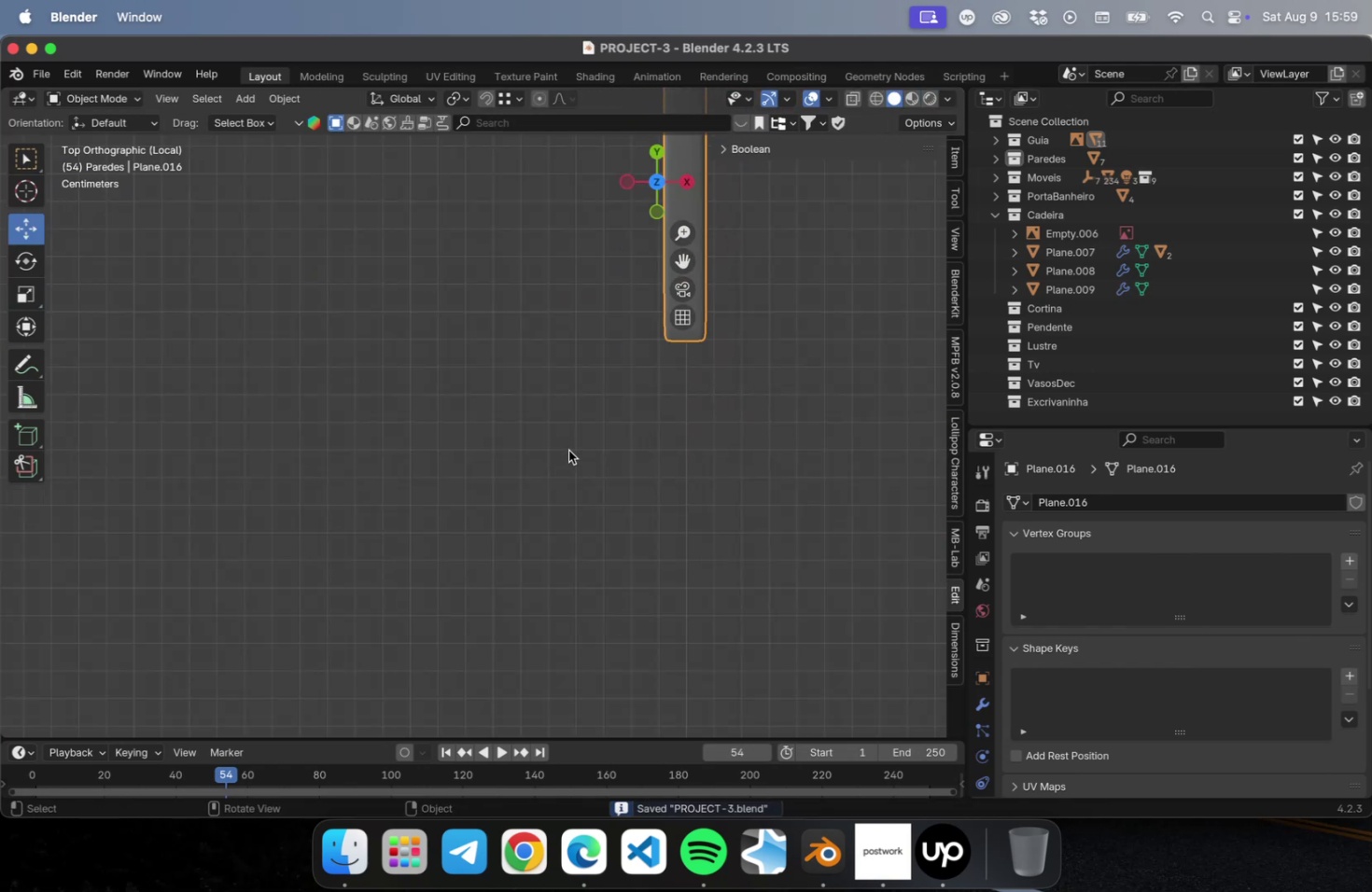 
scroll: coordinate [566, 459], scroll_direction: down, amount: 5.0
 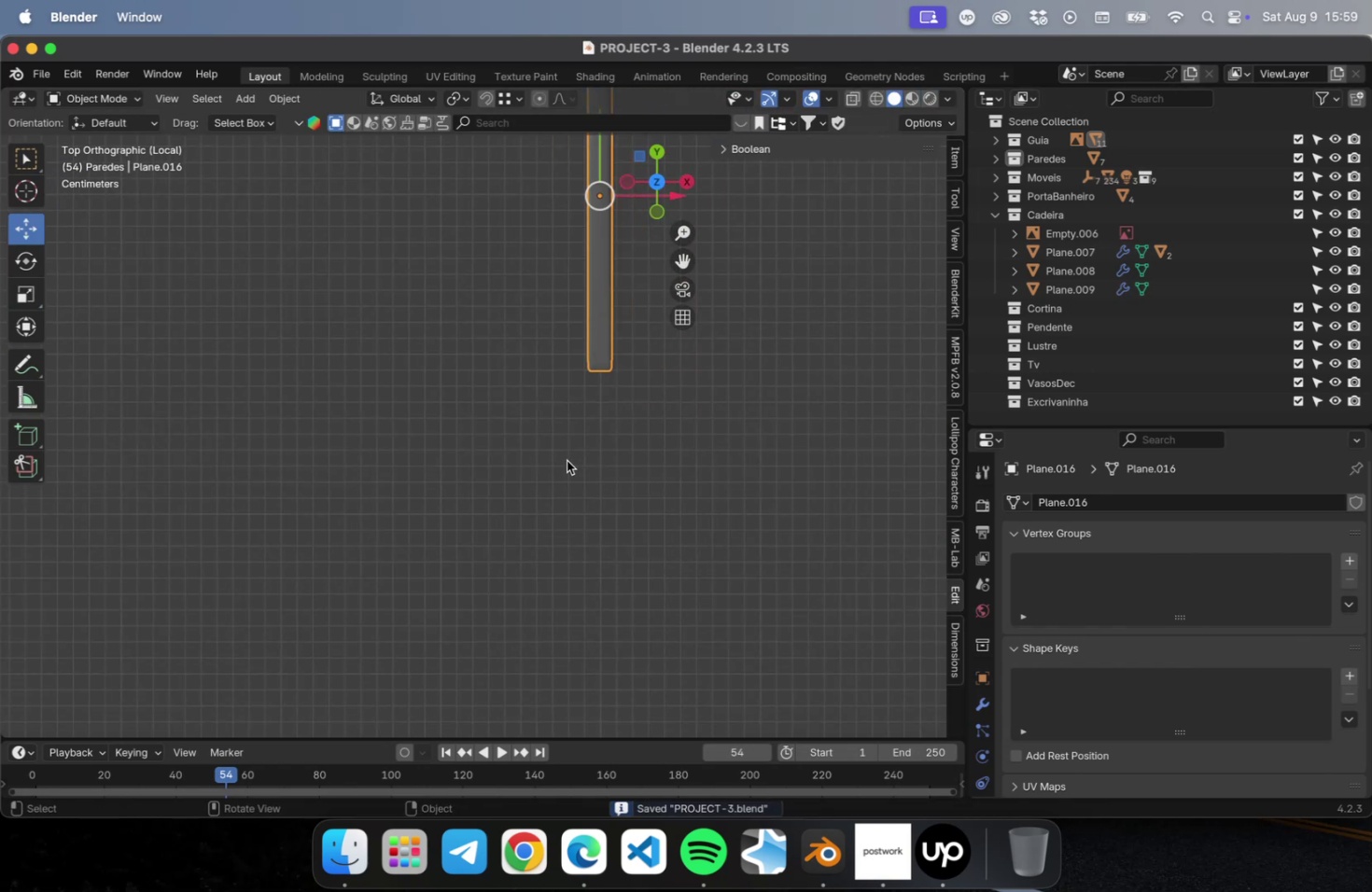 
key(NumLock)
 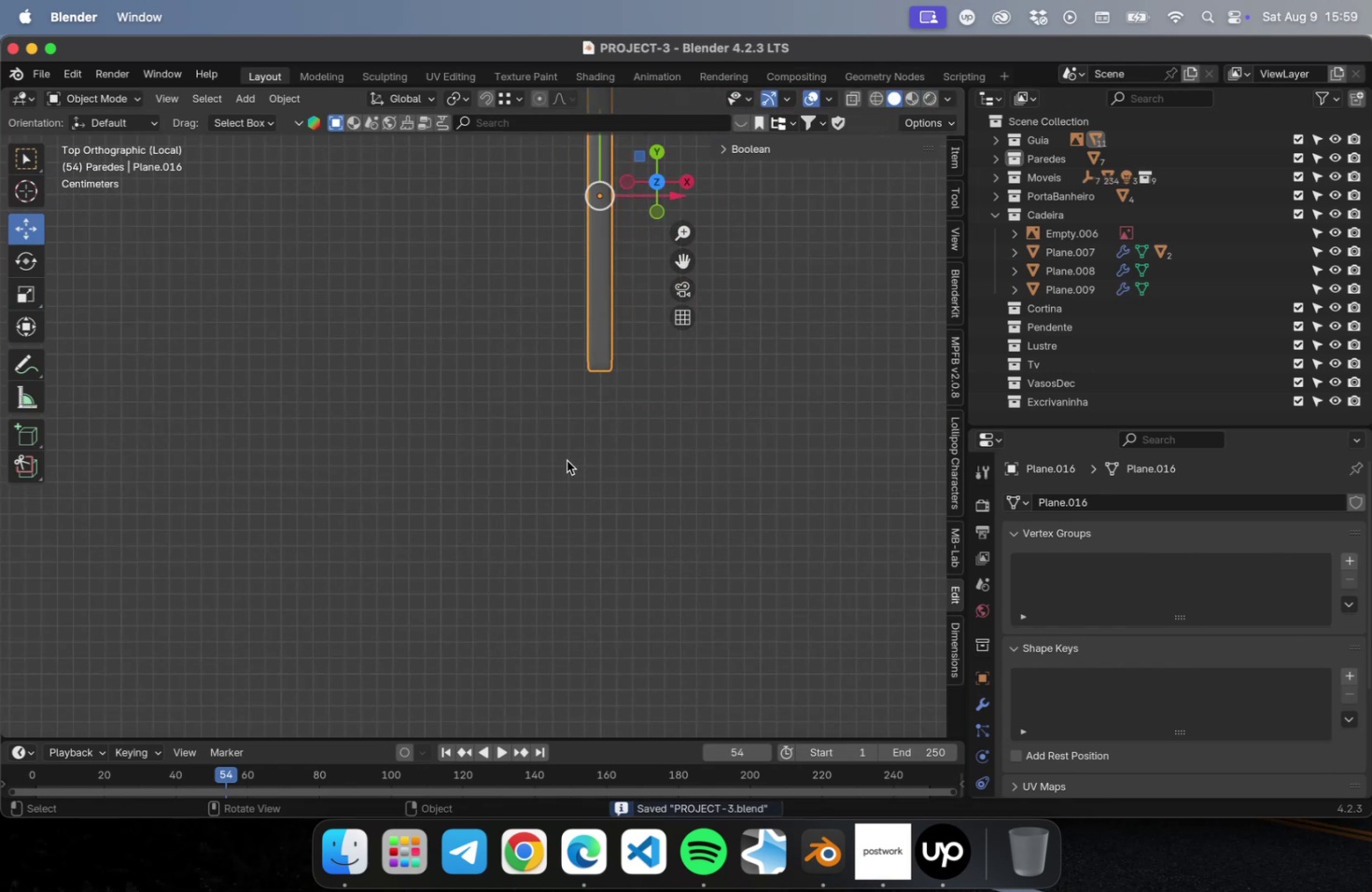 
key(NumpadDivide)
 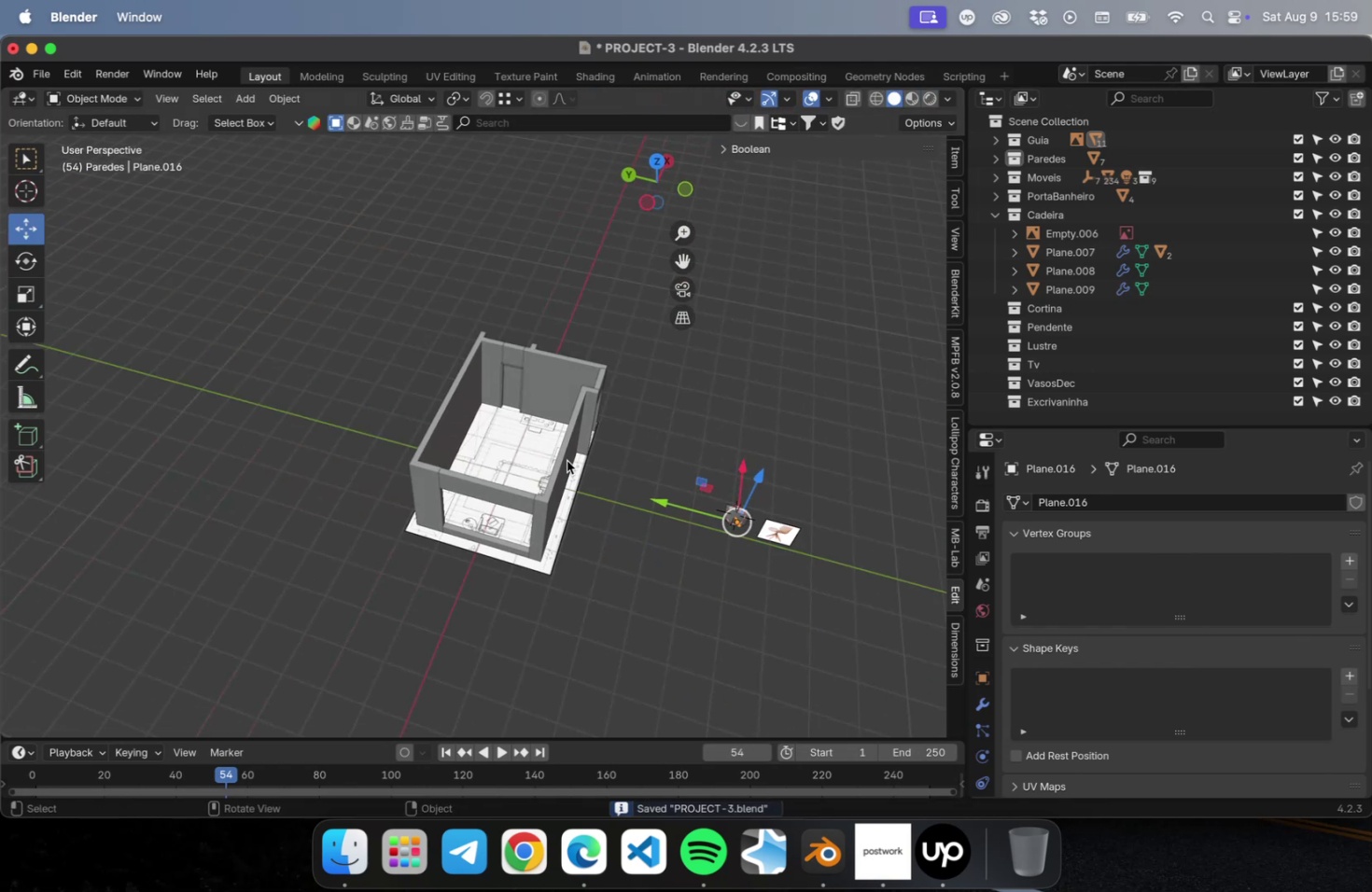 
key(NumLock)
 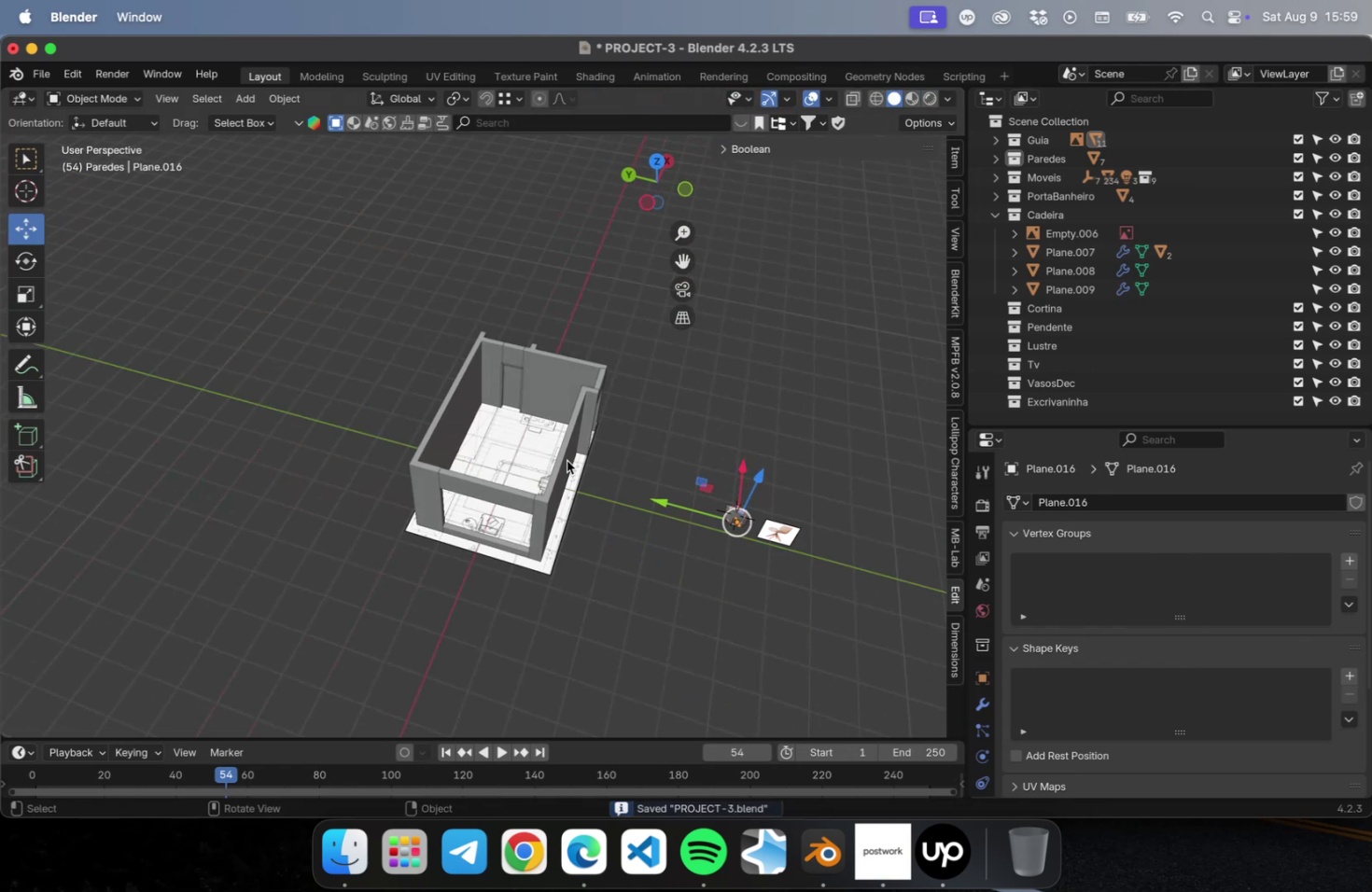 
key(NumpadDecimal)
 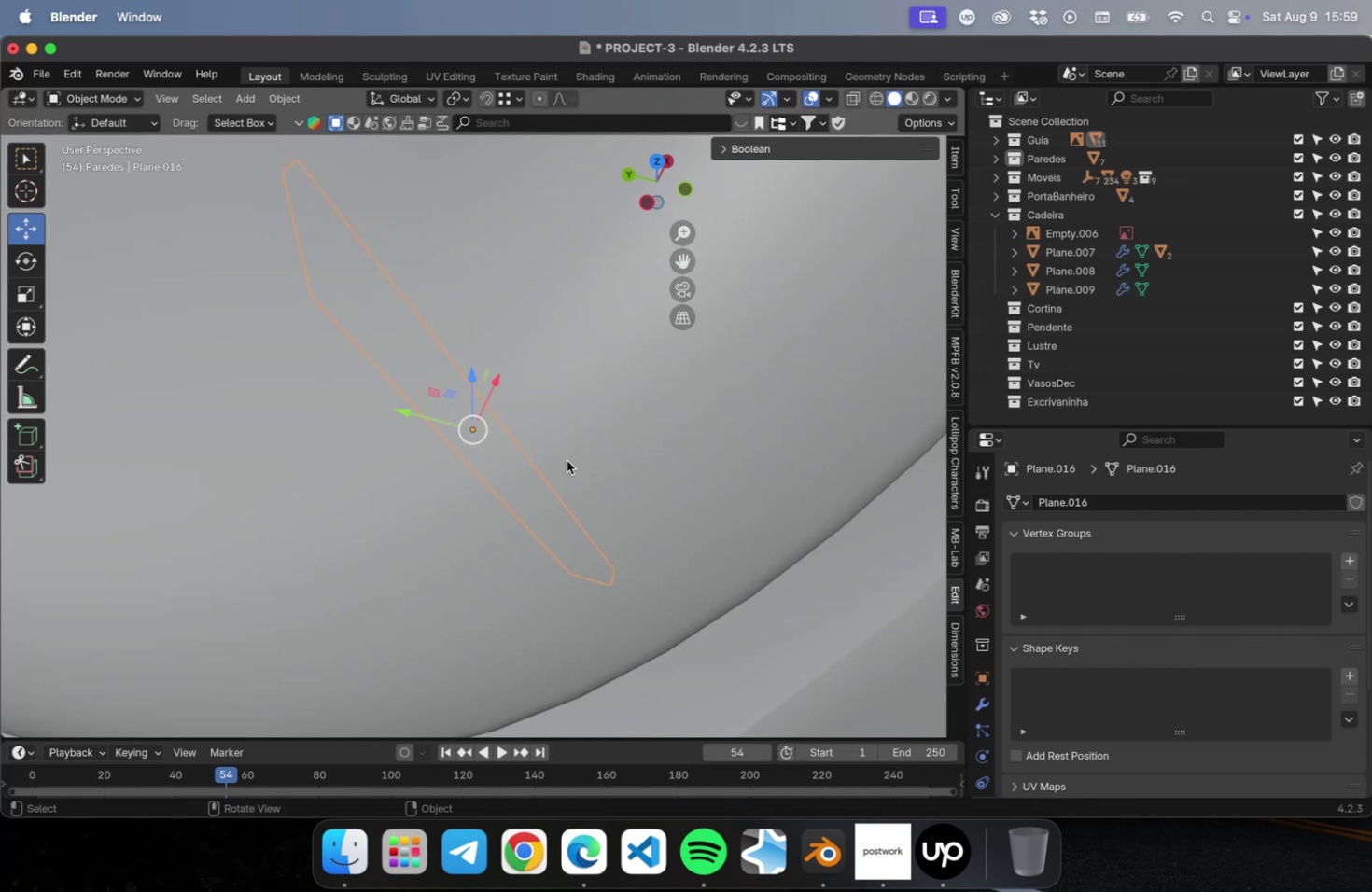 
key(NumLock)
 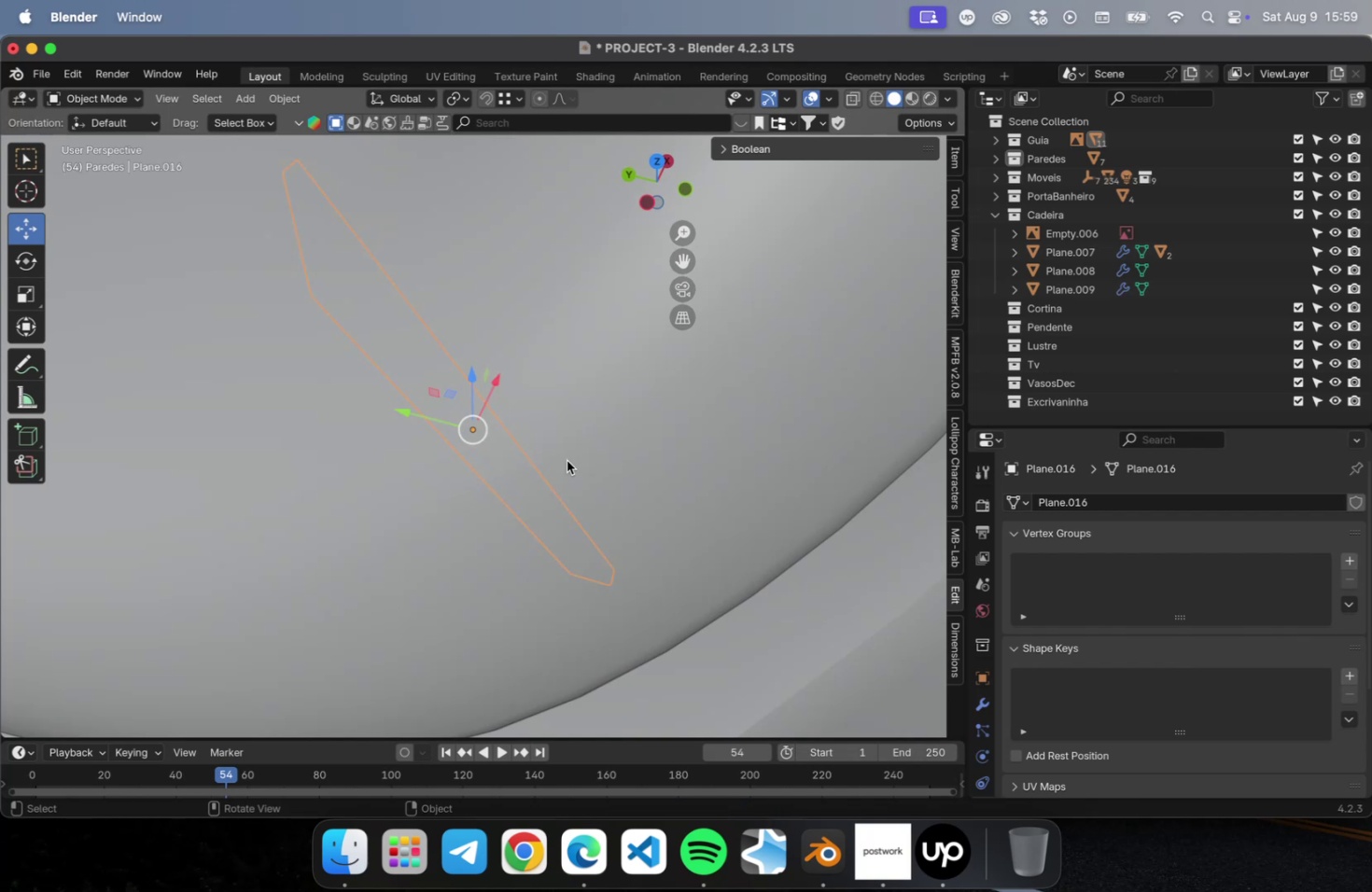 
key(Numpad7)
 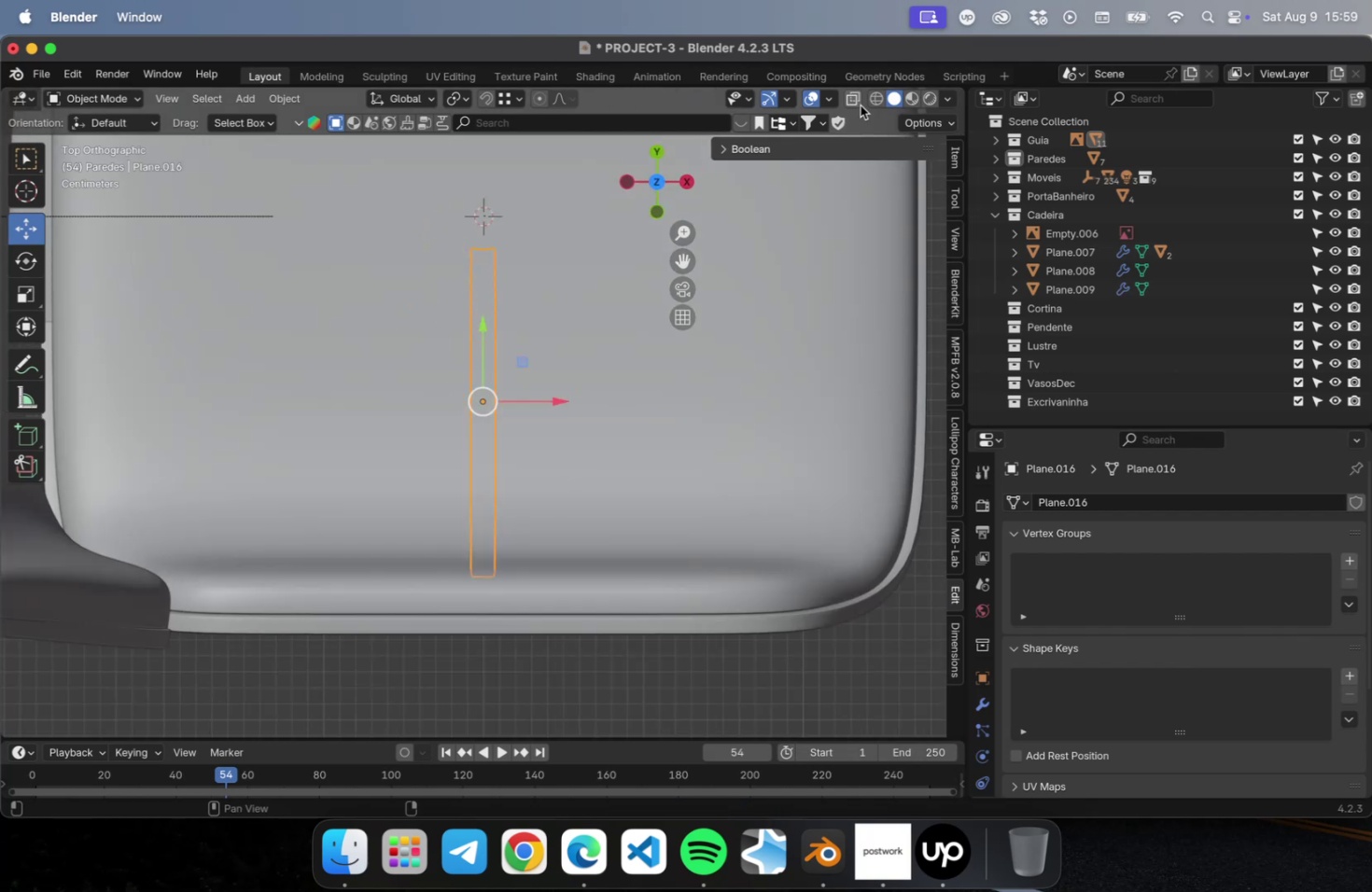 
left_click([876, 100])
 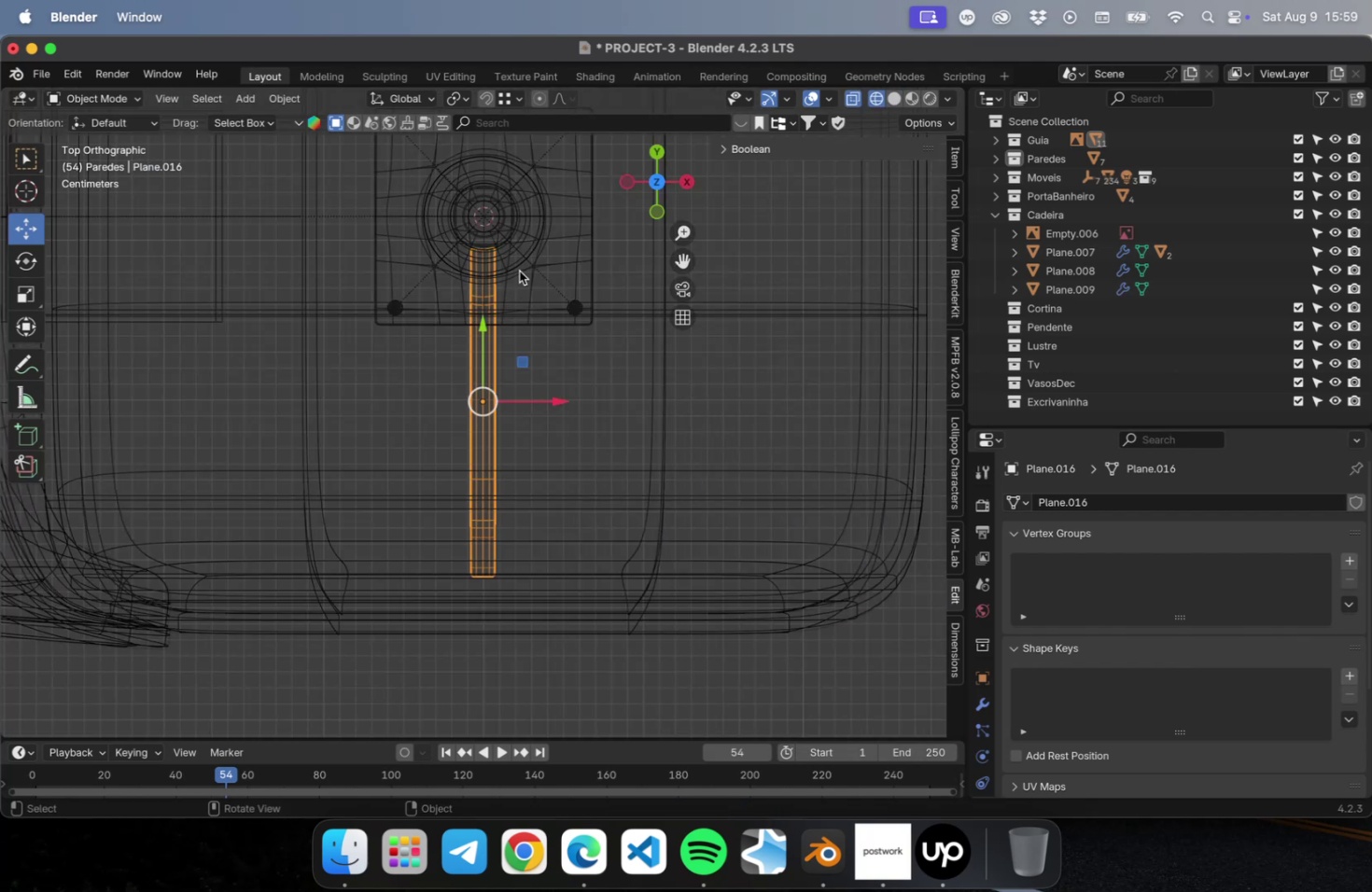 
hold_key(key=ShiftLeft, duration=0.63)
 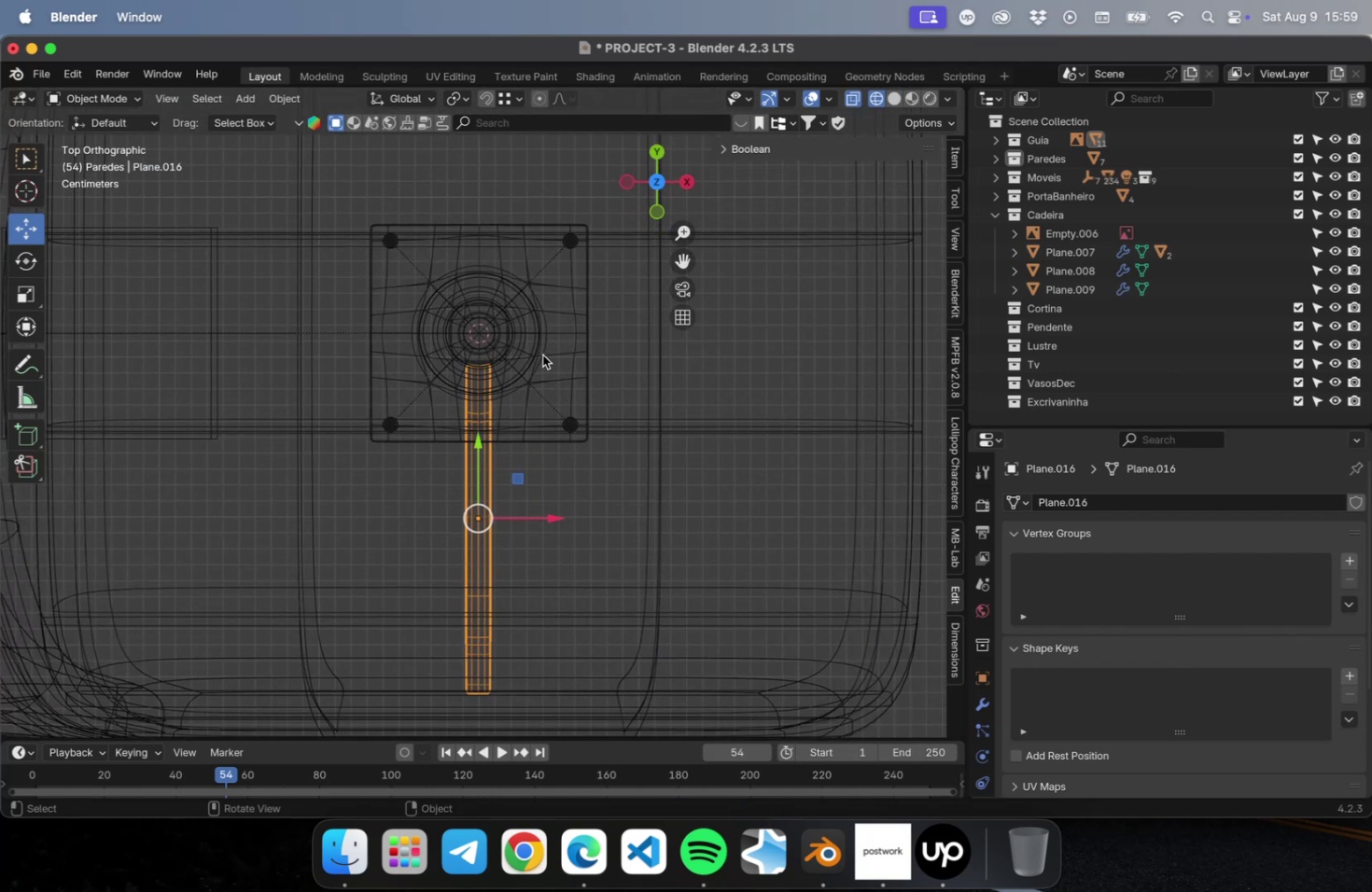 
scroll: coordinate [497, 381], scroll_direction: down, amount: 2.0
 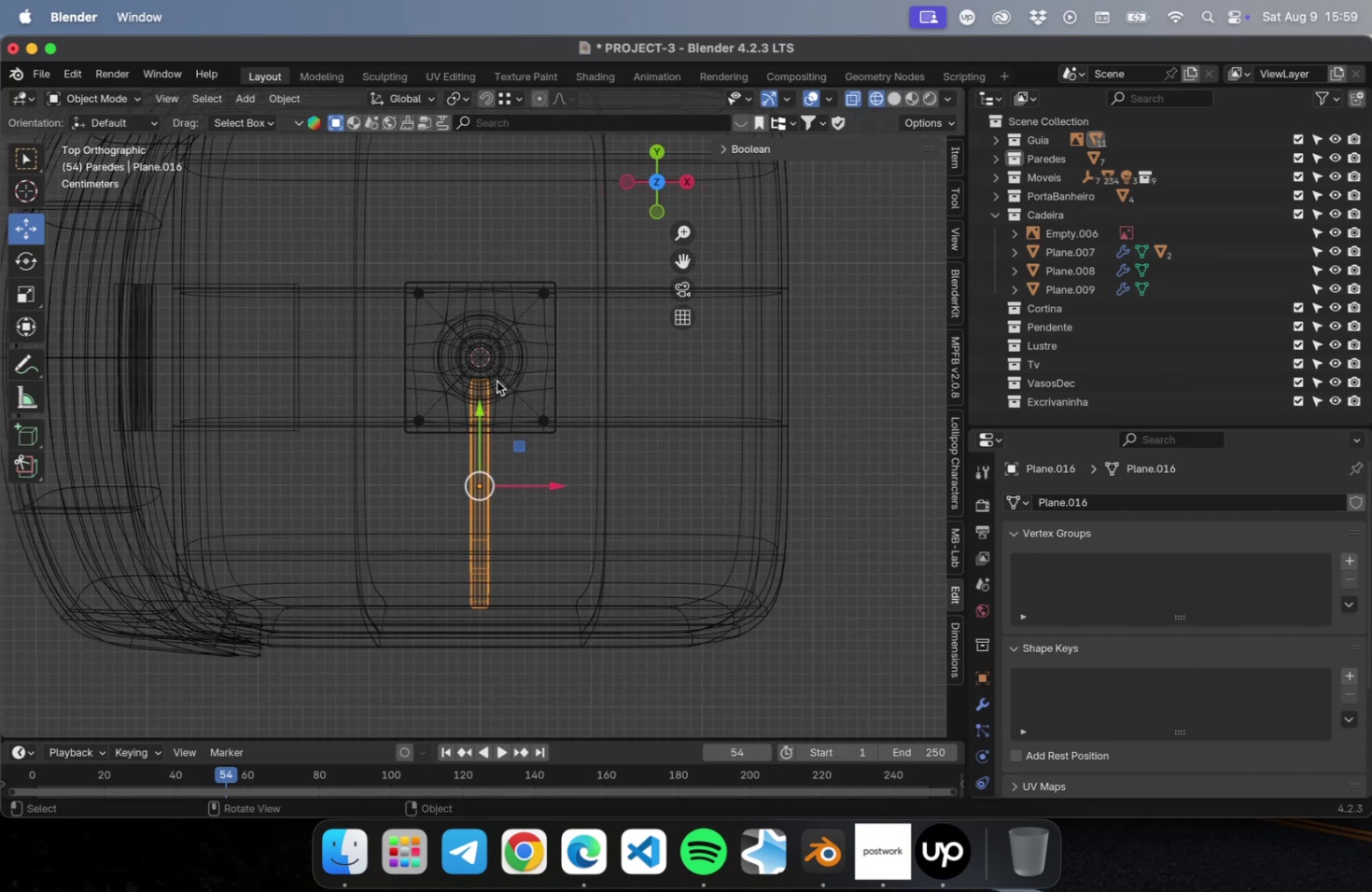 
hold_key(key=ShiftLeft, duration=0.45)
 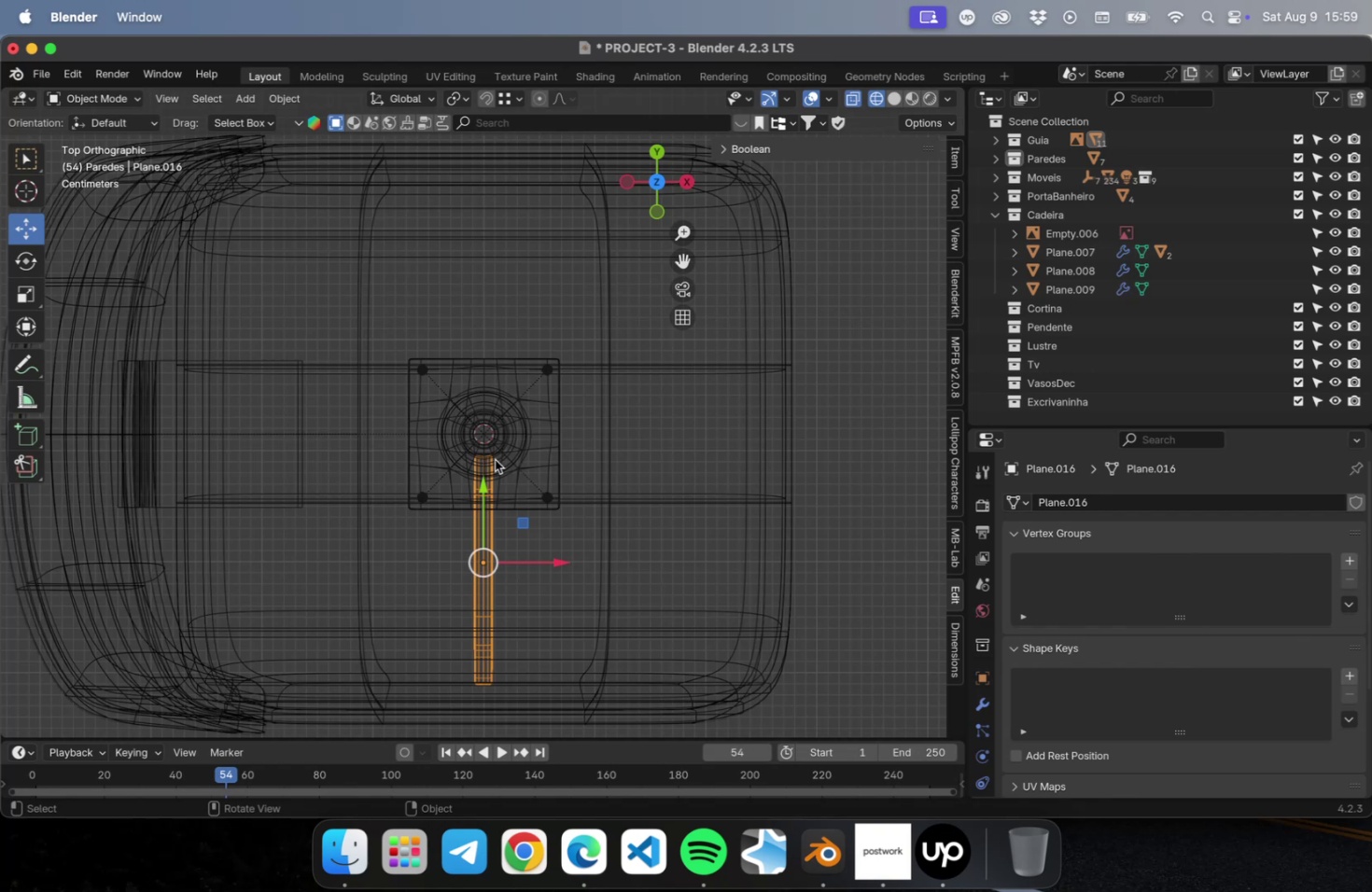 
type(Dy)
 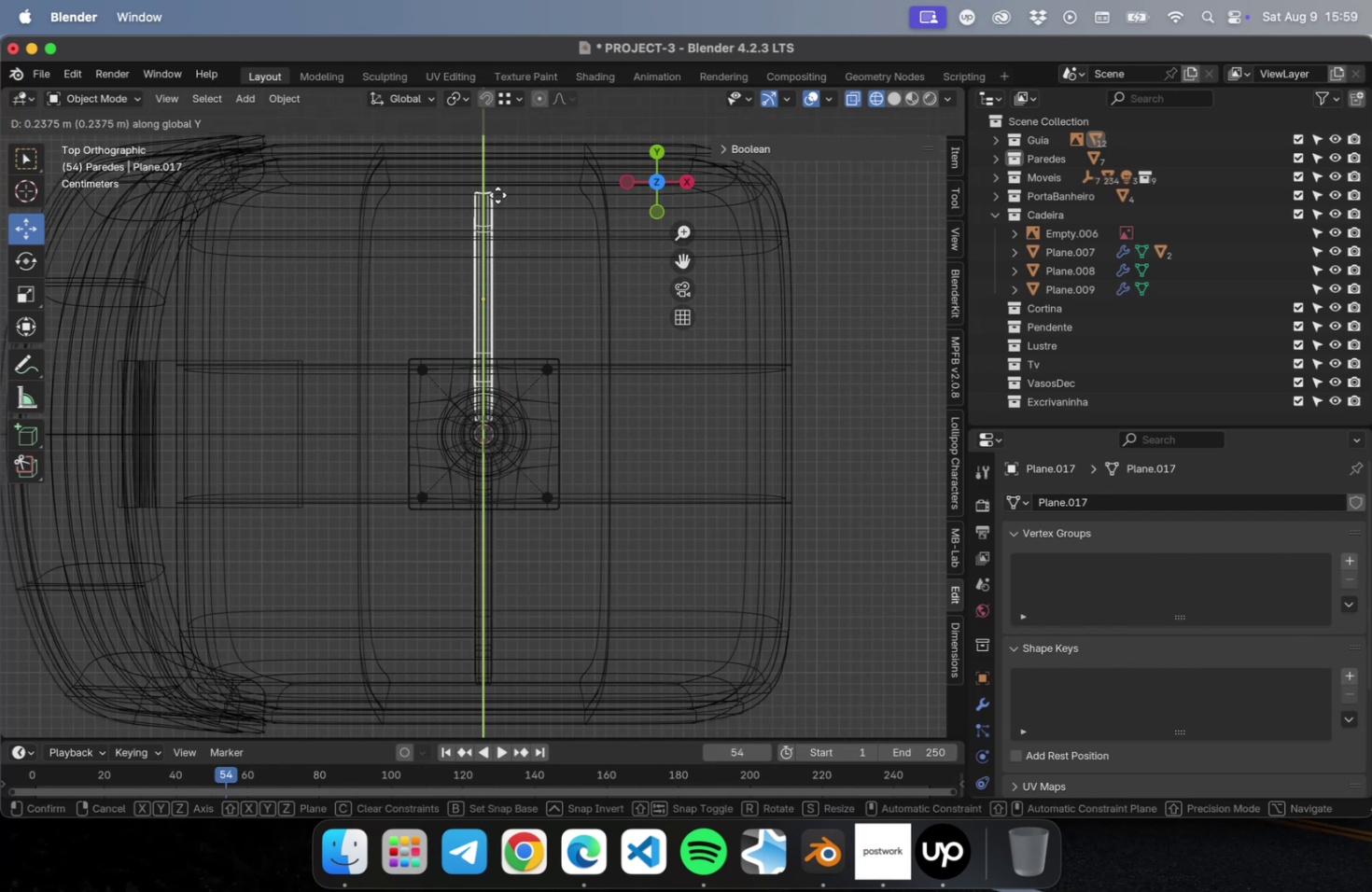 
left_click([497, 195])
 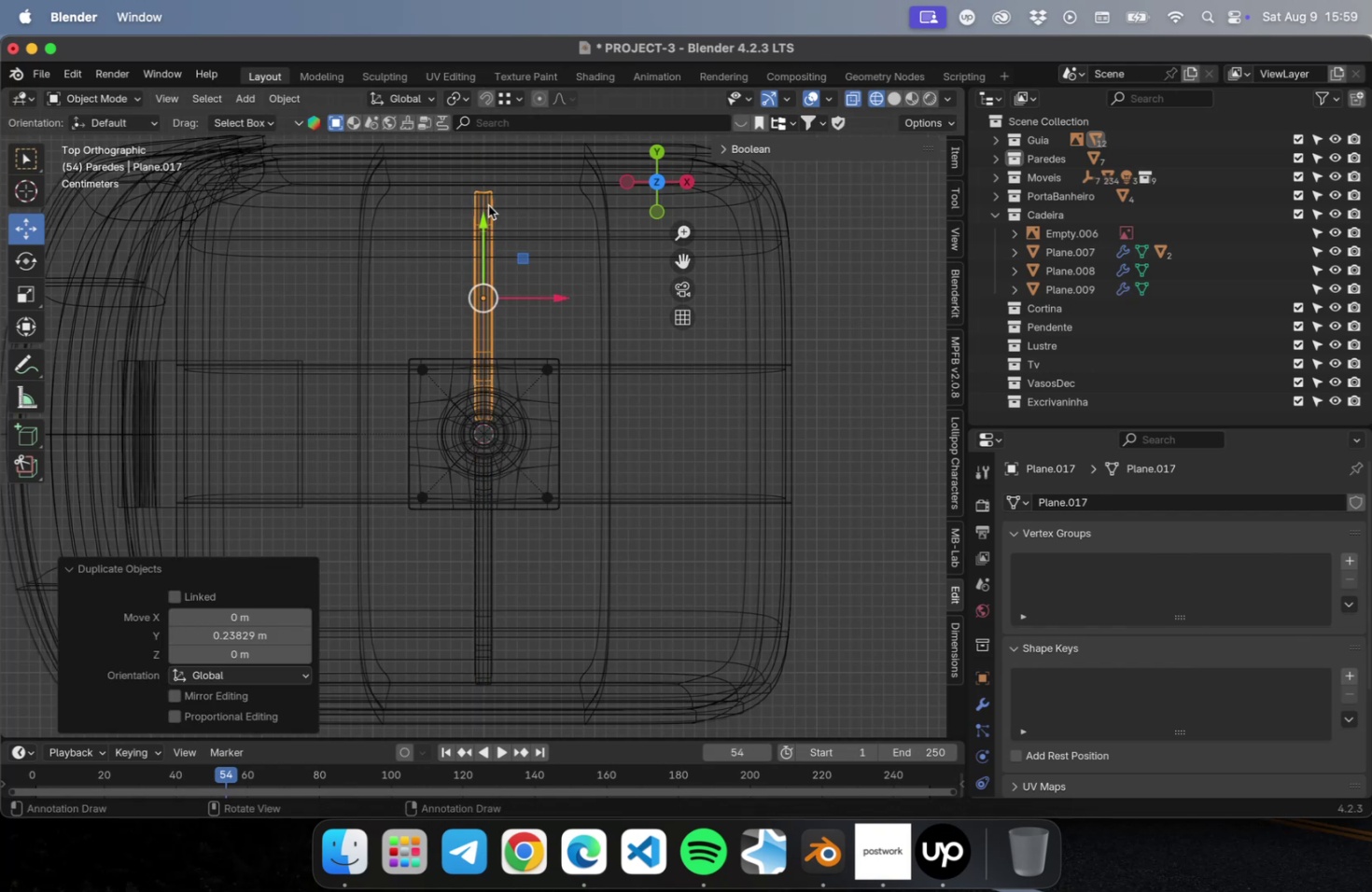 
right_click([488, 205])
 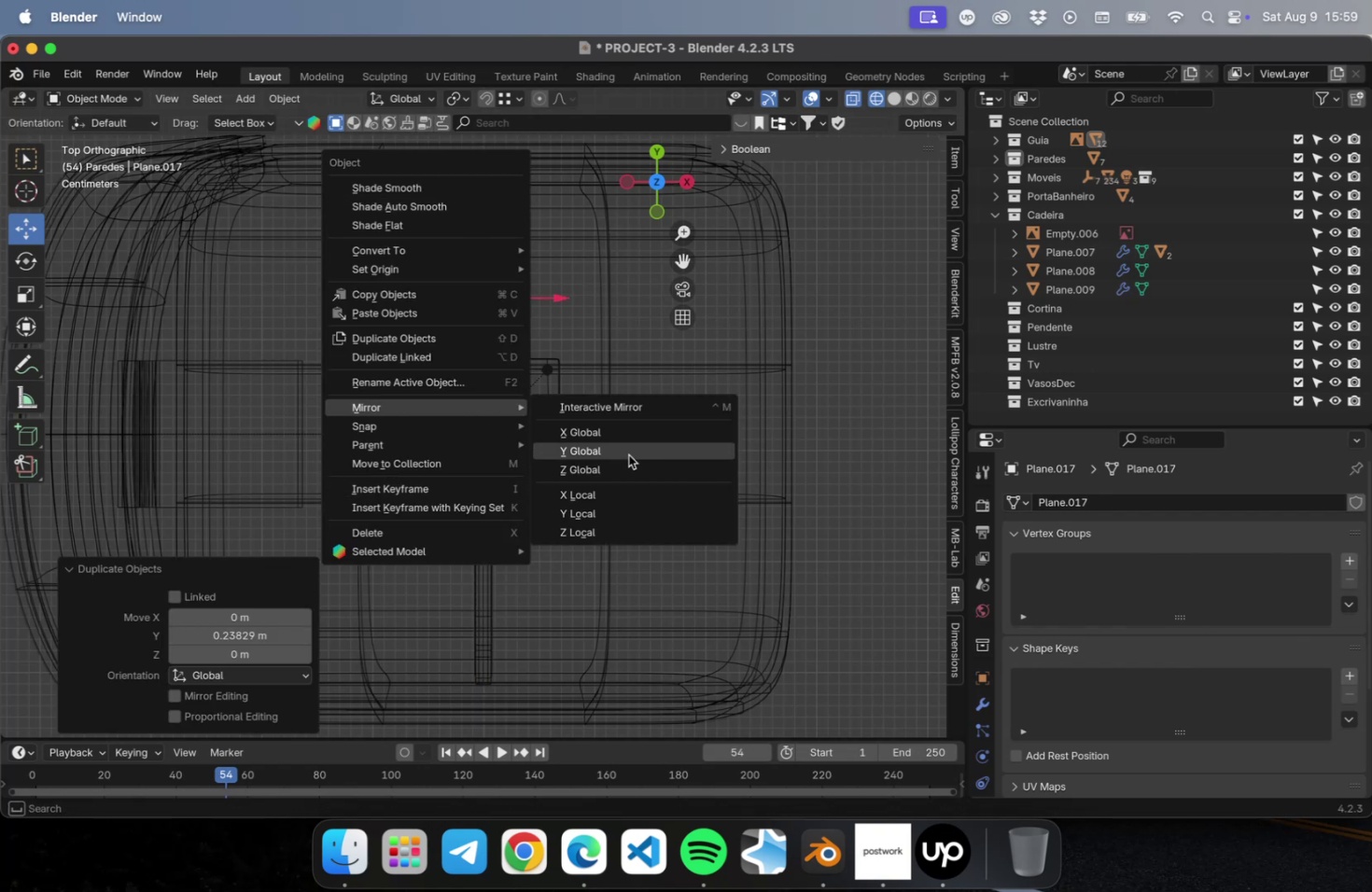 
scroll: coordinate [501, 376], scroll_direction: up, amount: 31.0
 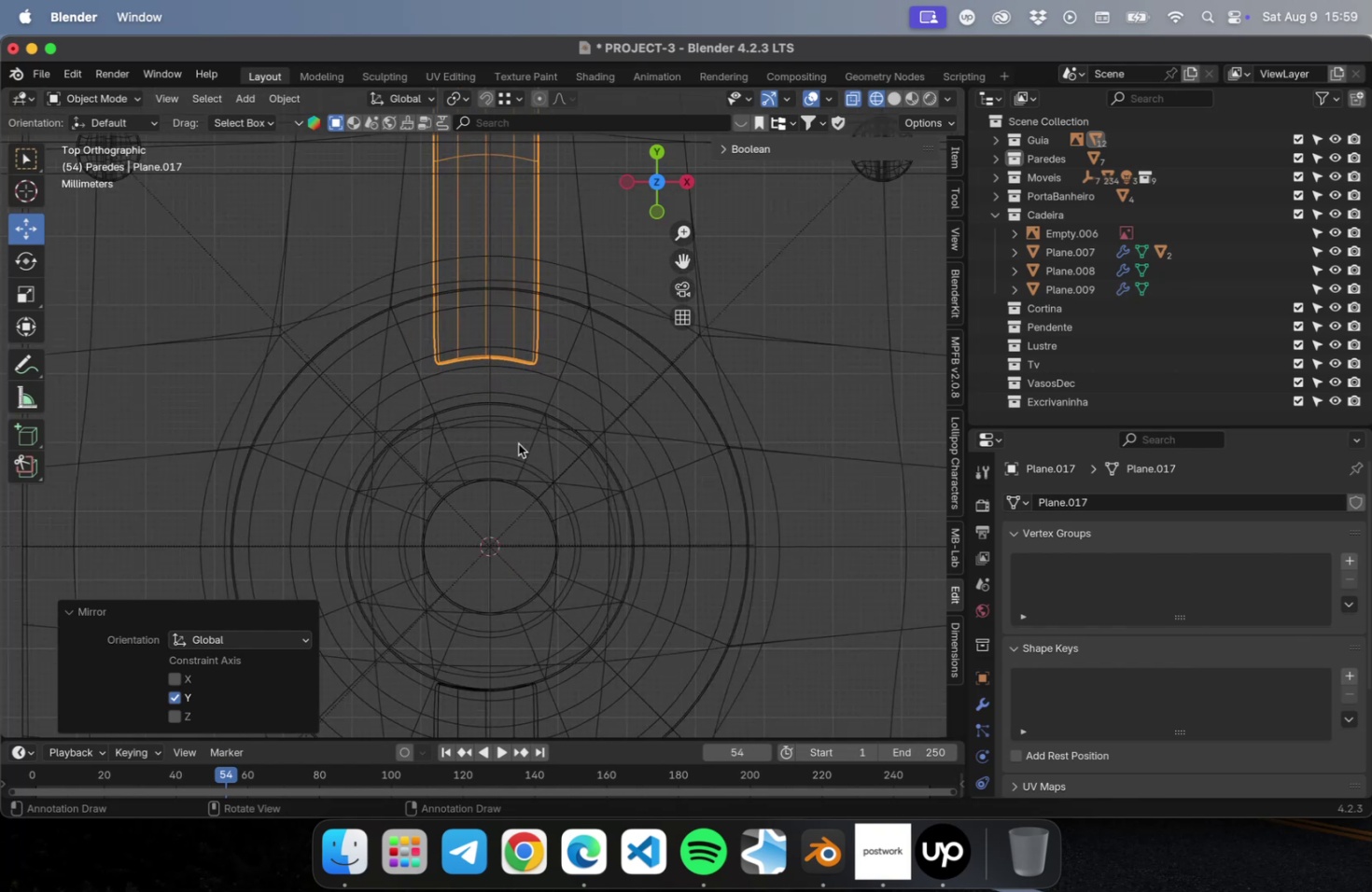 
hold_key(key=ShiftLeft, duration=0.6)
 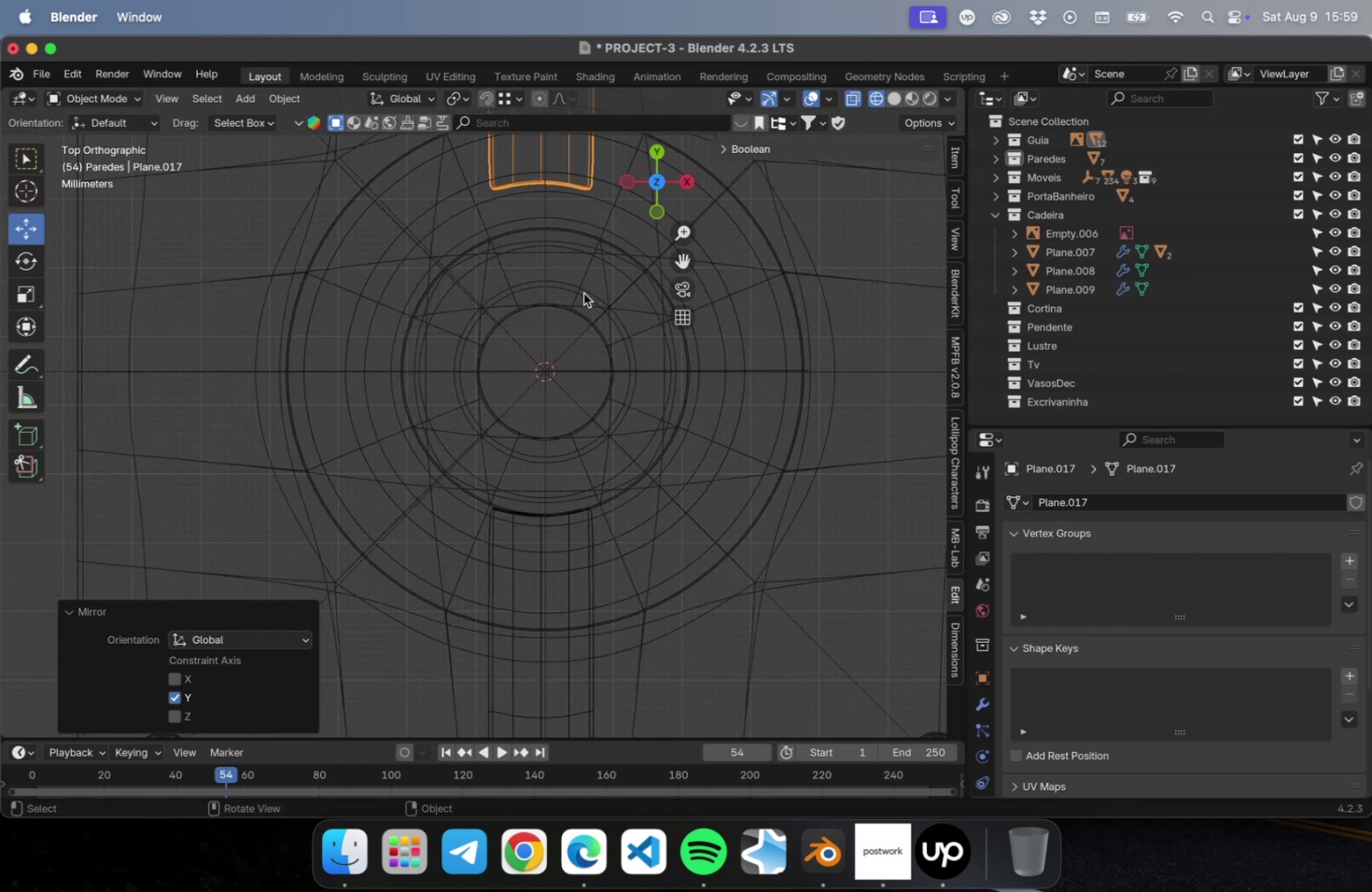 
scroll: coordinate [583, 293], scroll_direction: up, amount: 2.0
 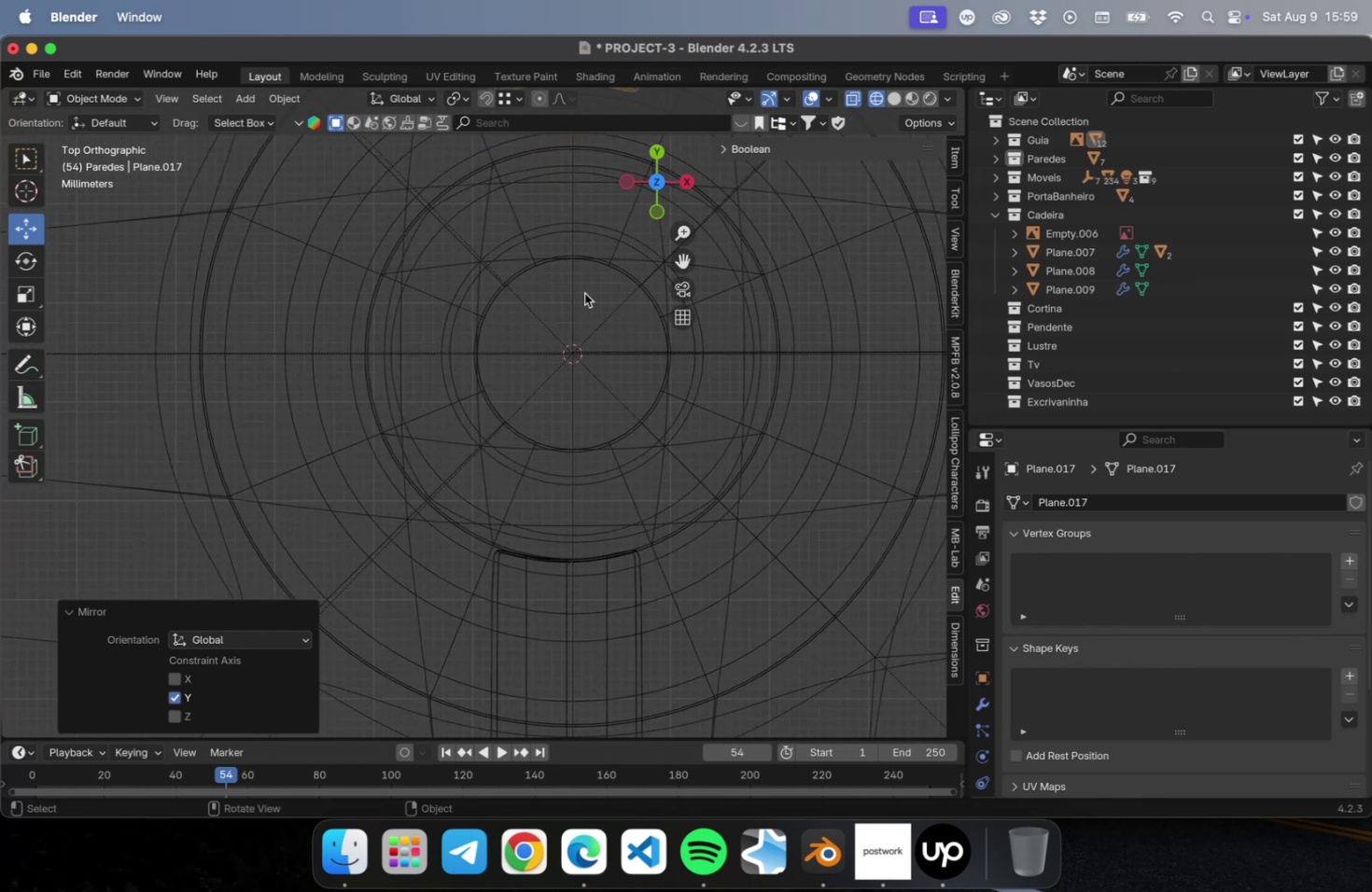 
hold_key(key=ShiftLeft, duration=0.53)
 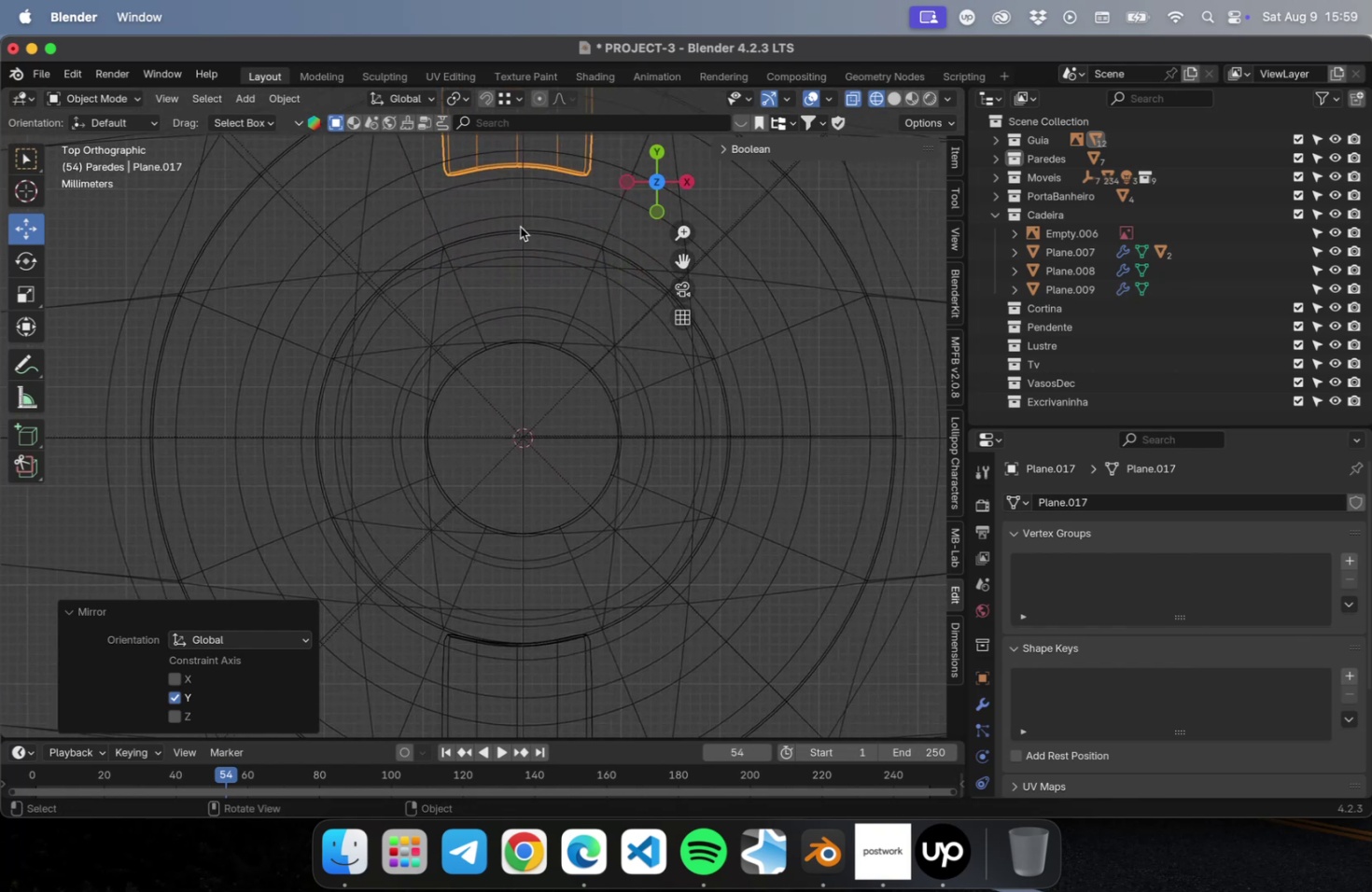 
type(gy)
 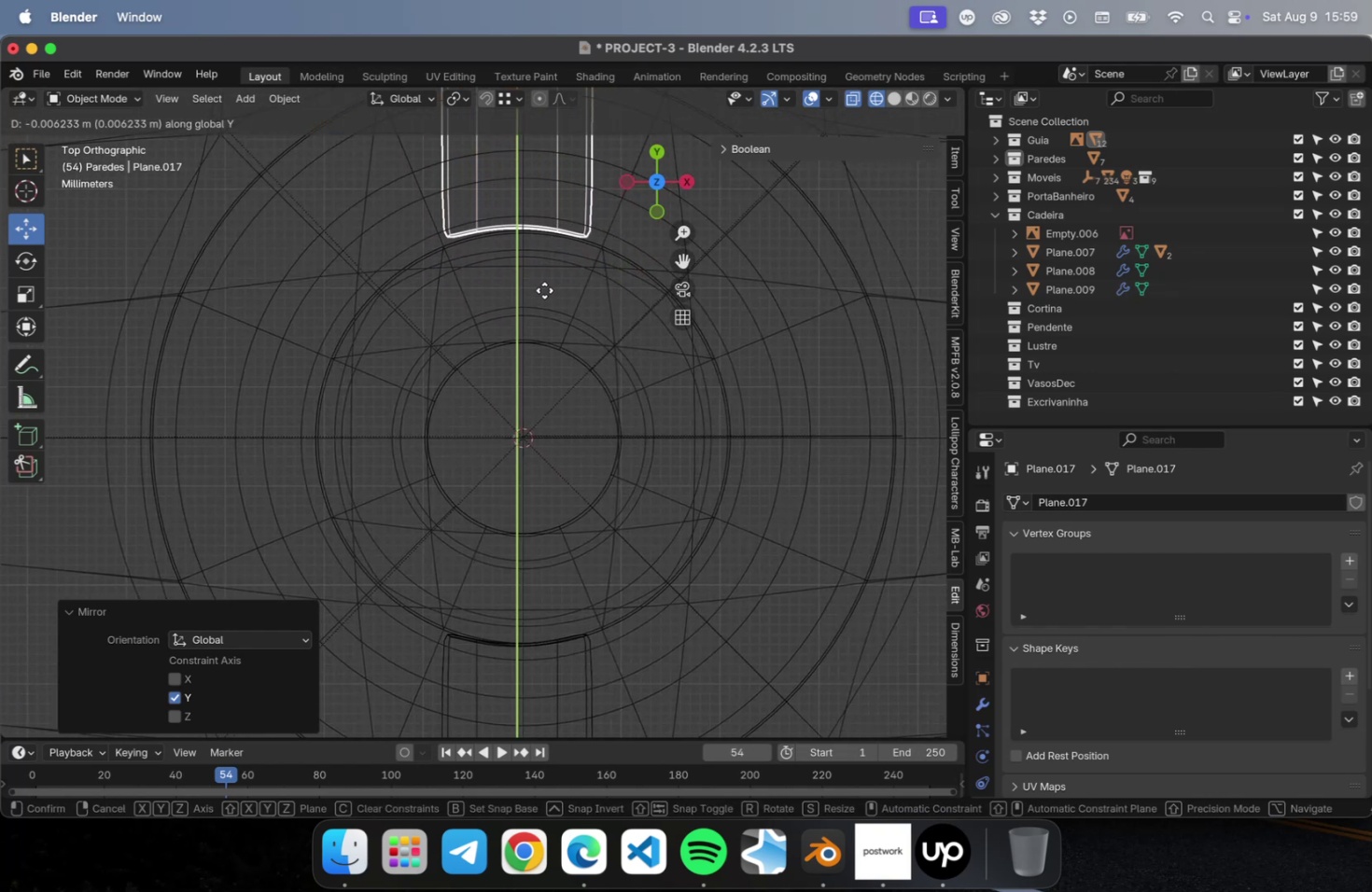 
left_click([544, 291])
 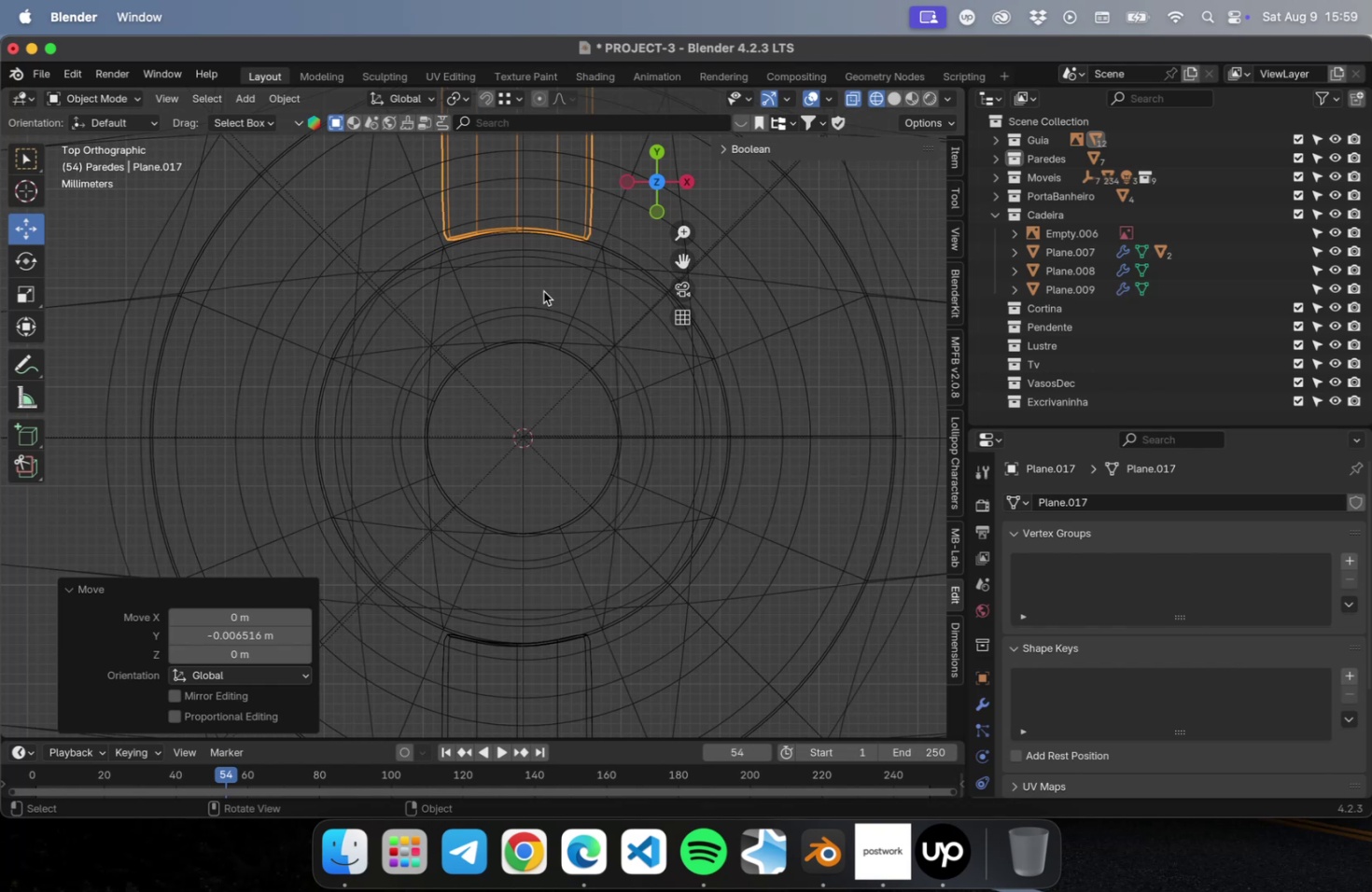 
scroll: coordinate [529, 384], scroll_direction: down, amount: 22.0
 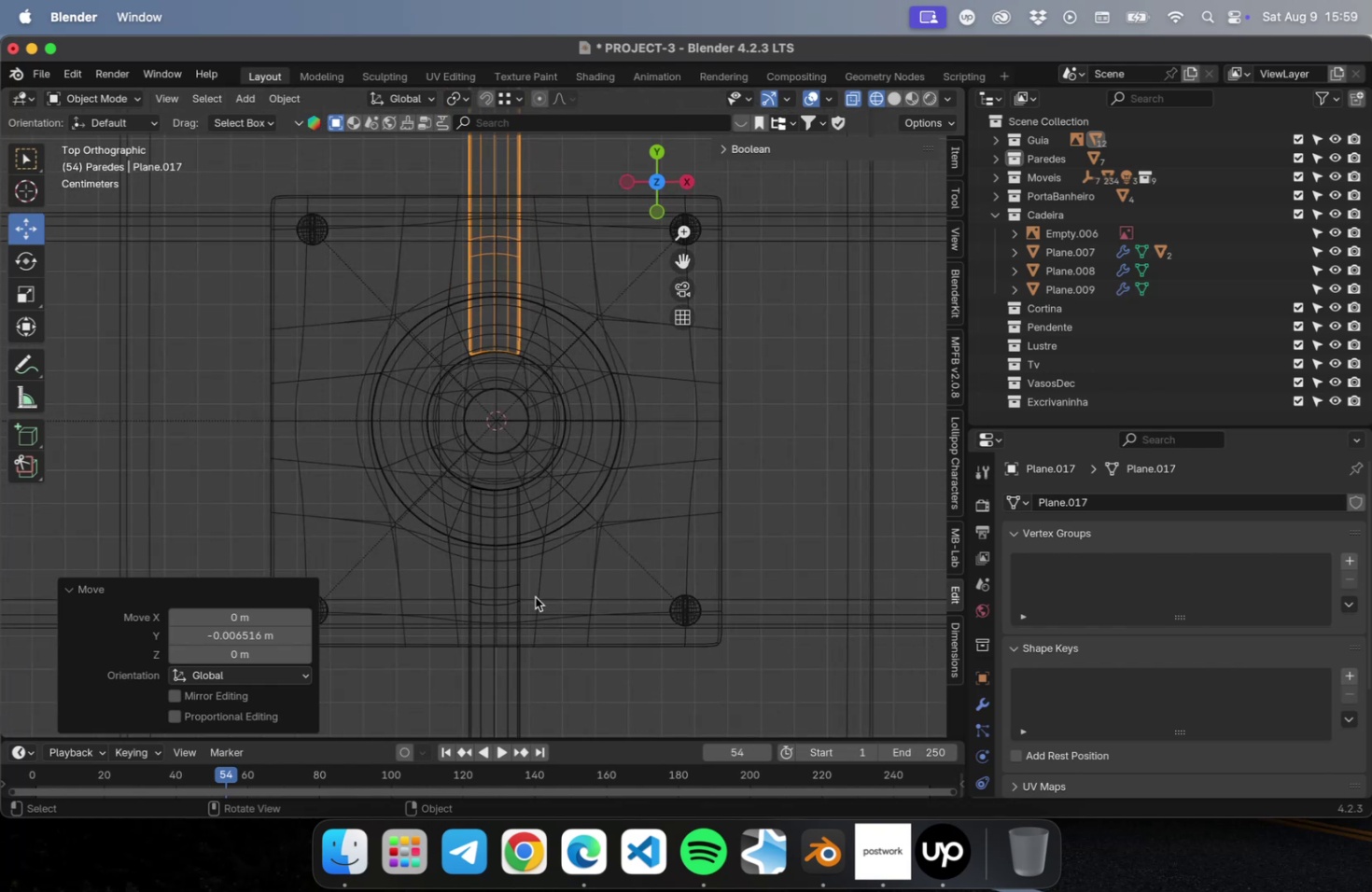 
hold_key(key=ShiftLeft, duration=1.02)
left_click([512, 679])
 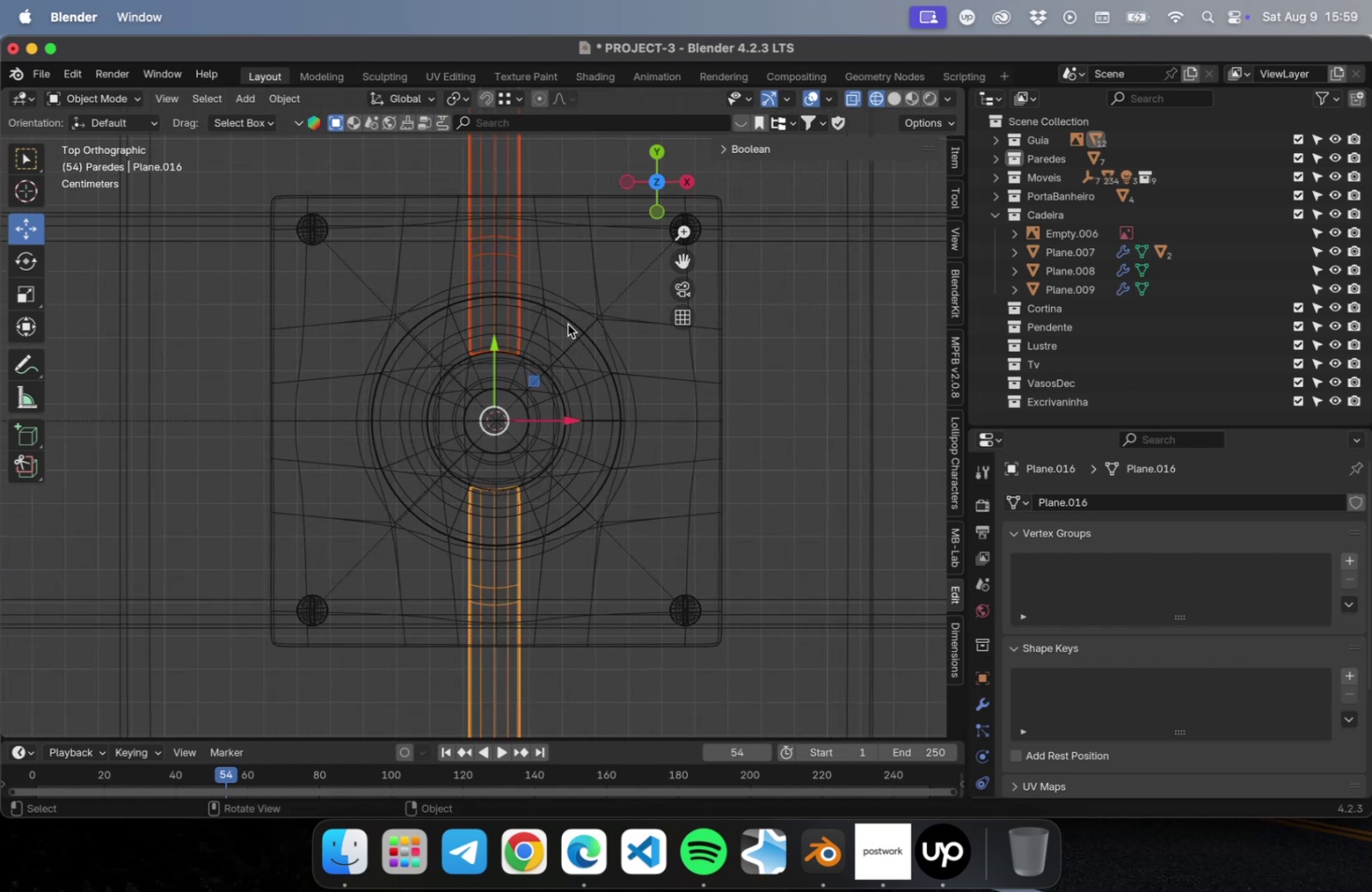 
type(Dry)
key(Escape)
 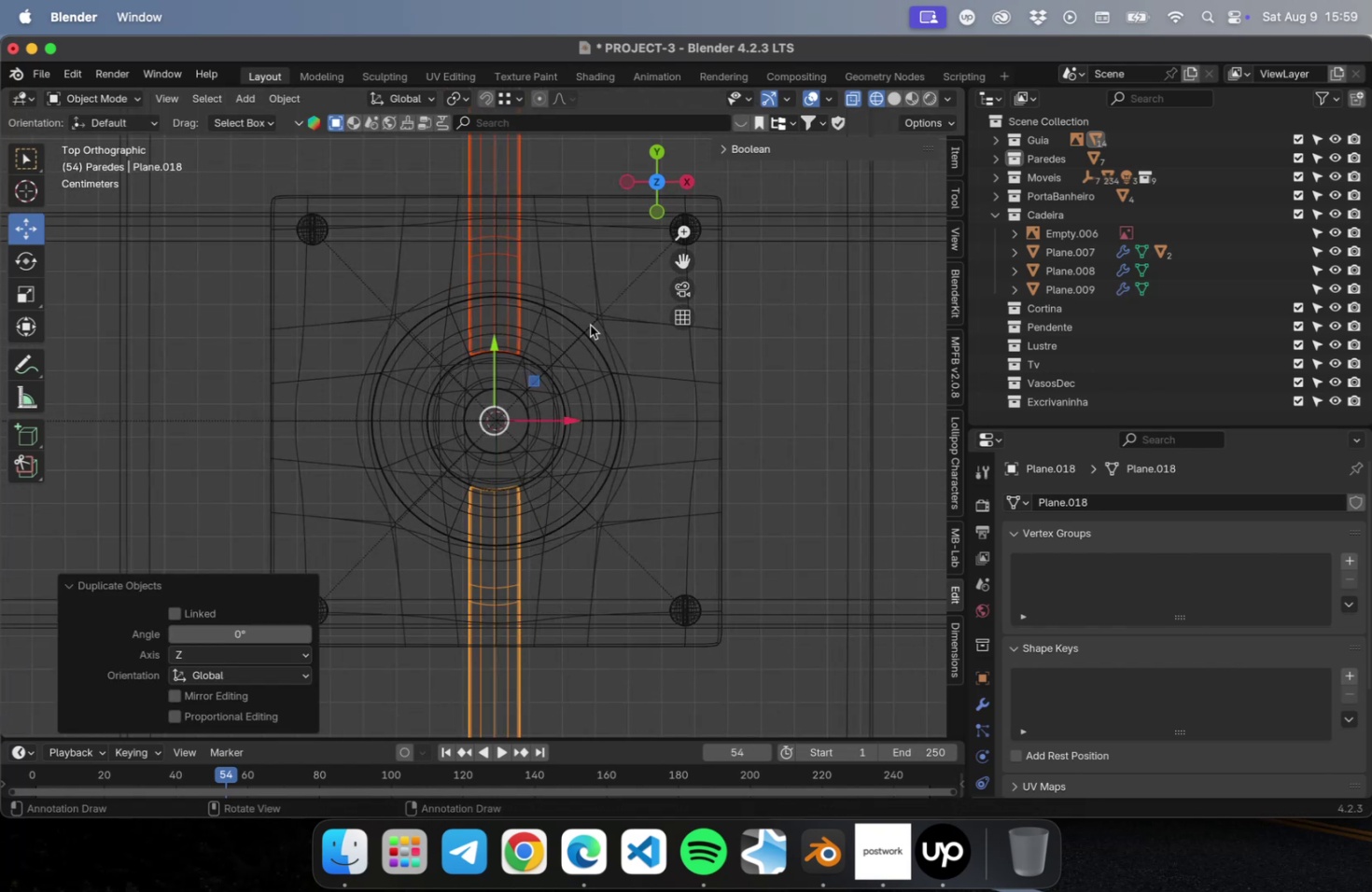 
scroll: coordinate [577, 394], scroll_direction: down, amount: 18.0
 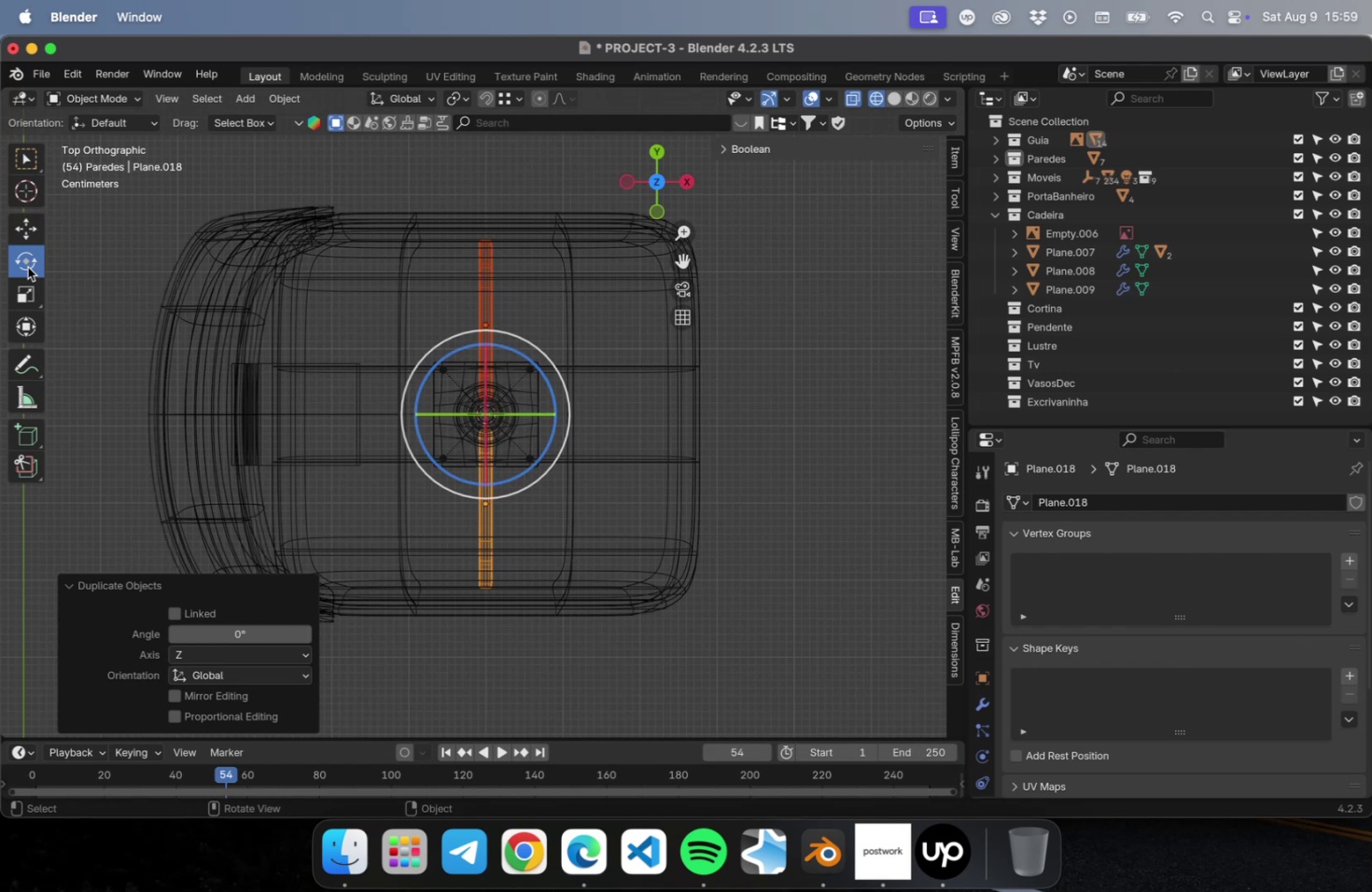 
scroll: coordinate [537, 432], scroll_direction: up, amount: 22.0
 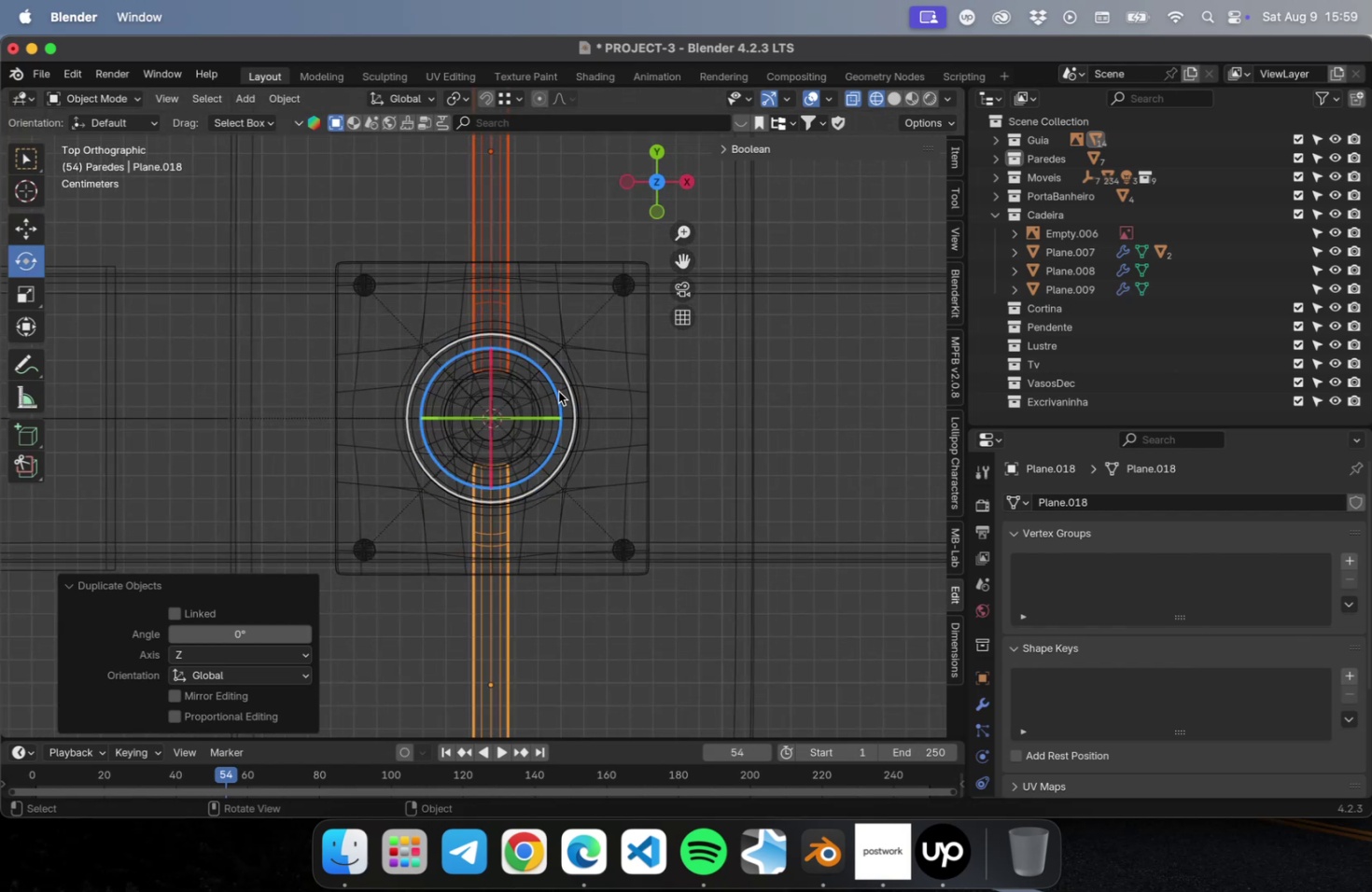 
left_click_drag(start_coordinate=[555, 392], to_coordinate=[433, 391])
 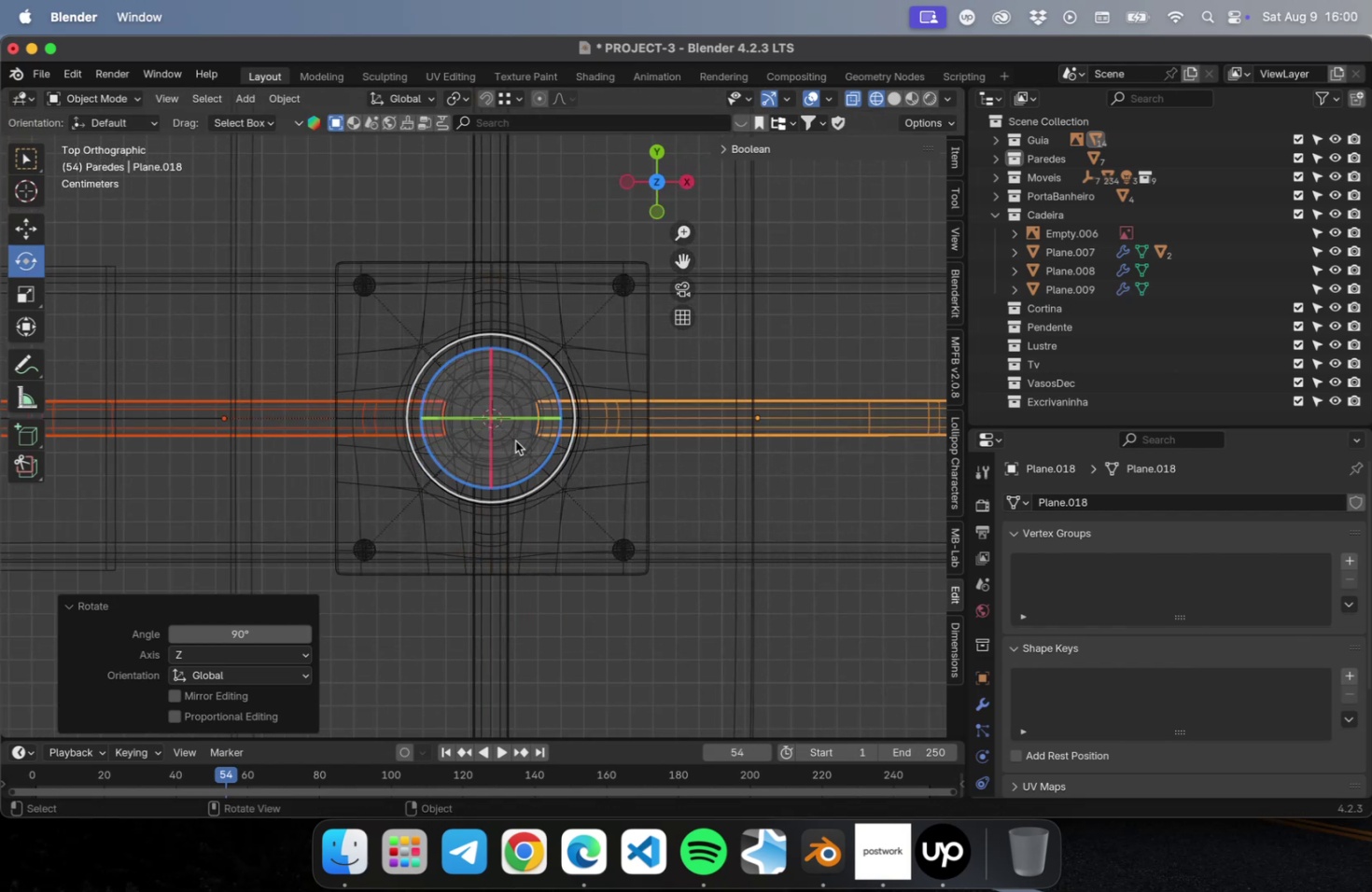 
hold_key(key=CommandLeft, duration=0.94)
 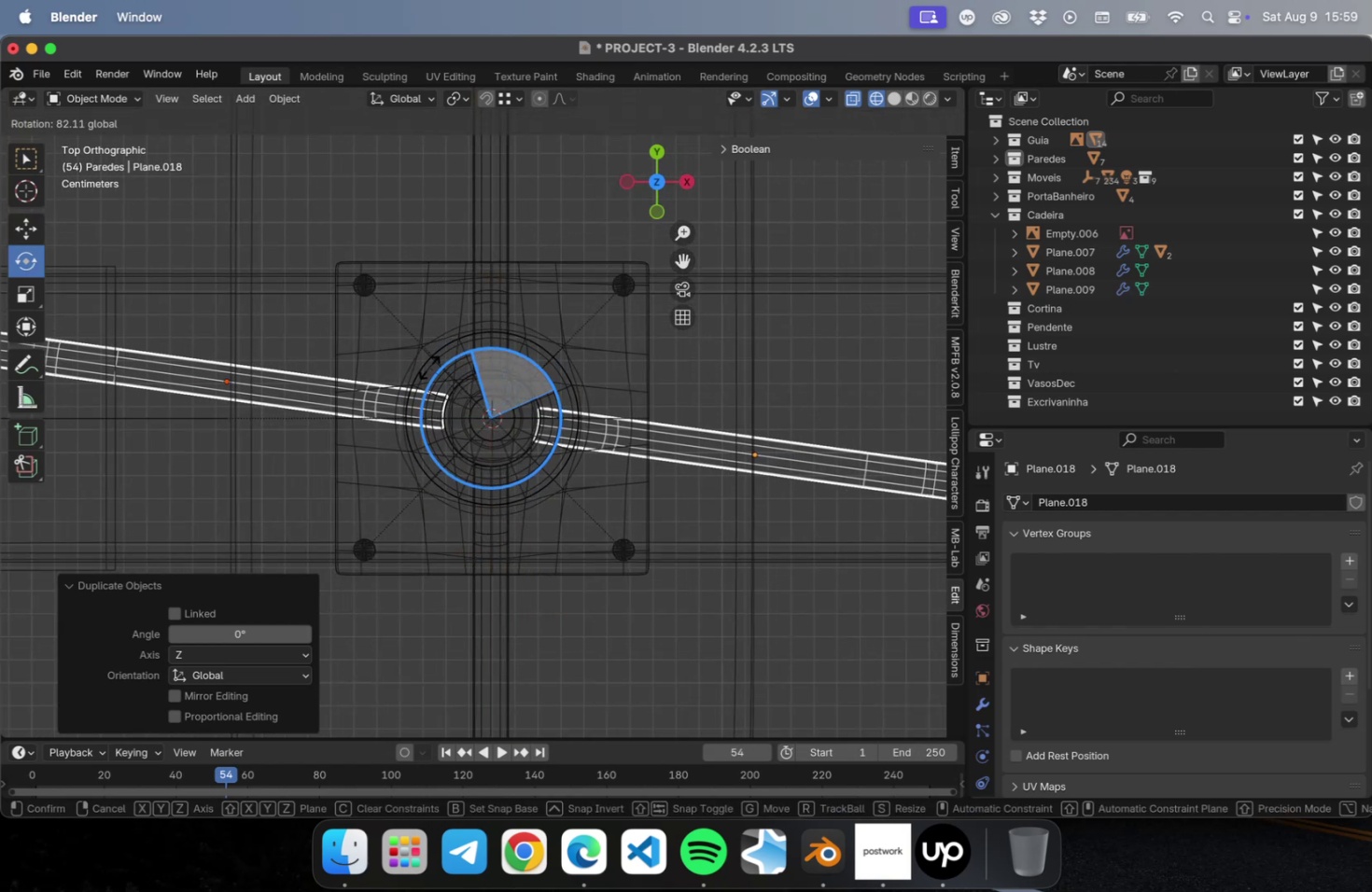 
hold_key(key=ShiftLeft, duration=0.79)
 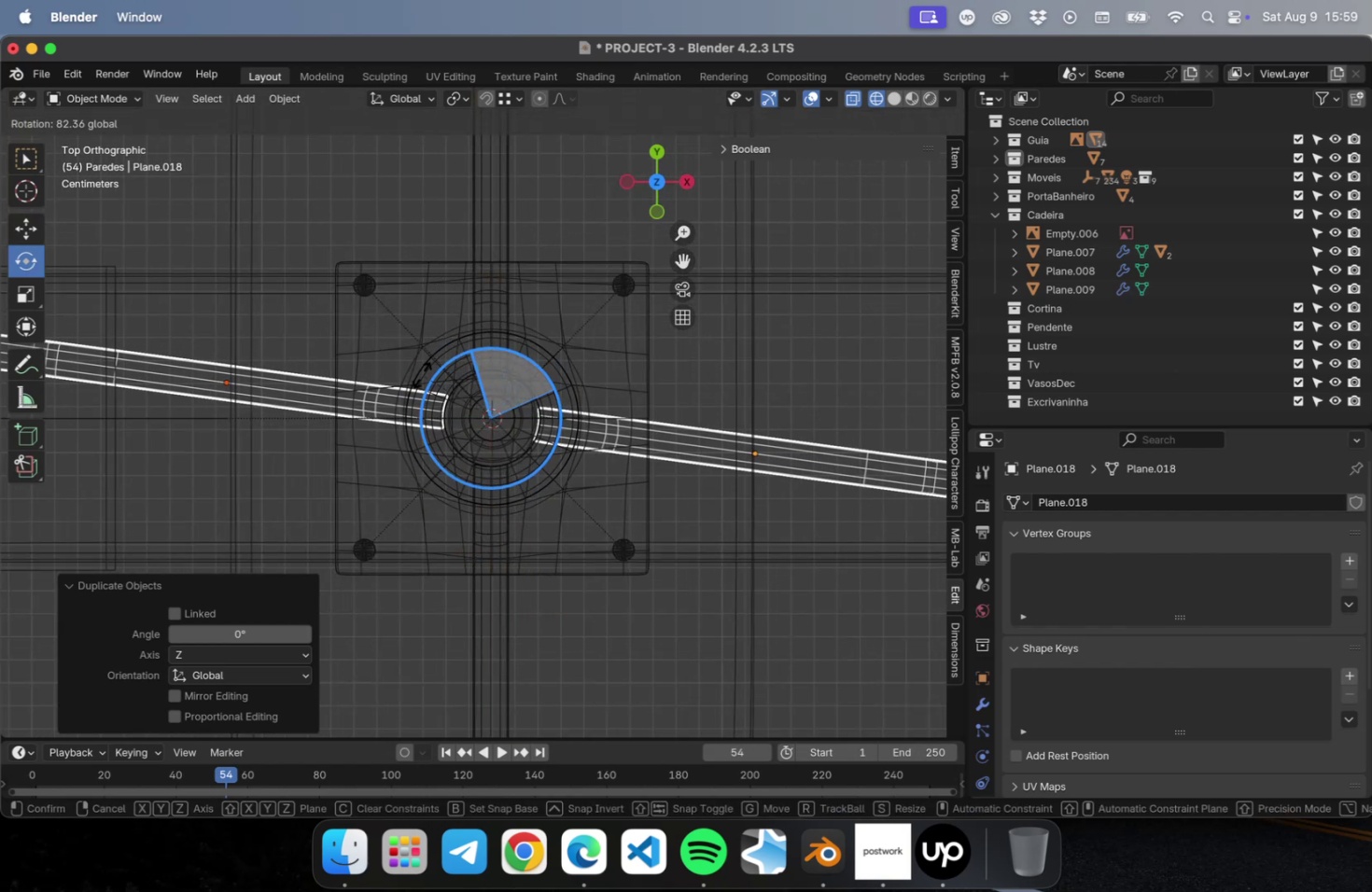 
hold_key(key=CommandLeft, duration=1.22)
 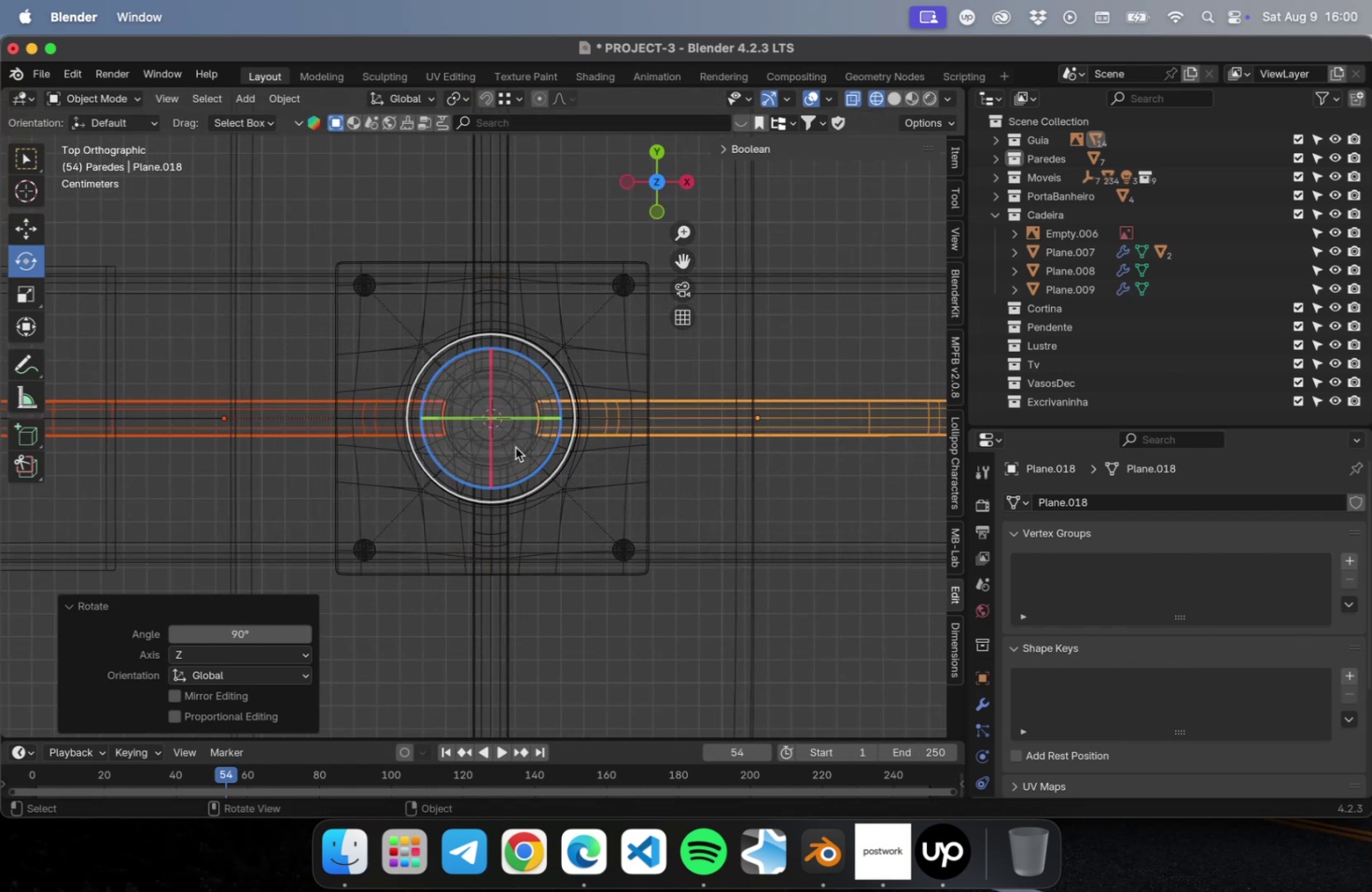 
scroll: coordinate [518, 453], scroll_direction: up, amount: 36.0
 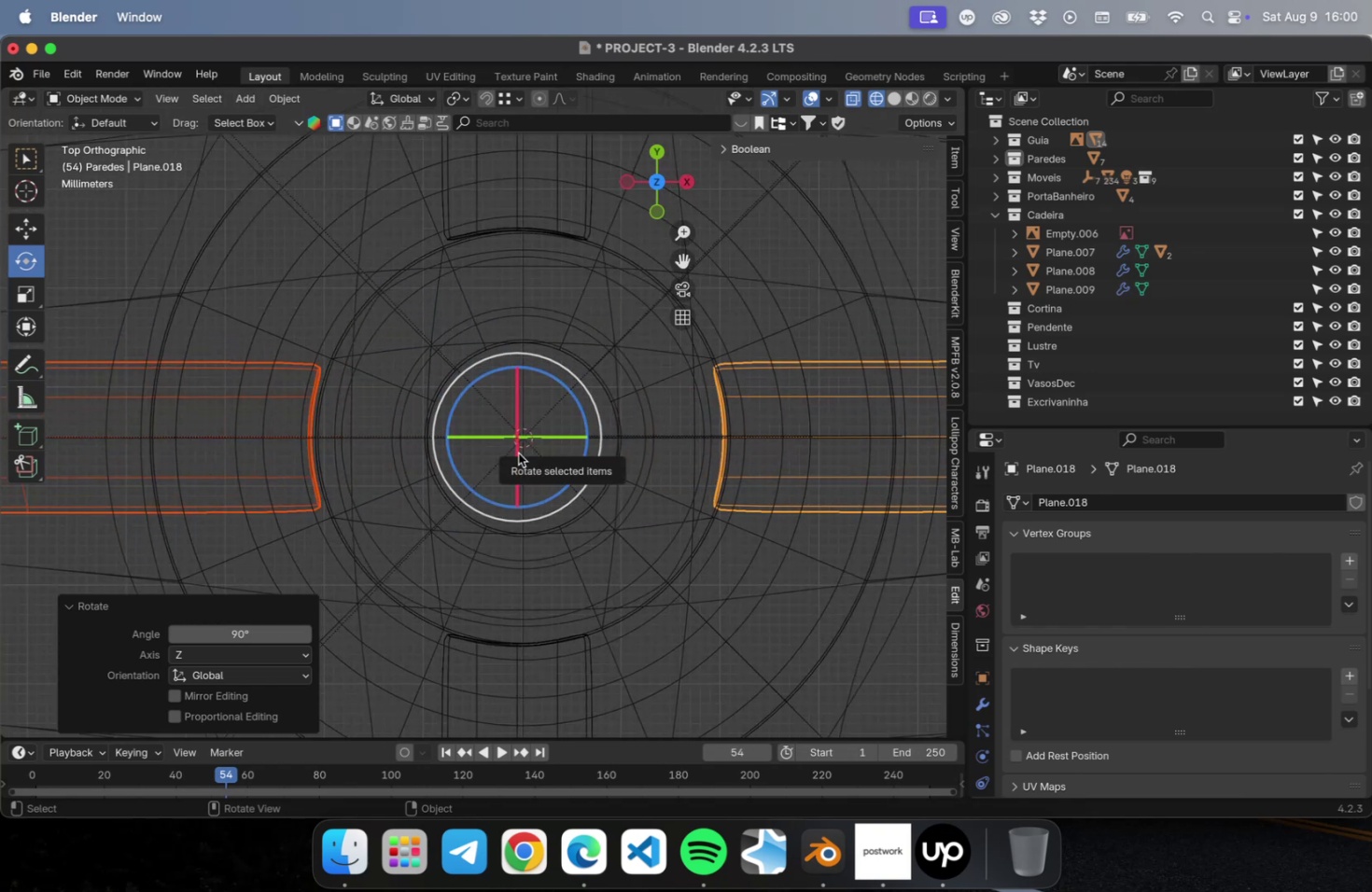 
scroll: coordinate [709, 578], scroll_direction: down, amount: 53.0
 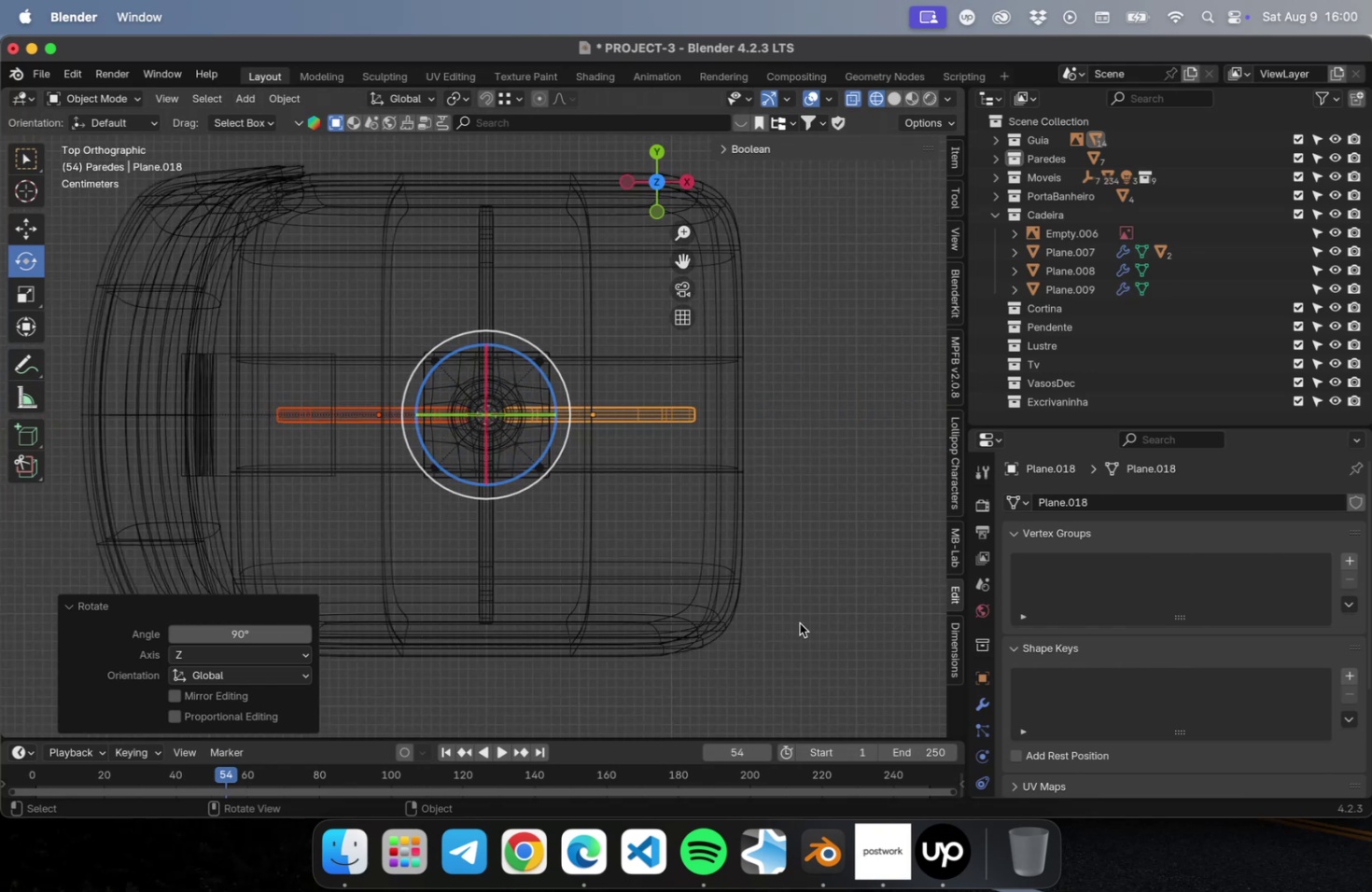 
left_click([800, 622])
 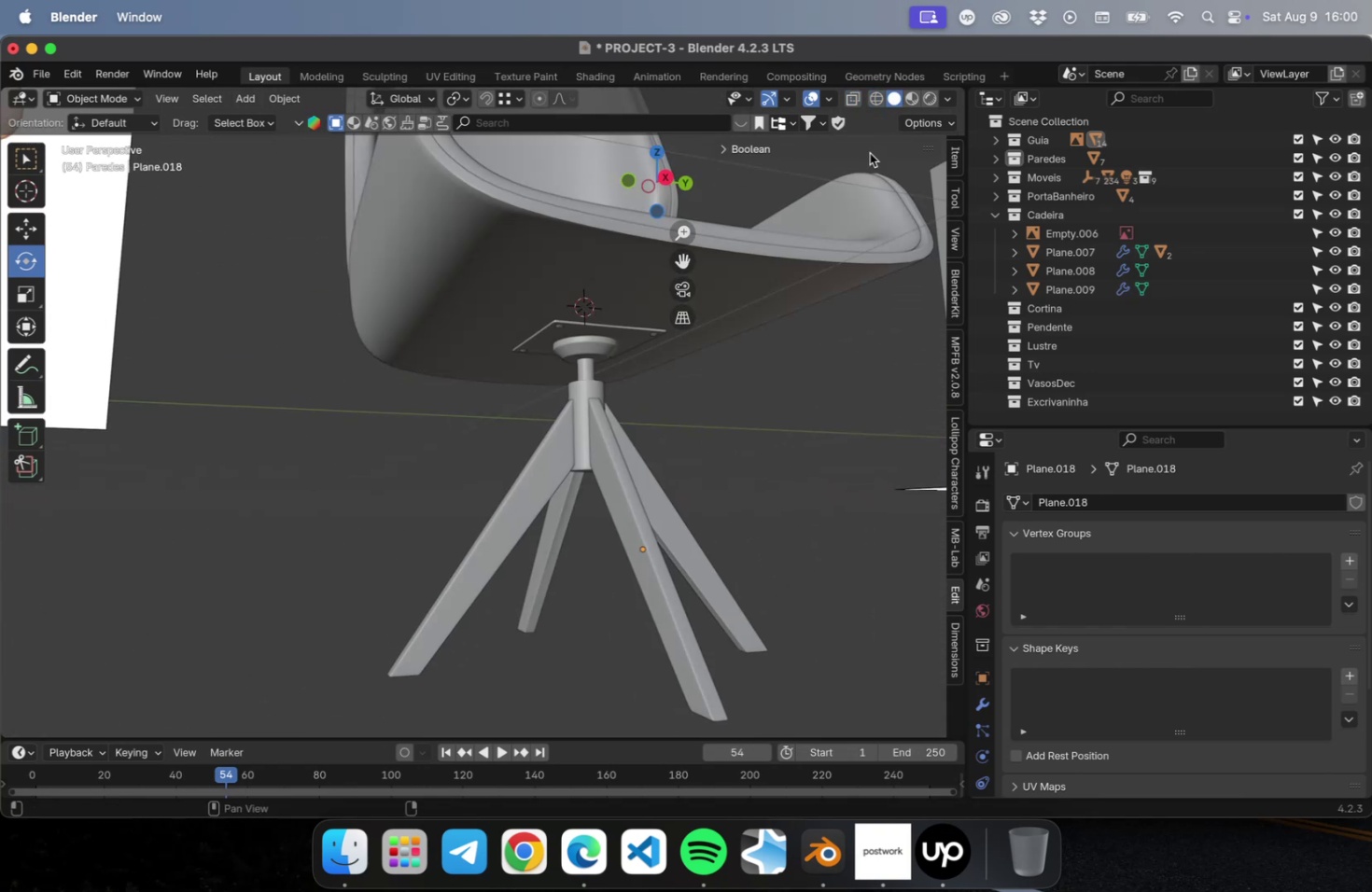 
key(Meta+S)
 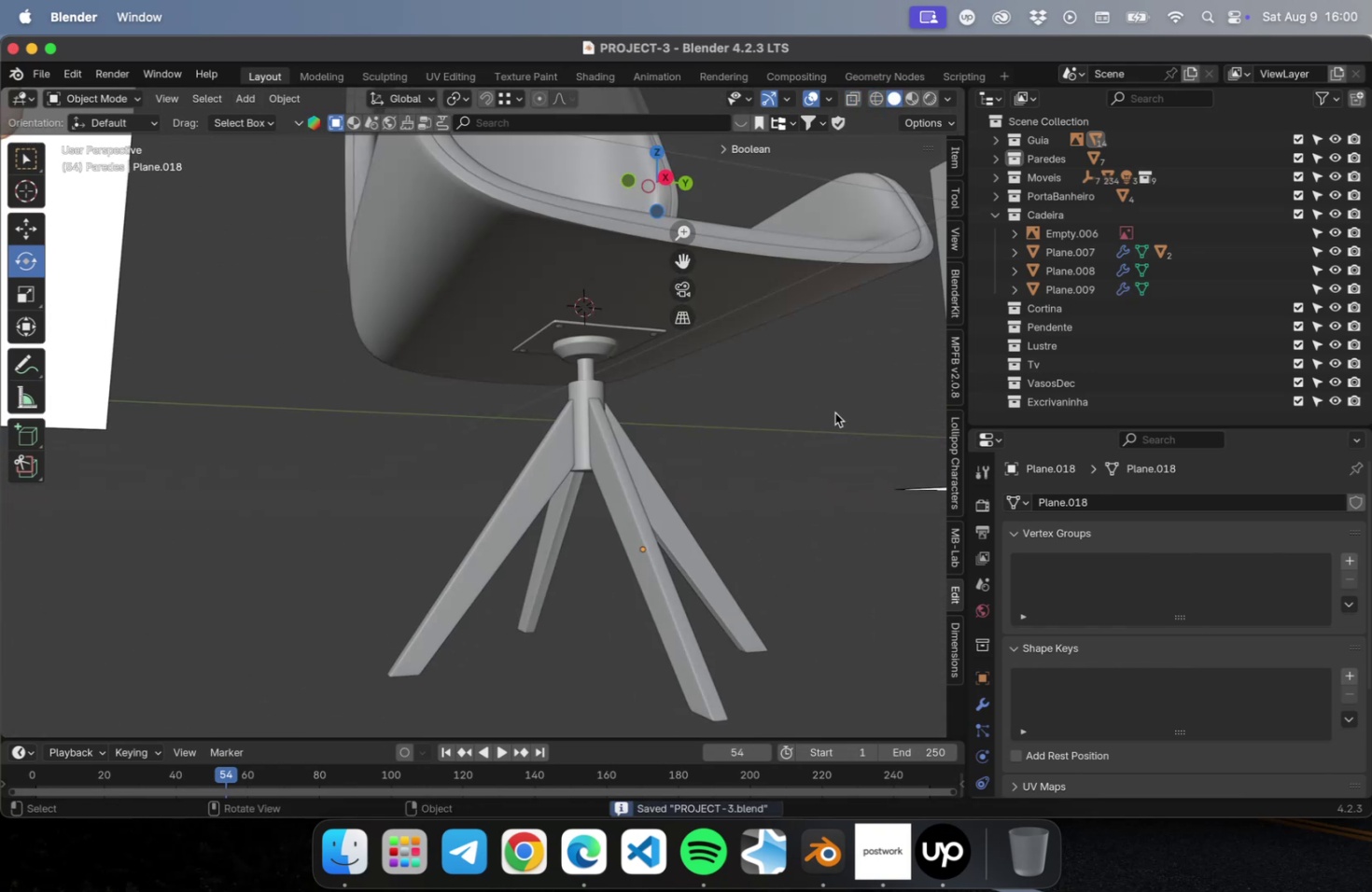 
scroll: coordinate [819, 426], scroll_direction: down, amount: 9.0
 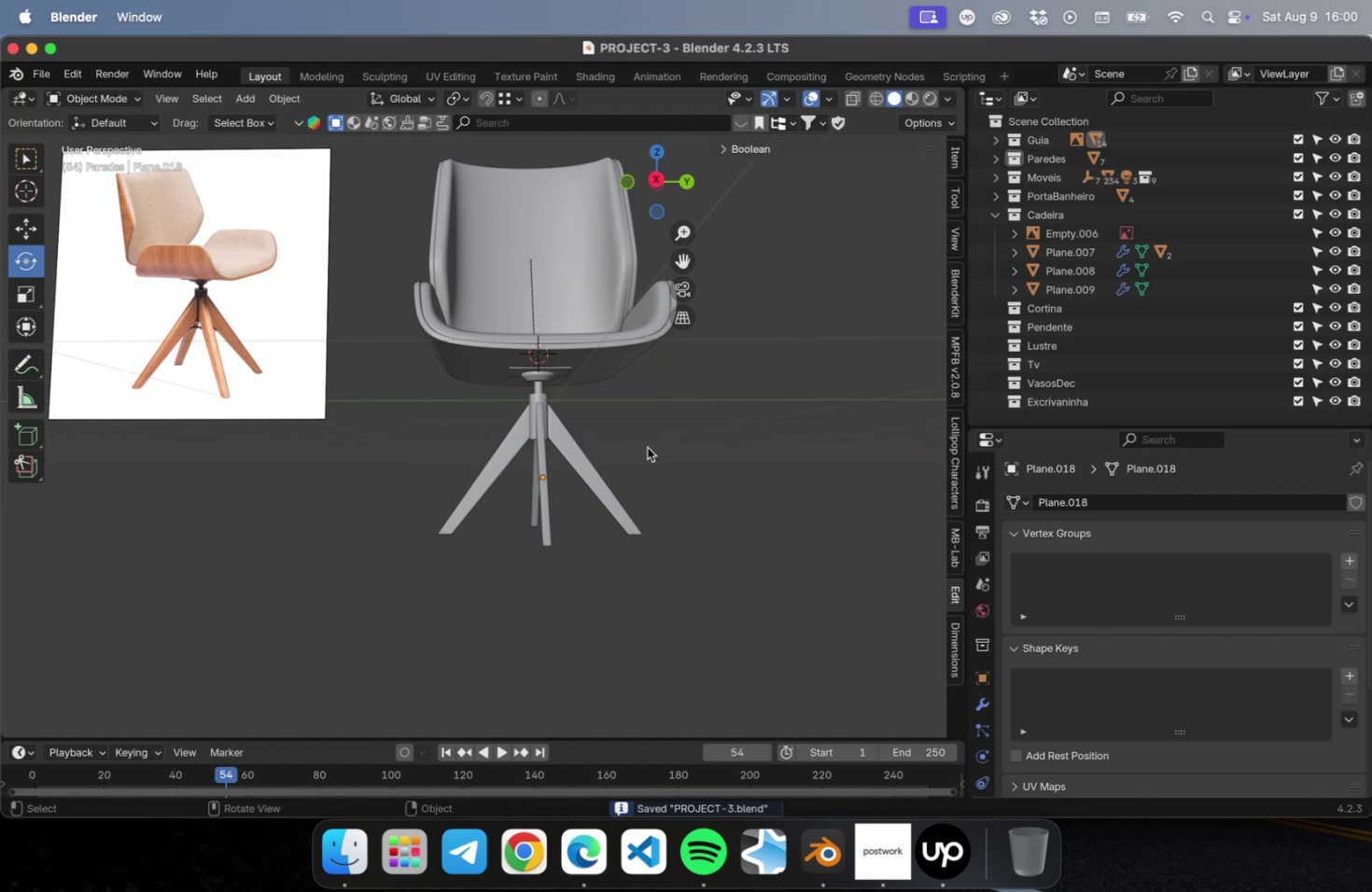 
wait(5.45)
 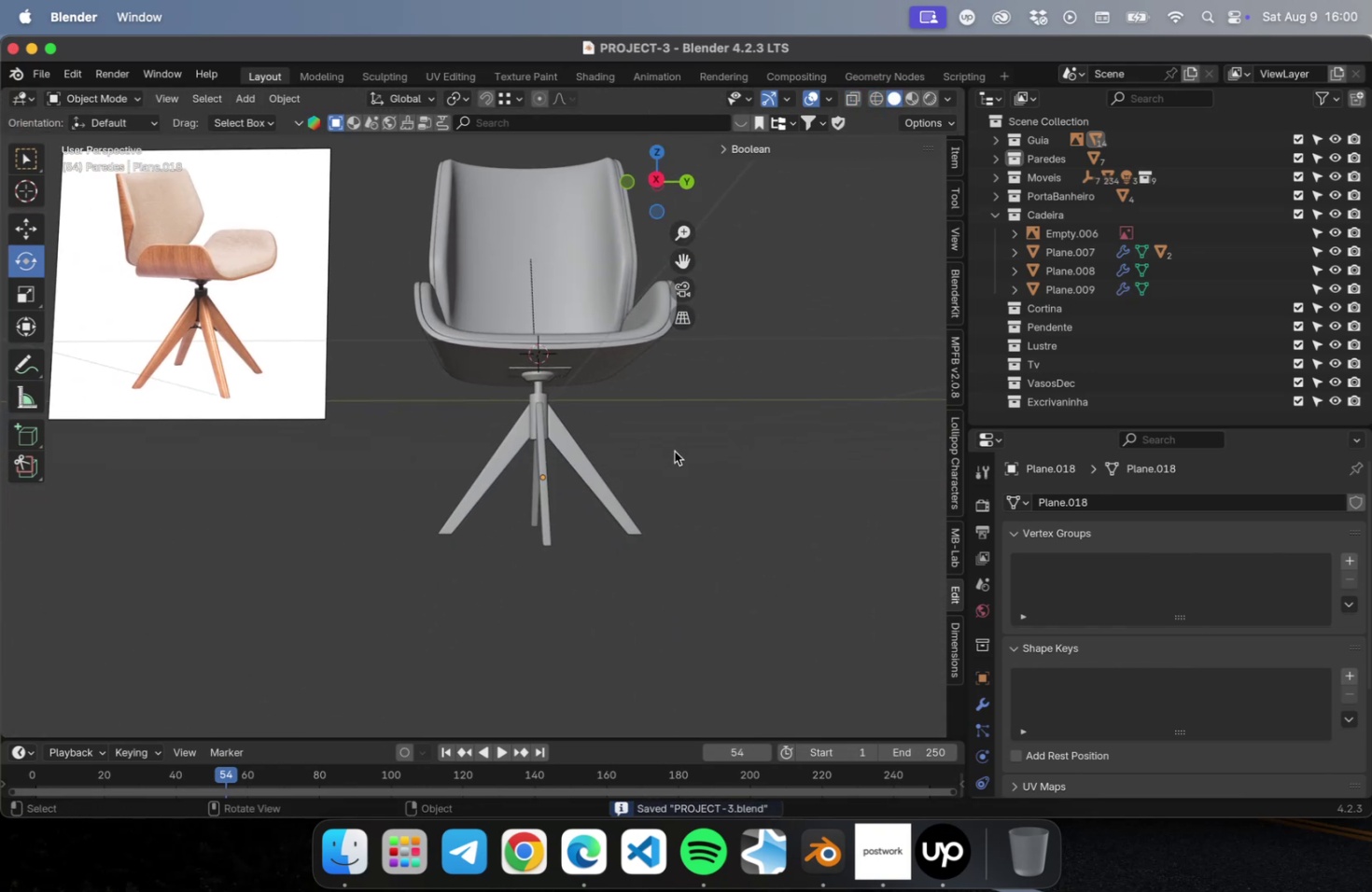 
hold_key(key=ShiftLeft, duration=0.43)
 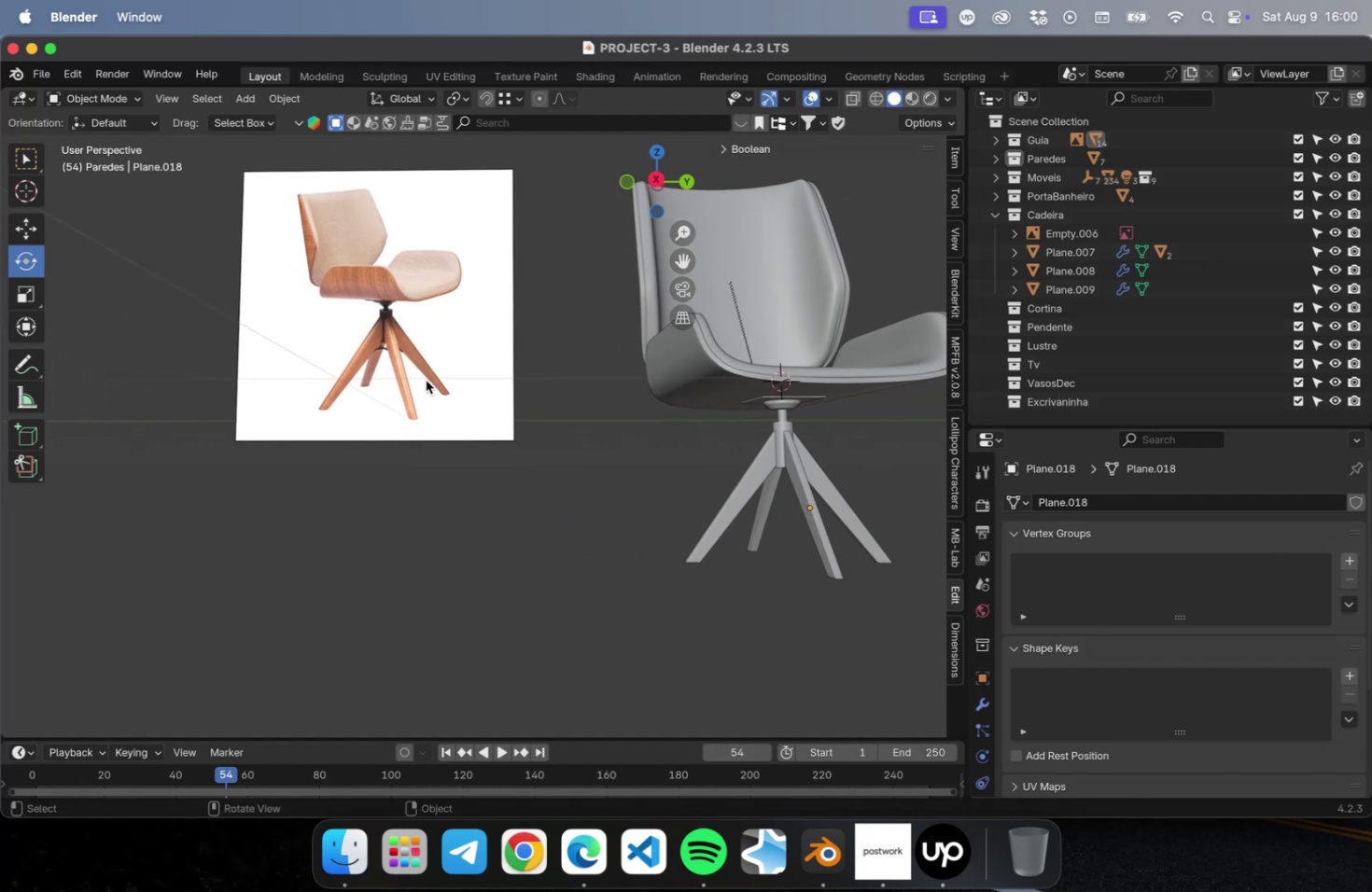 
scroll: coordinate [393, 353], scroll_direction: up, amount: 55.0
 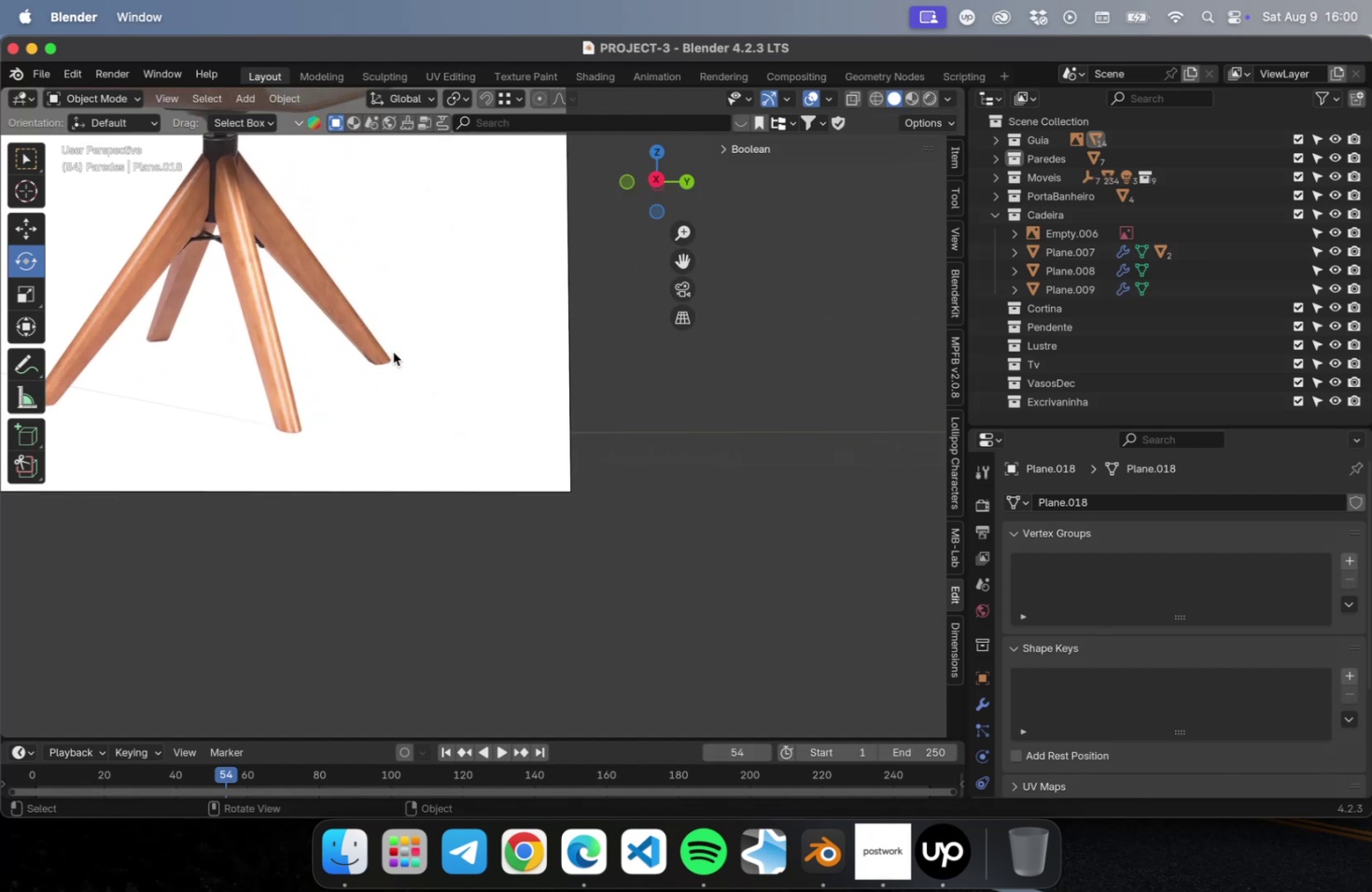 
hold_key(key=ShiftLeft, duration=0.53)
 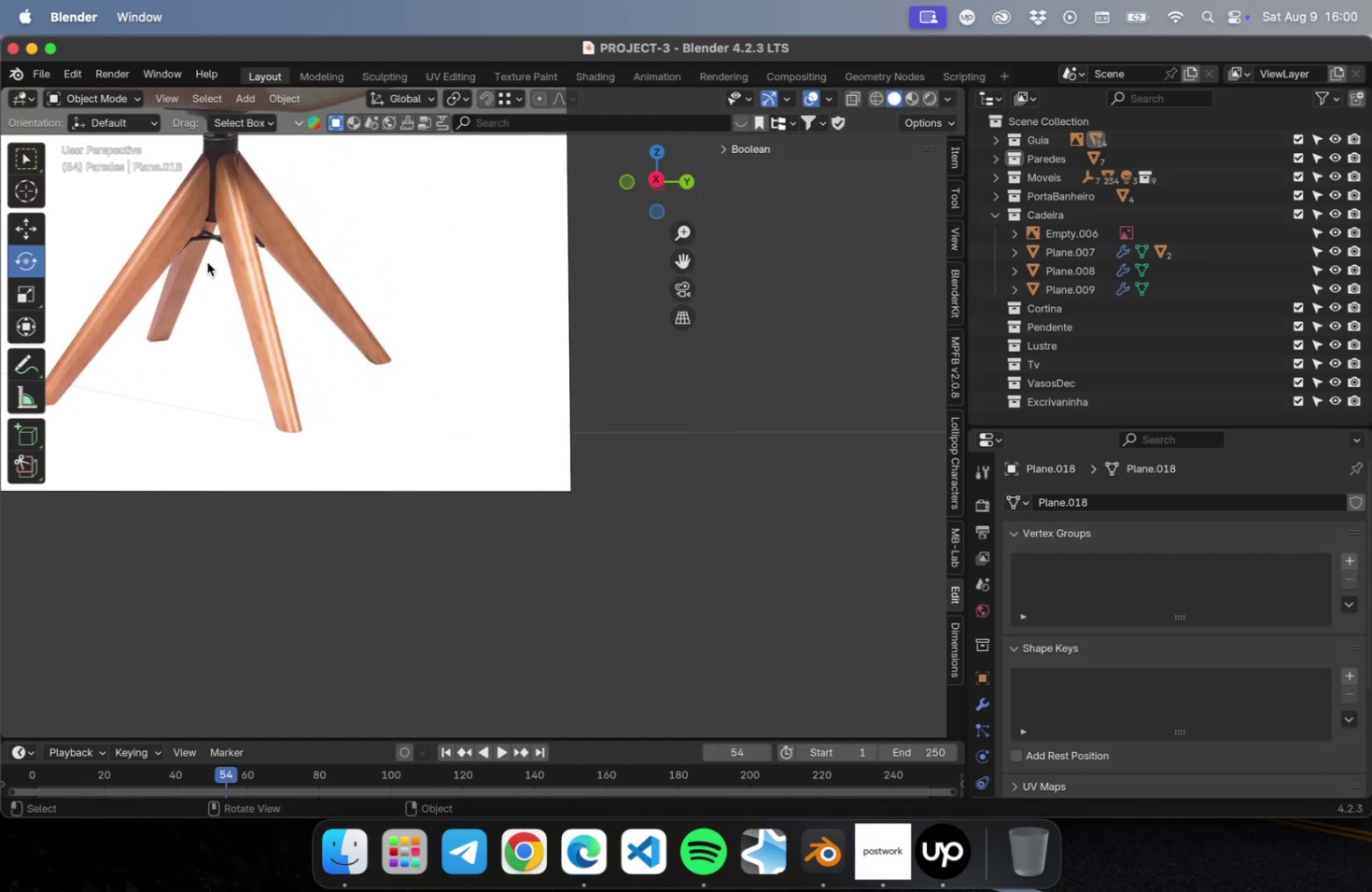 
scroll: coordinate [226, 317], scroll_direction: down, amount: 38.0
 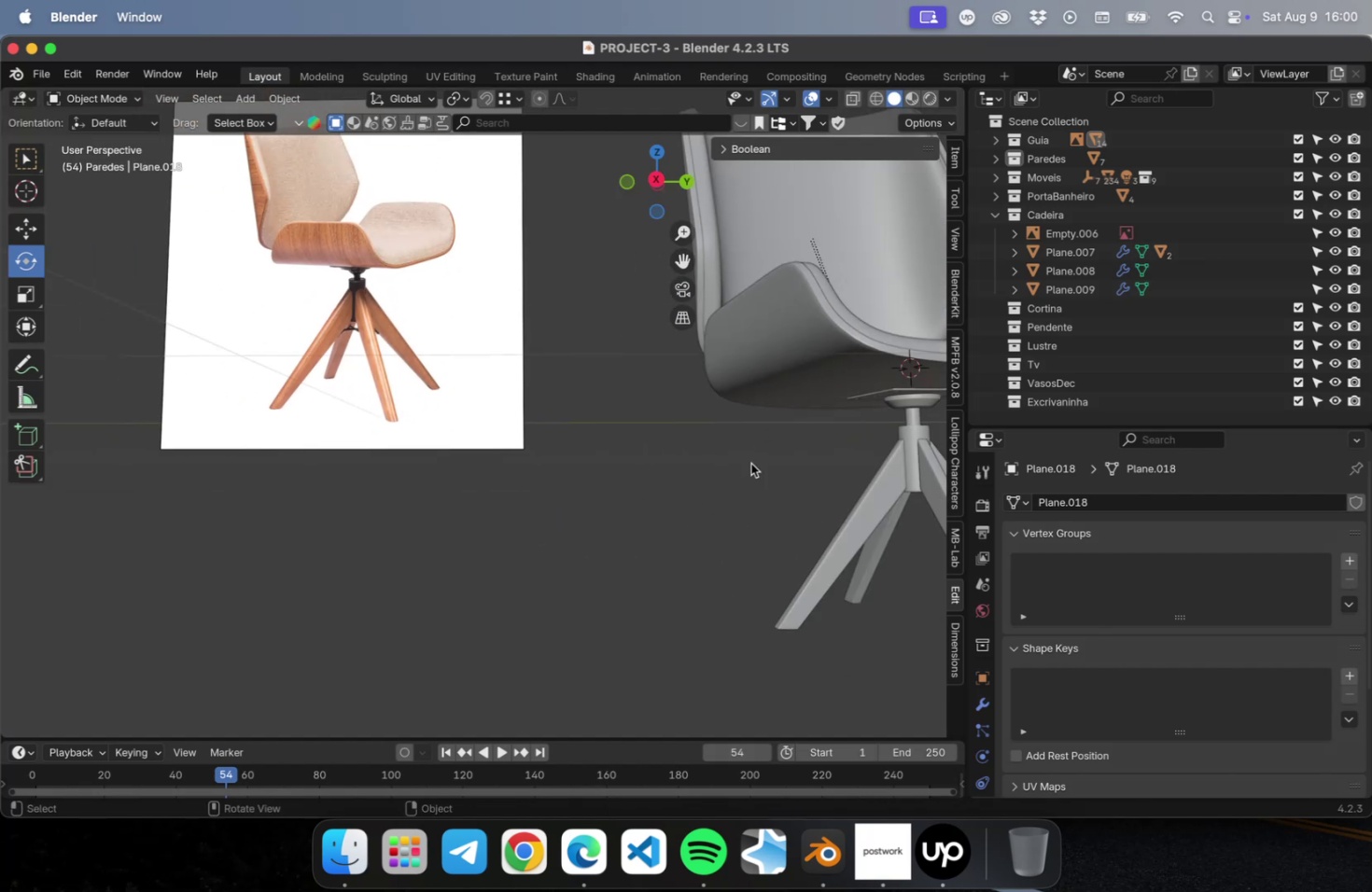 
hold_key(key=ShiftLeft, duration=0.53)
 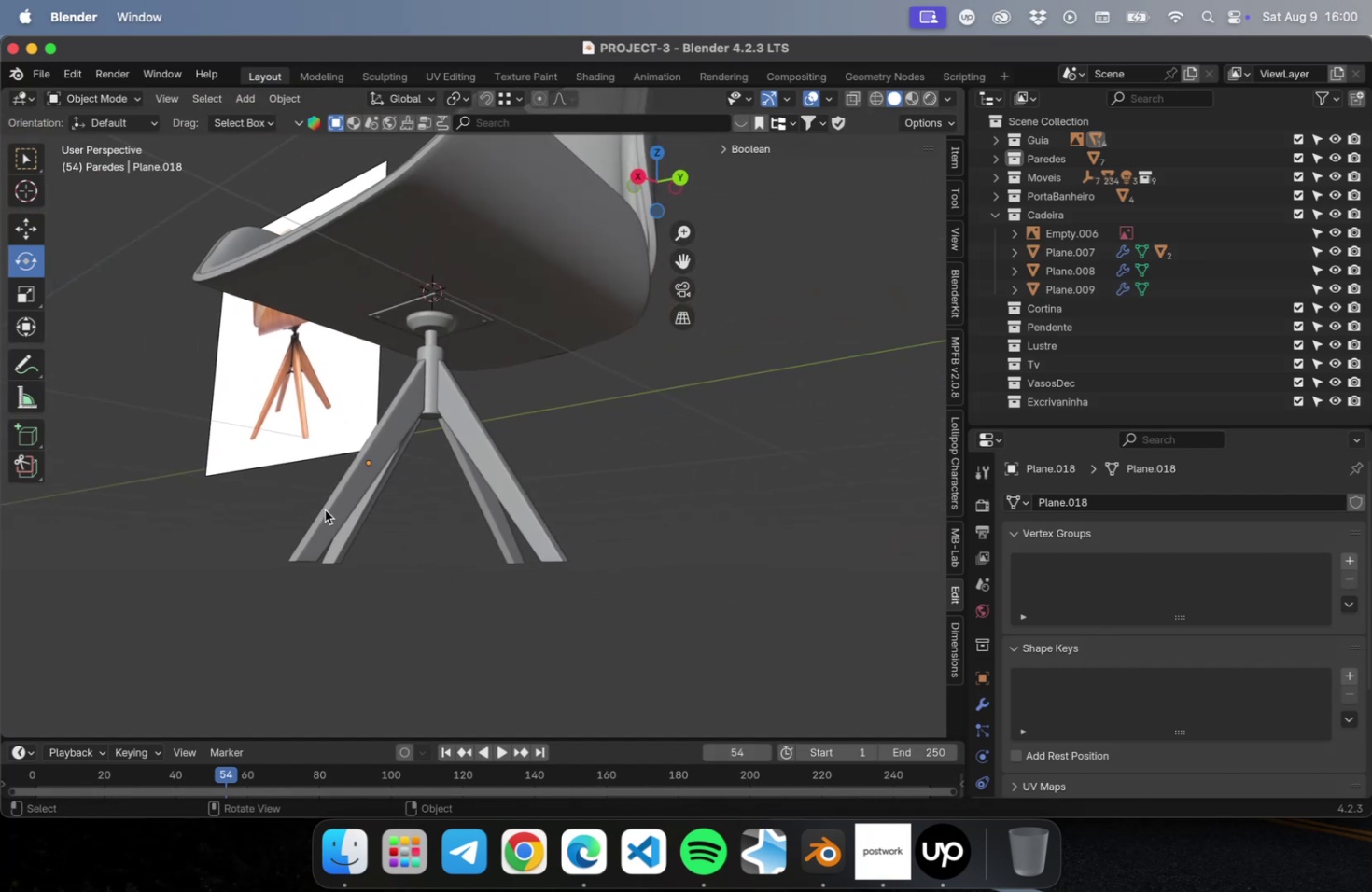 
hold_key(key=ShiftLeft, duration=0.84)
 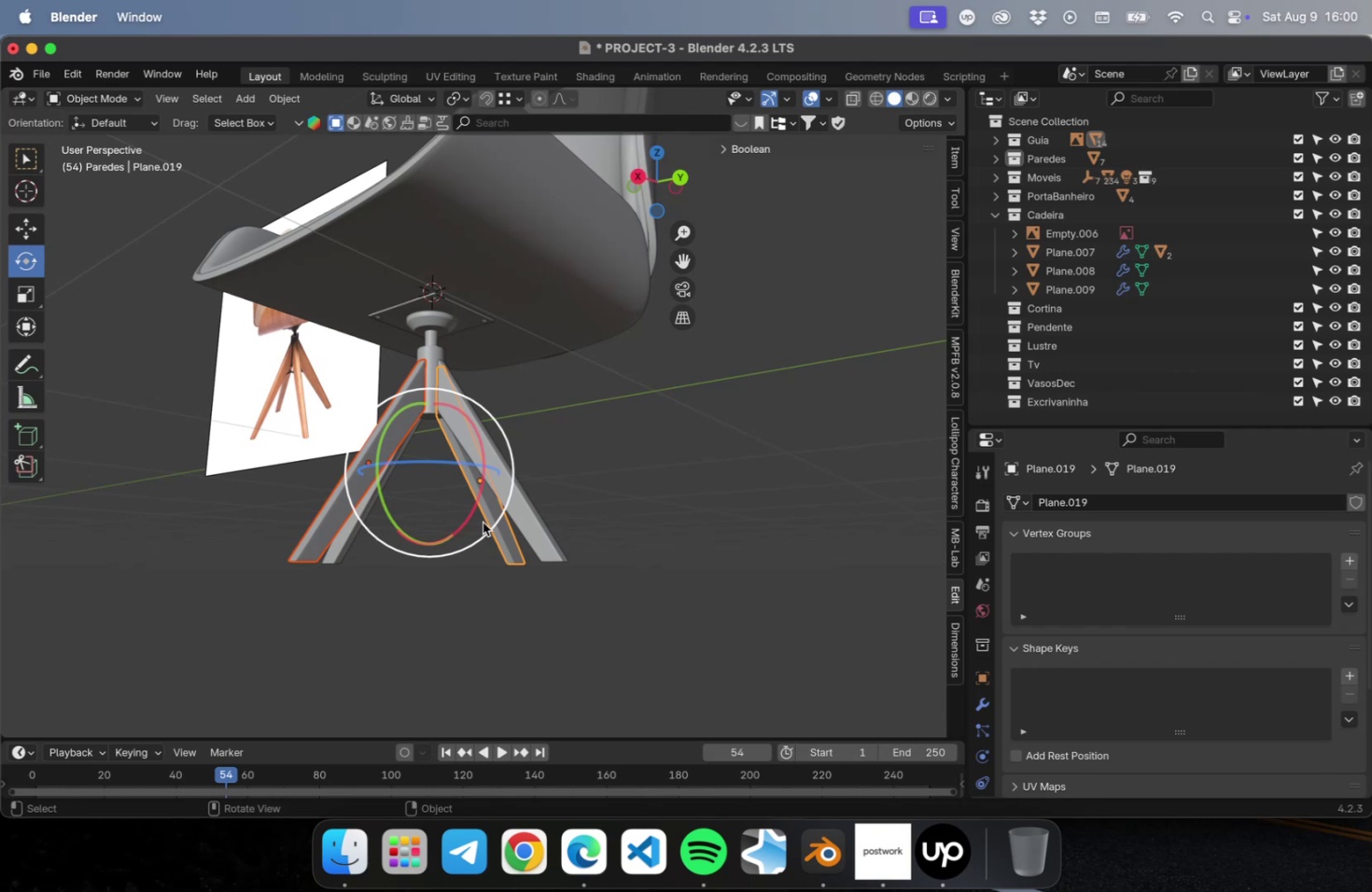 
key(Delete)
 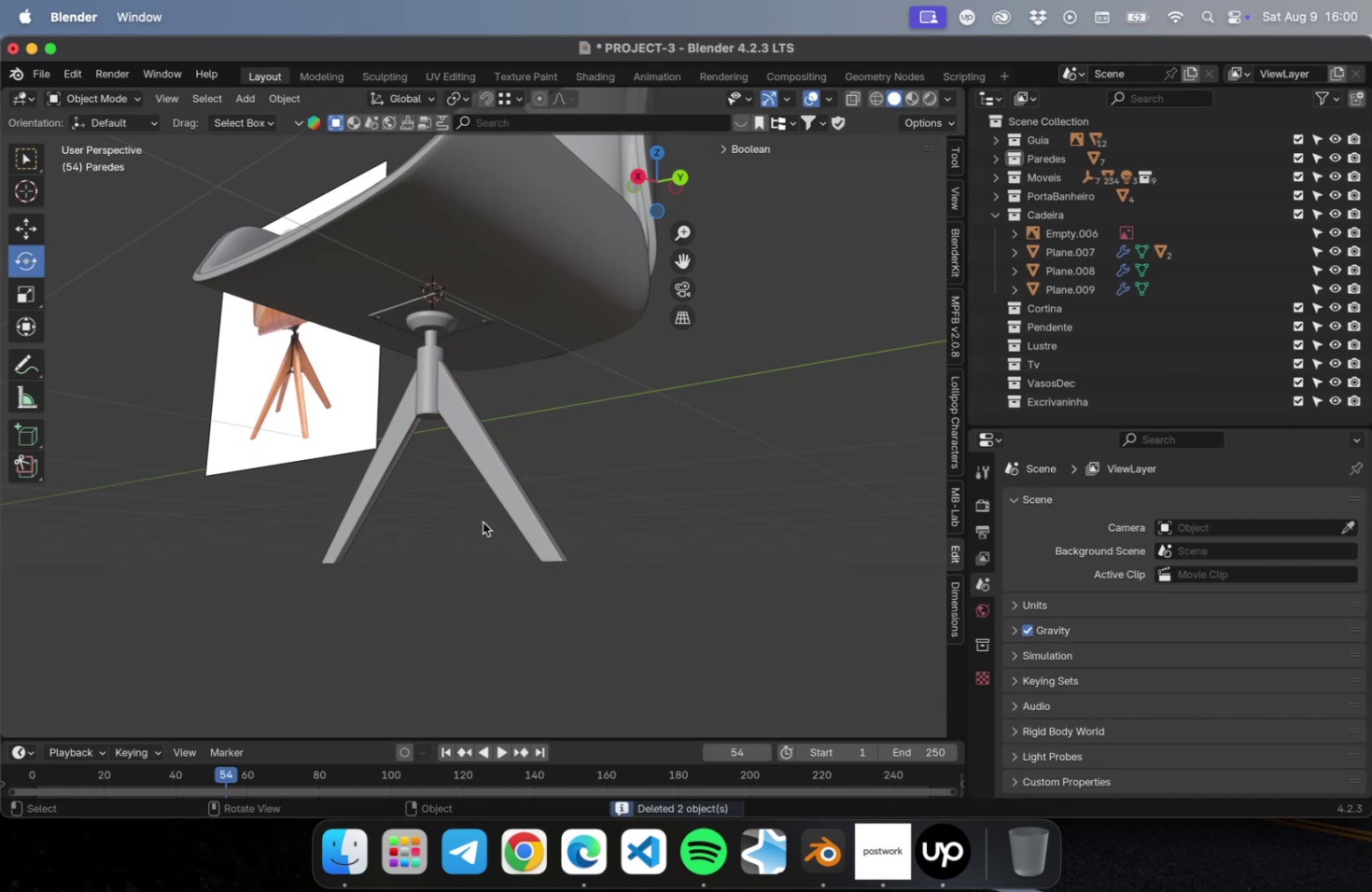 
key(Meta+CommandLeft)
 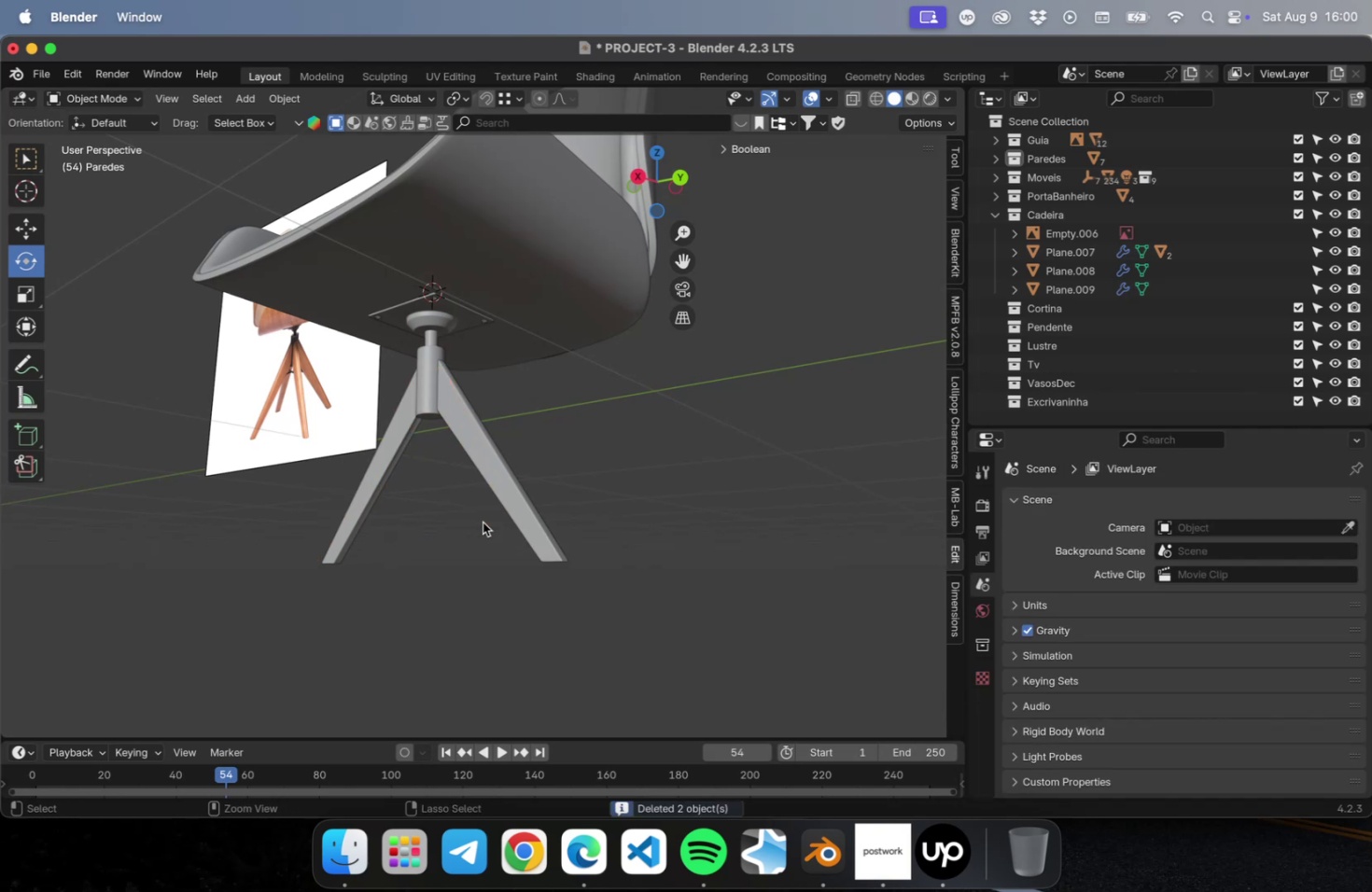 
key(Meta+S)
 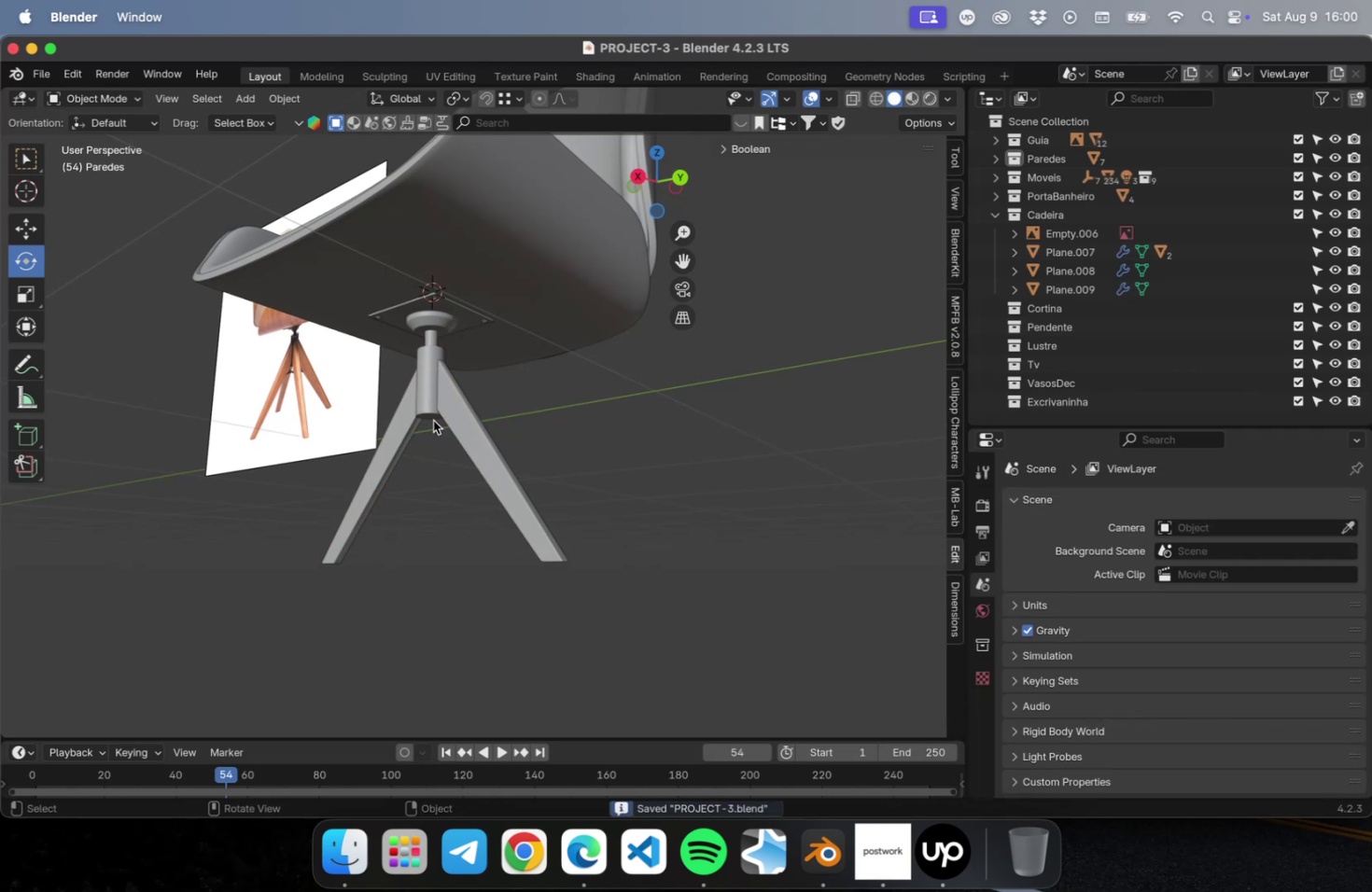 
scroll: coordinate [427, 409], scroll_direction: up, amount: 24.0
 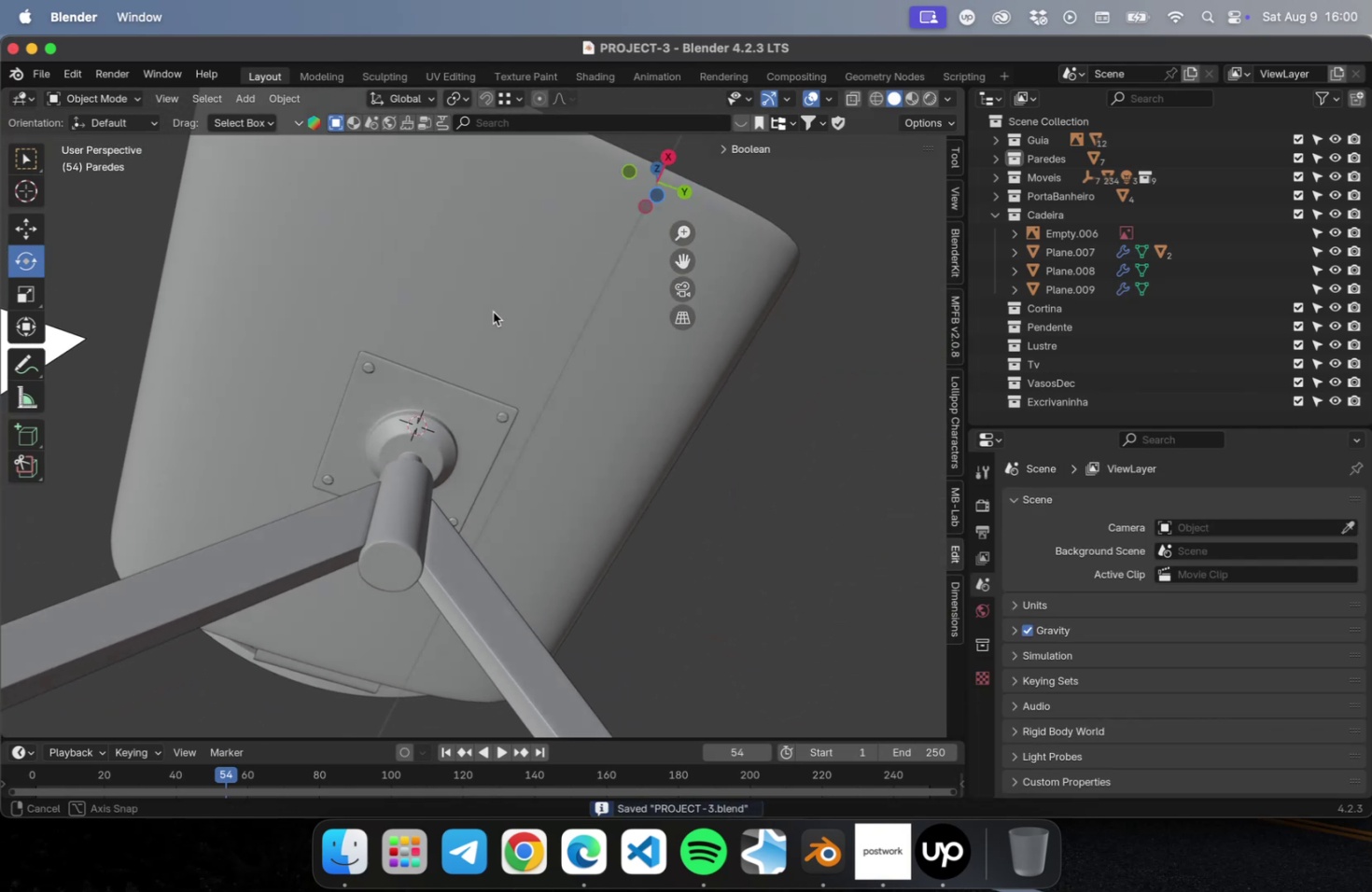 
hold_key(key=ShiftLeft, duration=0.6)
 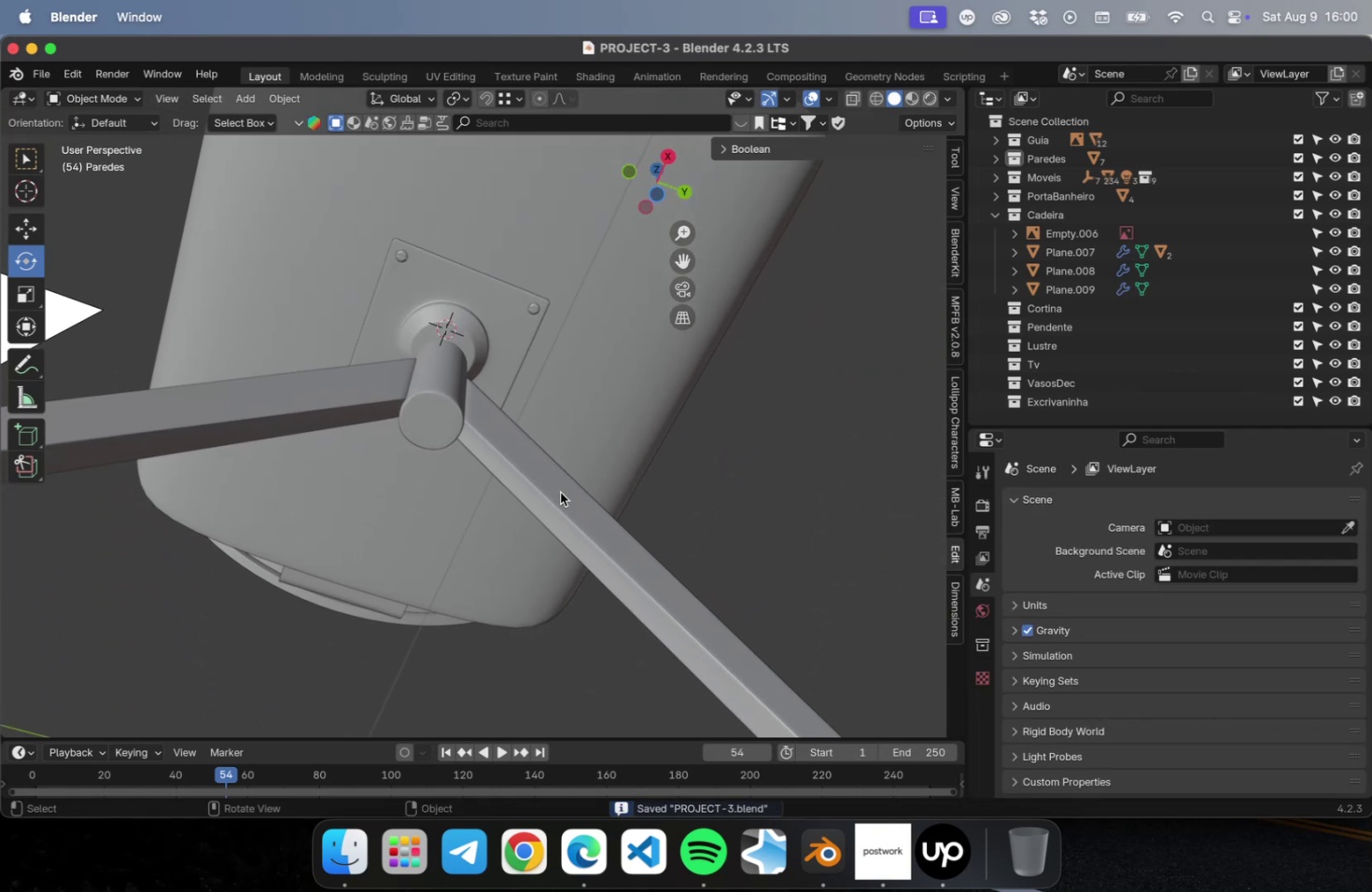 
left_click([560, 492])
 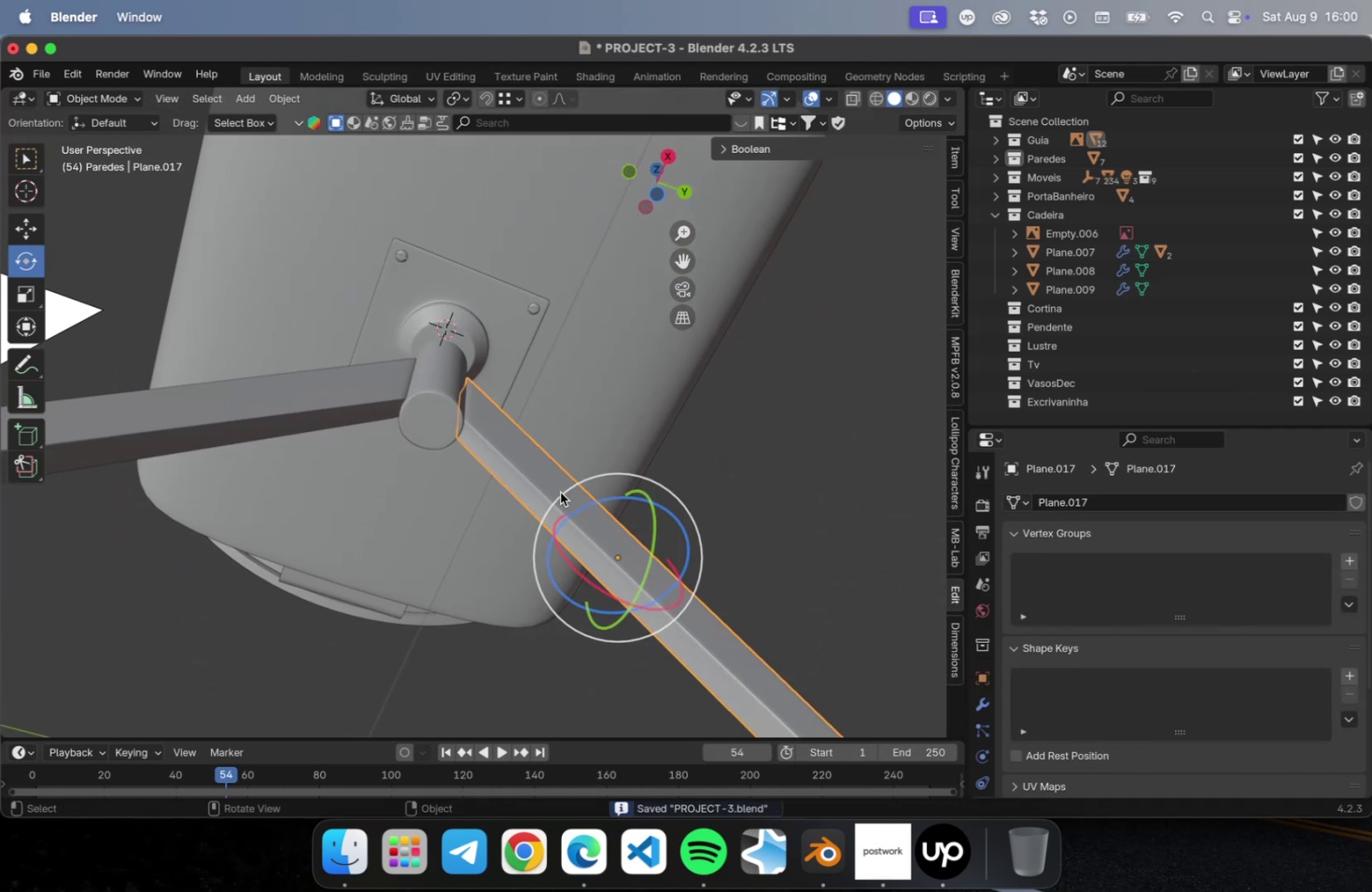 
key(Meta+2)
 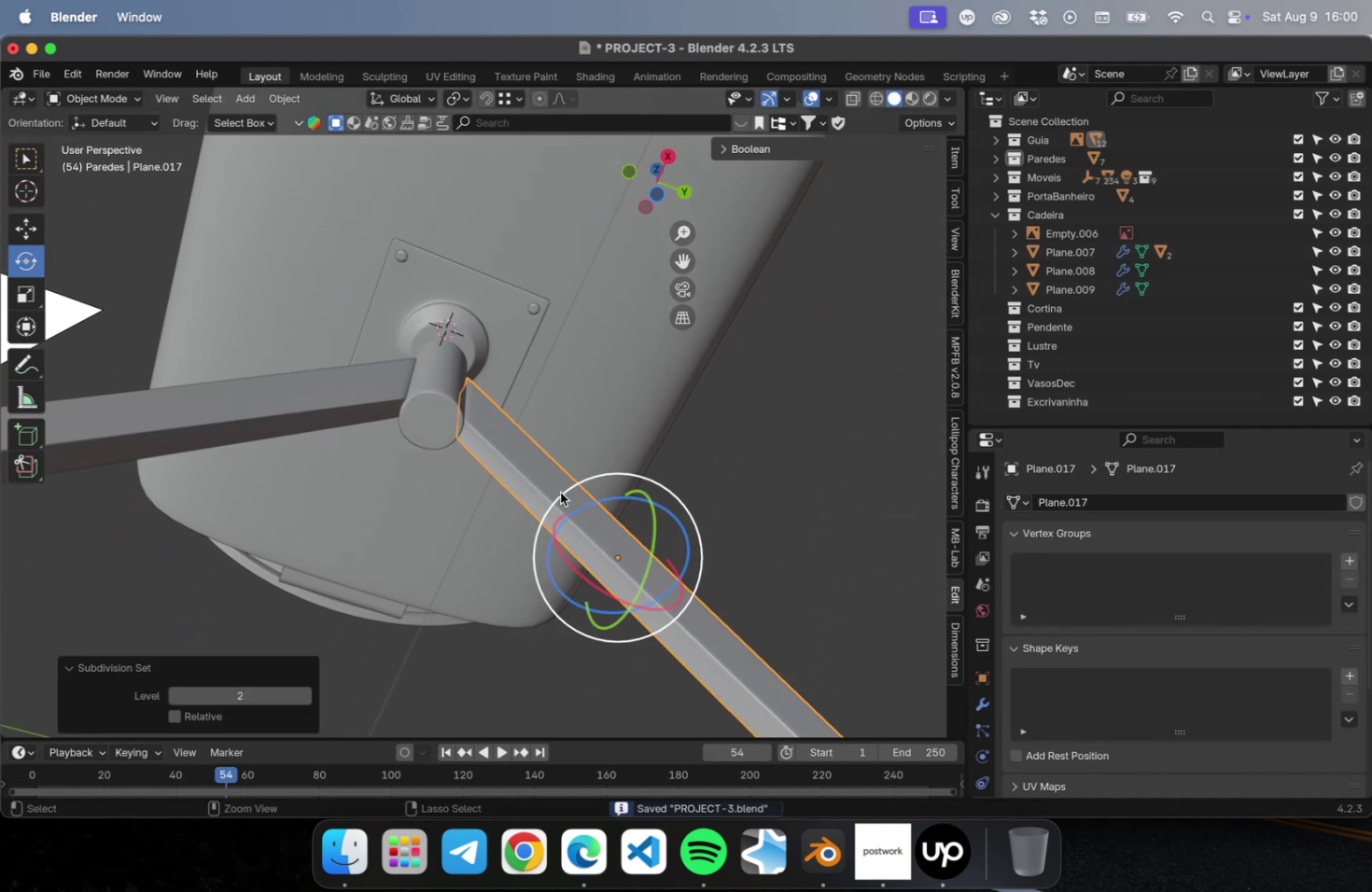 
key(Meta+3)
 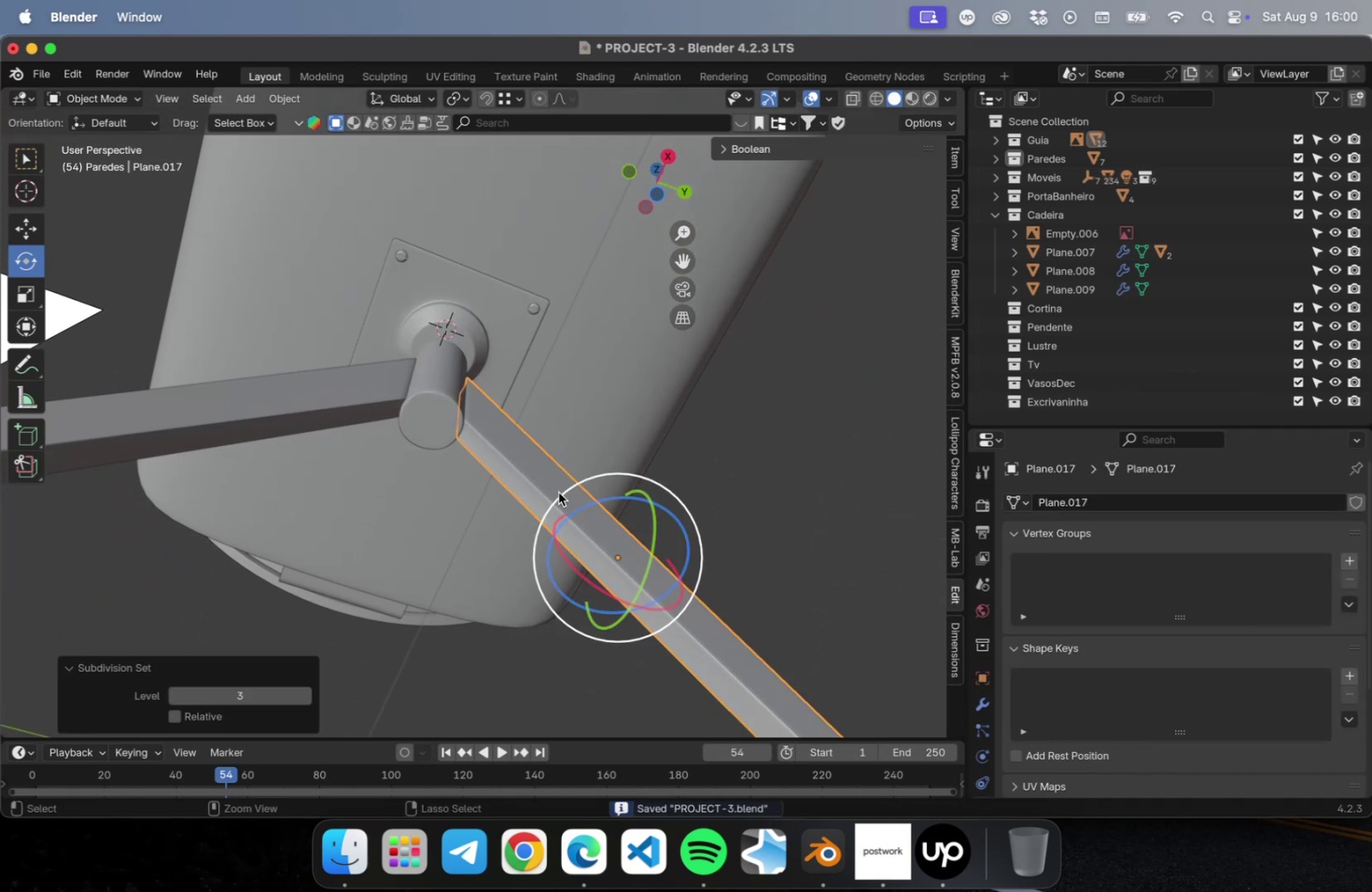 
key(Meta+2)
 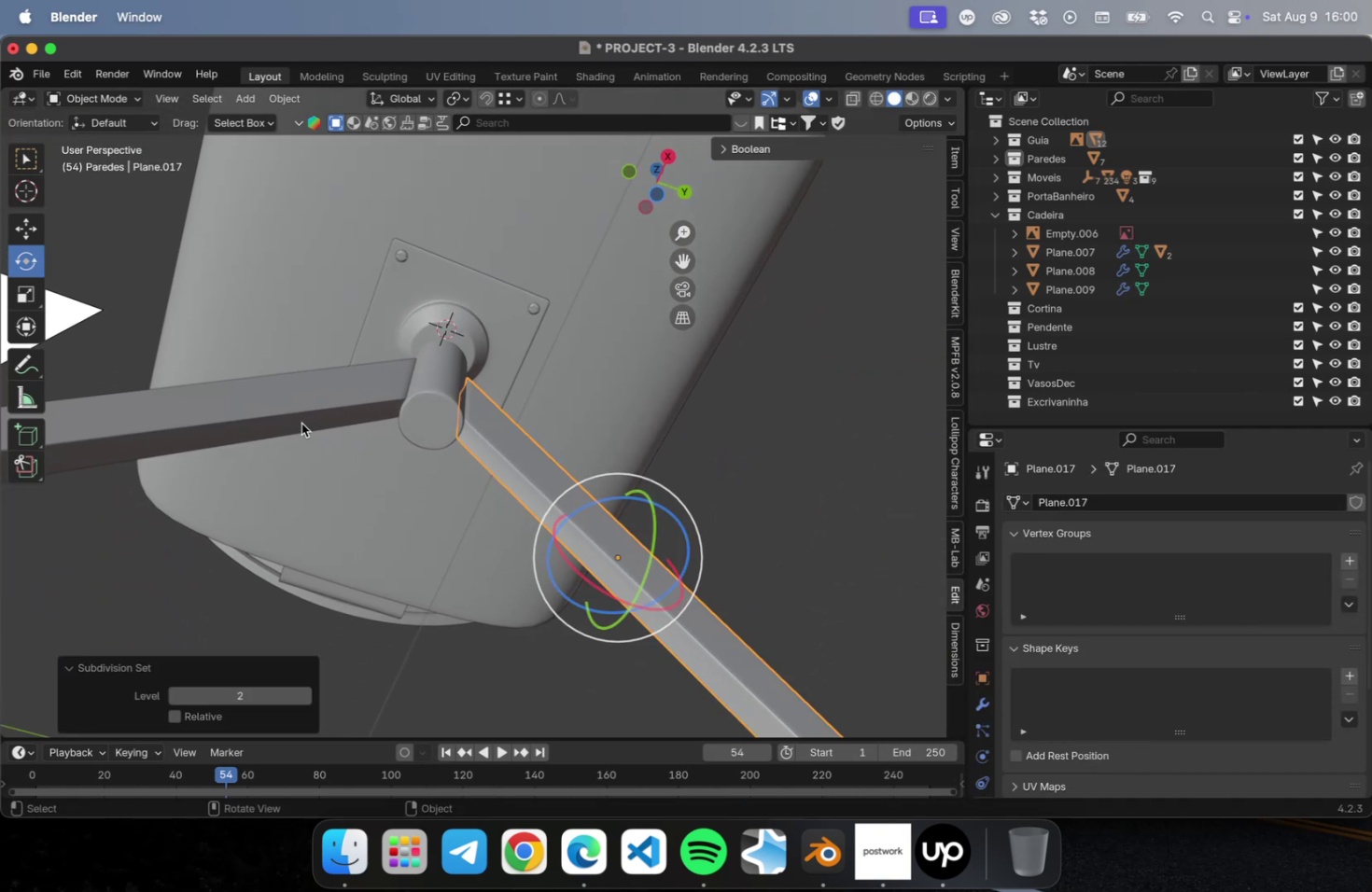 
left_click([298, 415])
 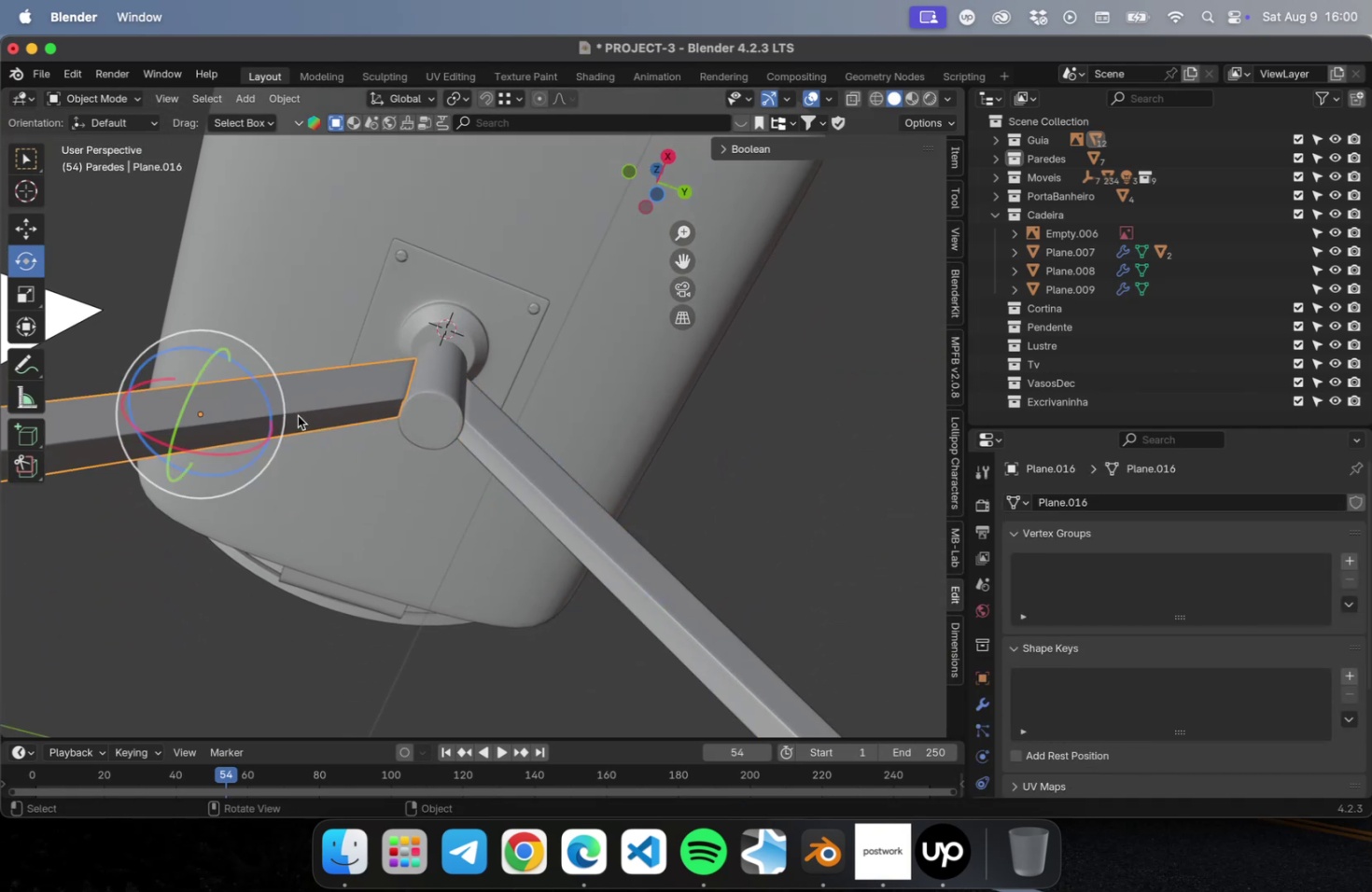 
key(Meta+CommandLeft)
 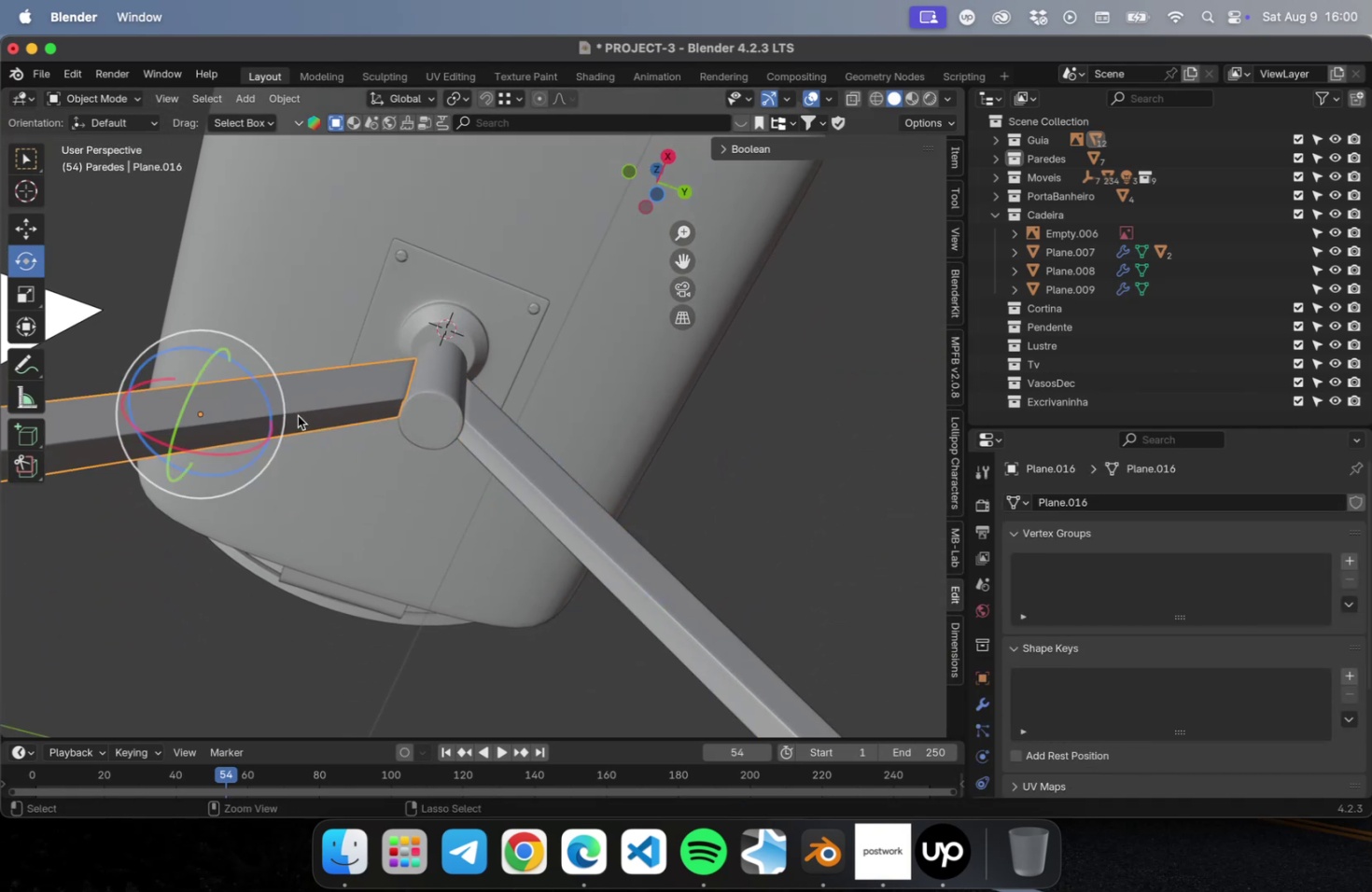 
key(Meta+2)
 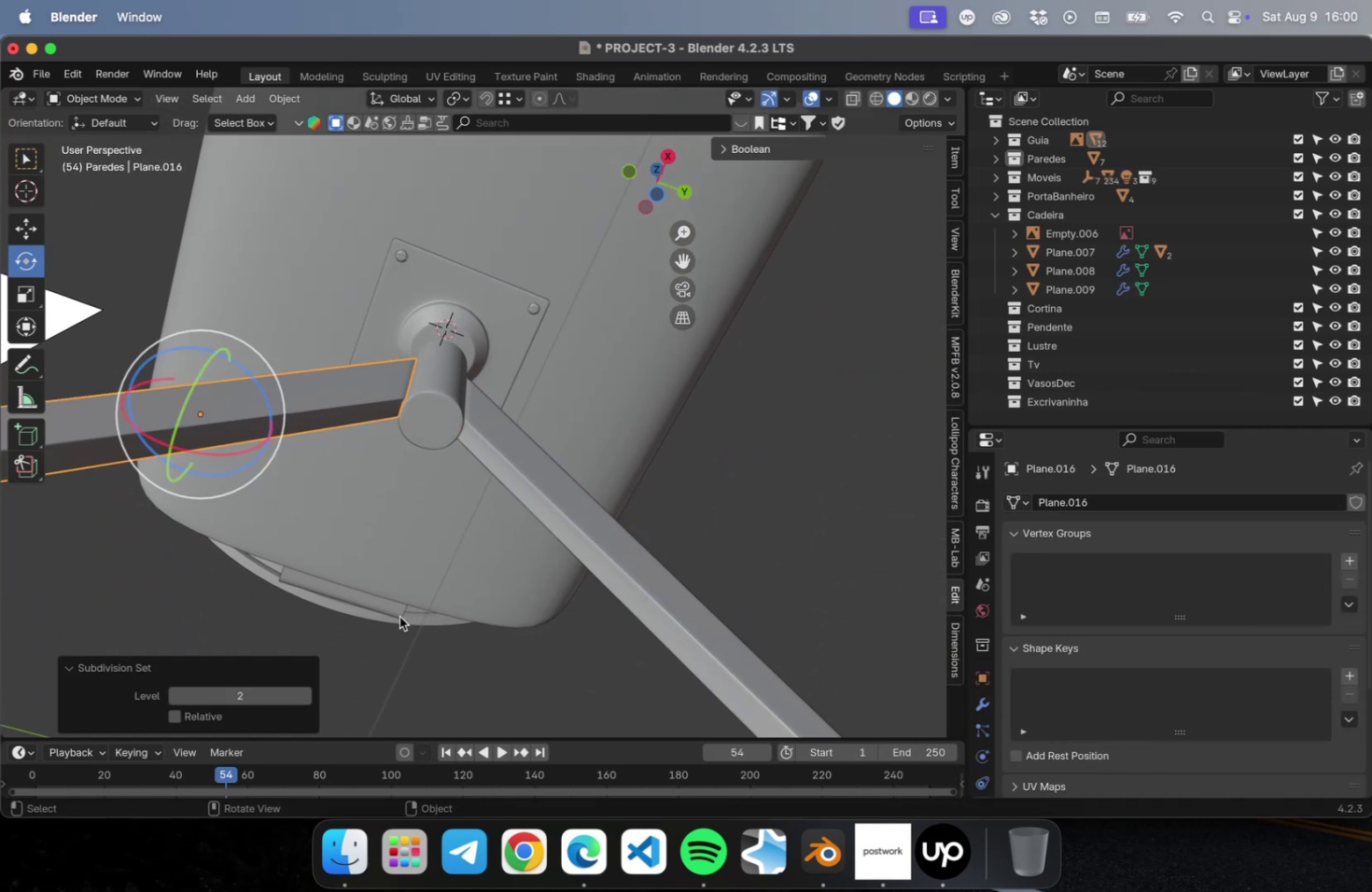 
scroll: coordinate [469, 610], scroll_direction: down, amount: 9.0
 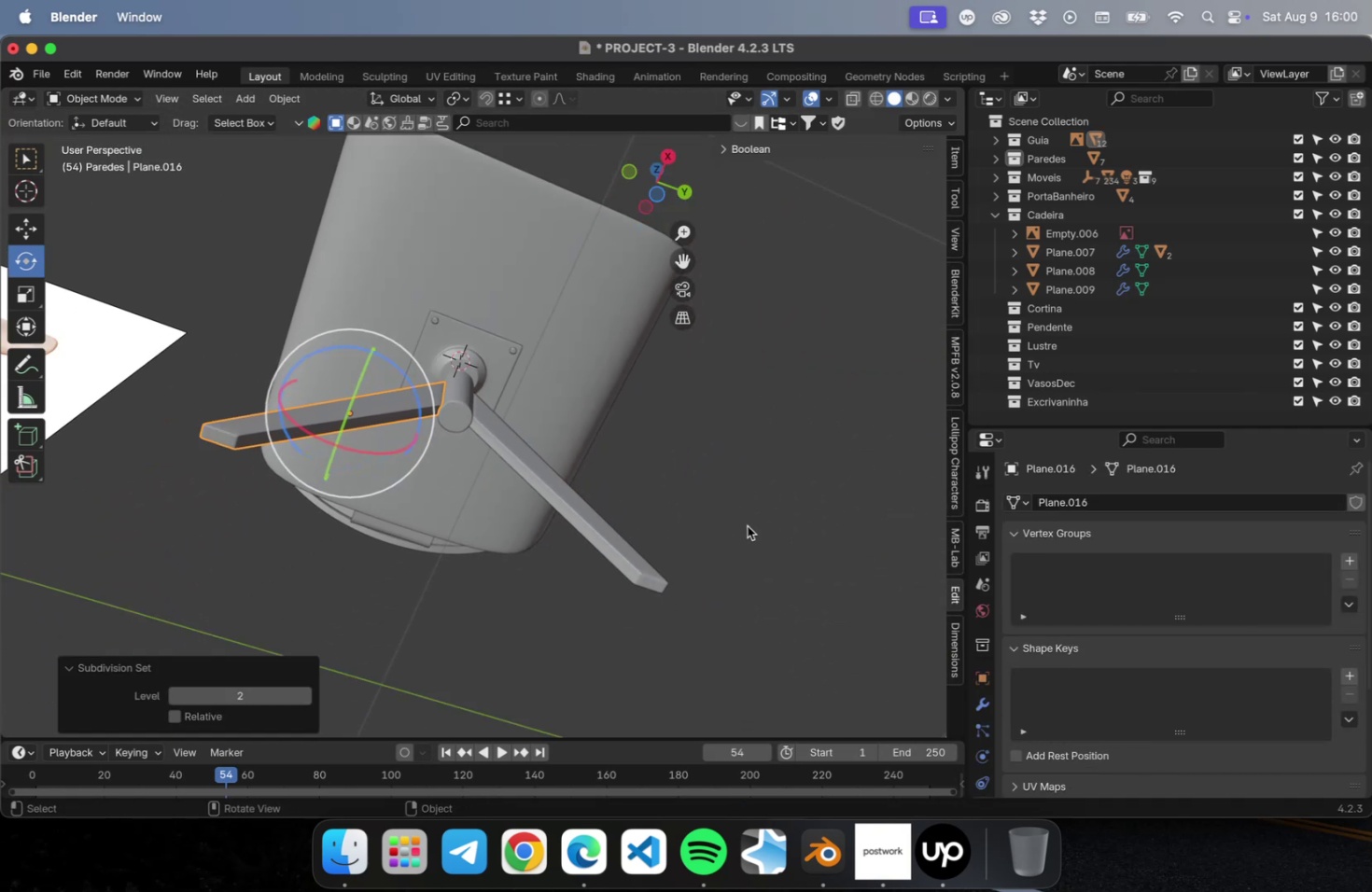 
key(Meta+S)
 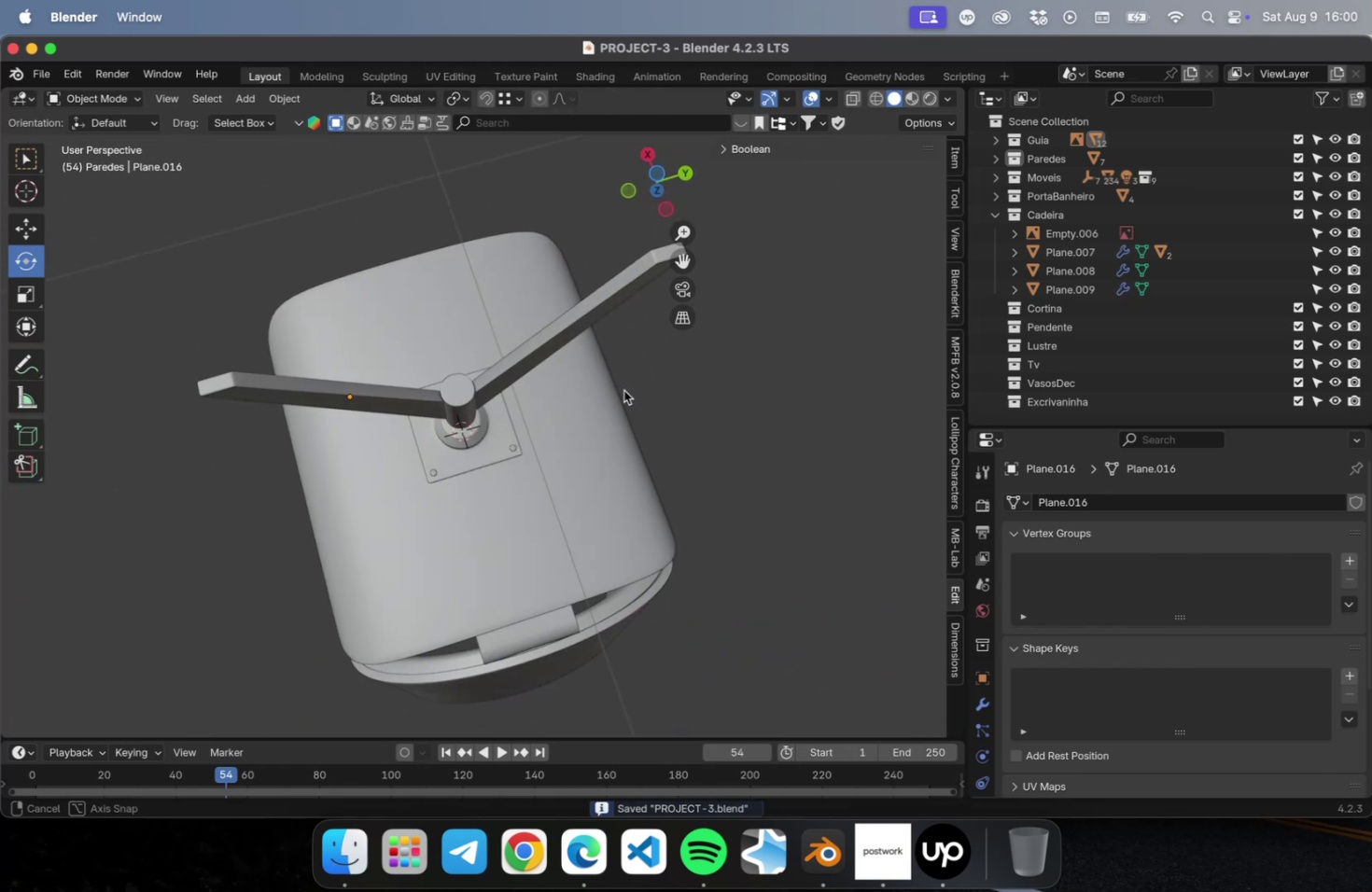 
key(NumLock)
 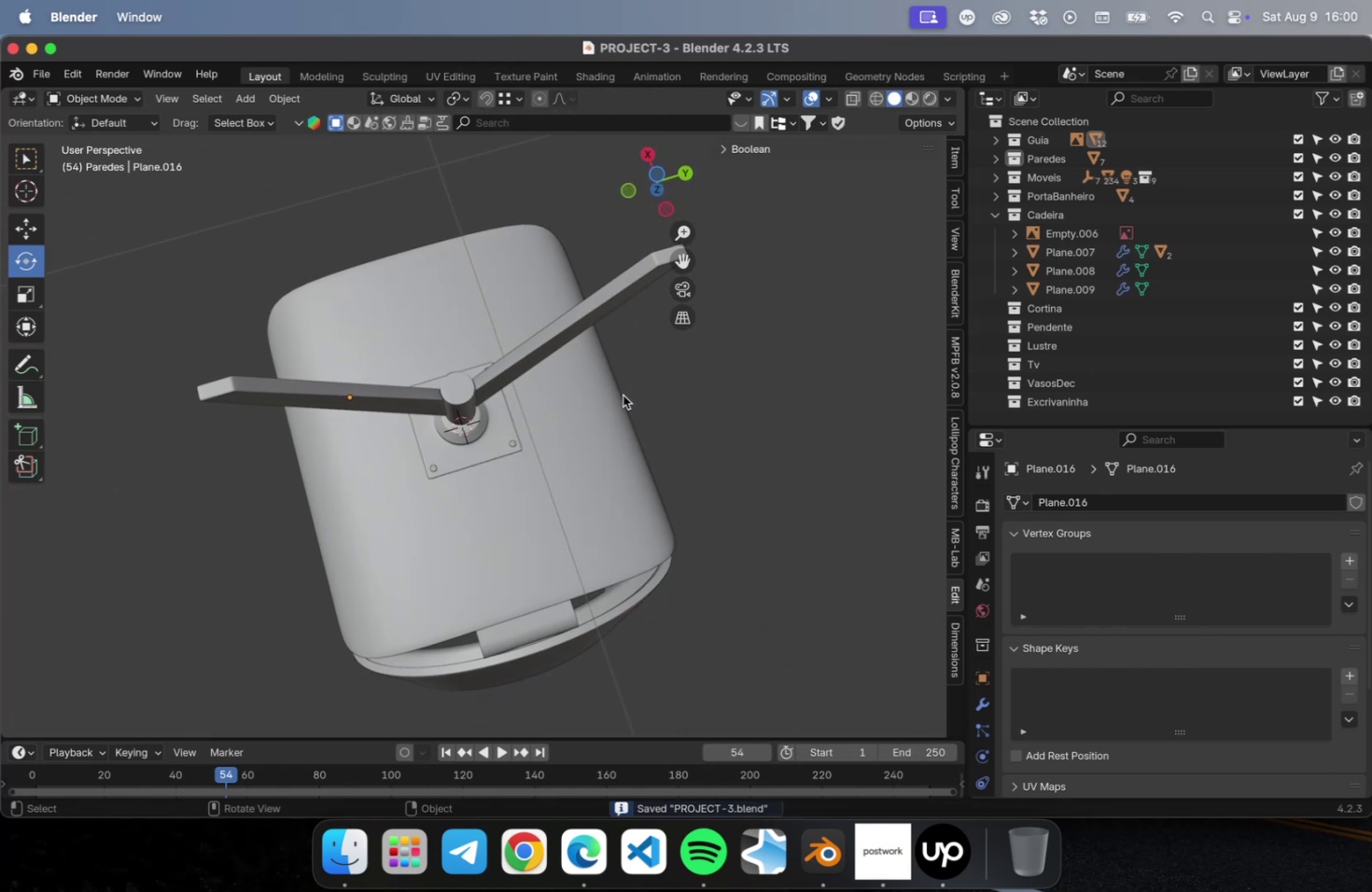 
key(Numpad7)
 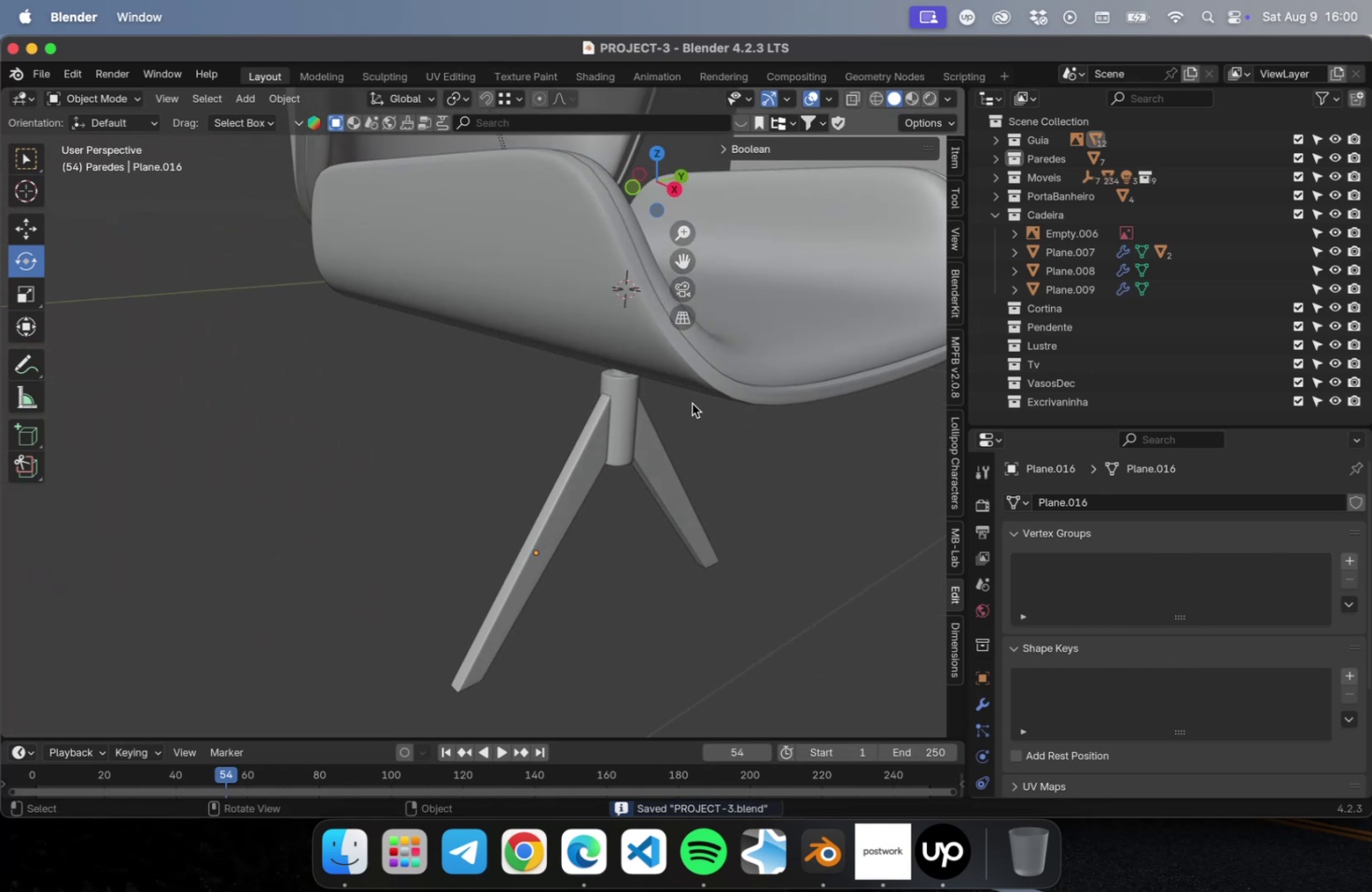 
type(As)
 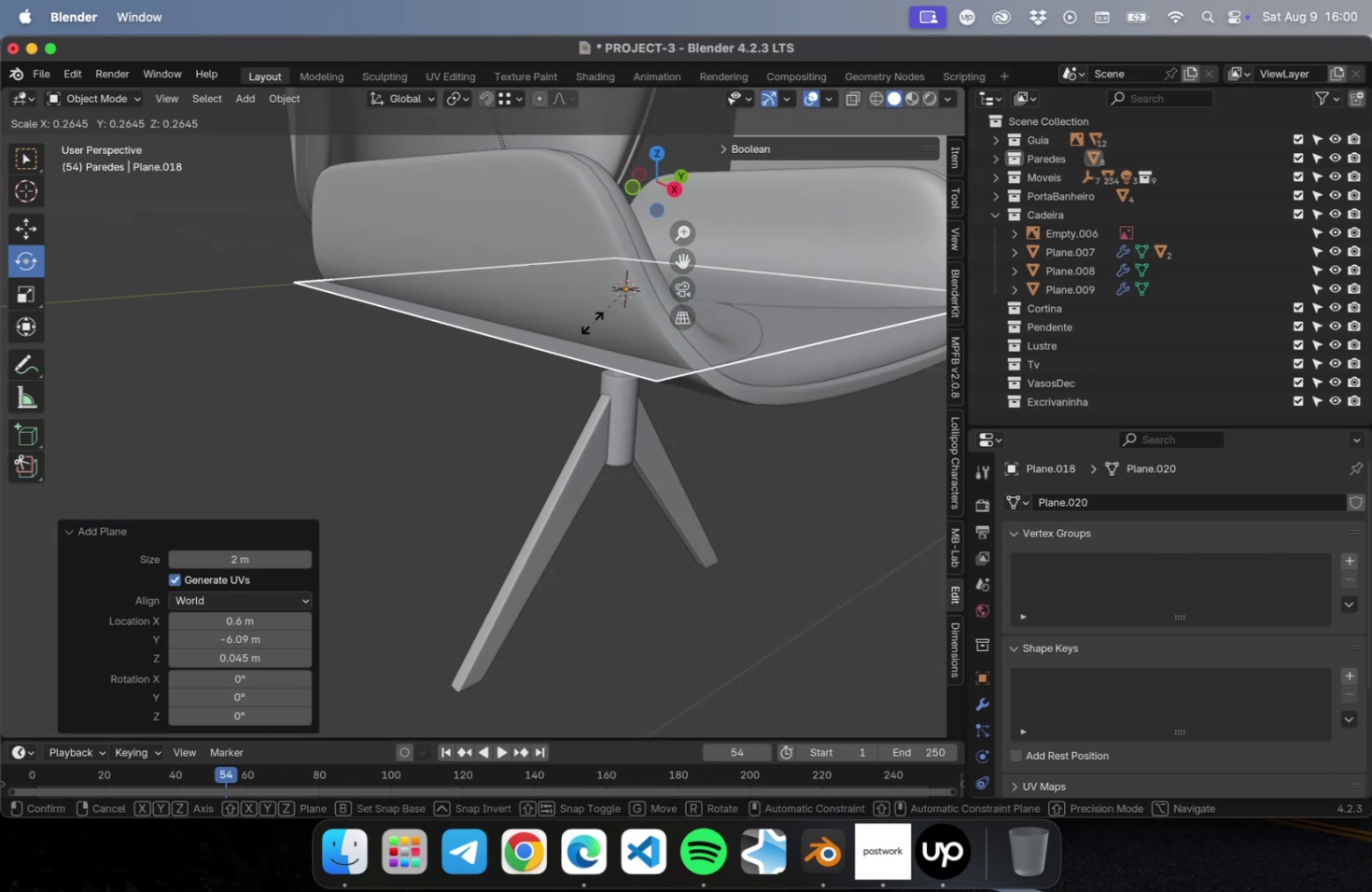 
left_click([593, 320])
 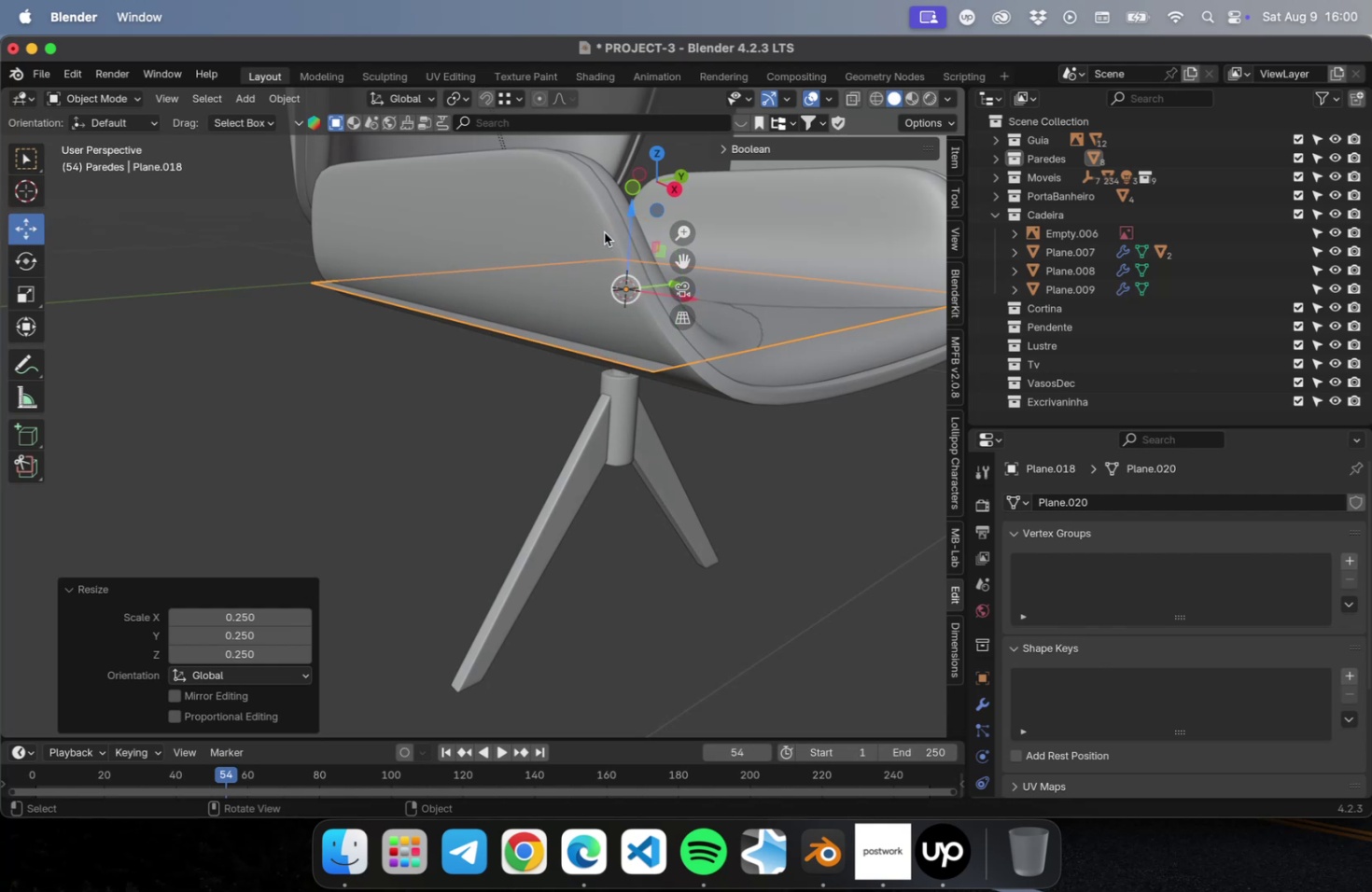 
left_click_drag(start_coordinate=[619, 216], to_coordinate=[613, 423])
 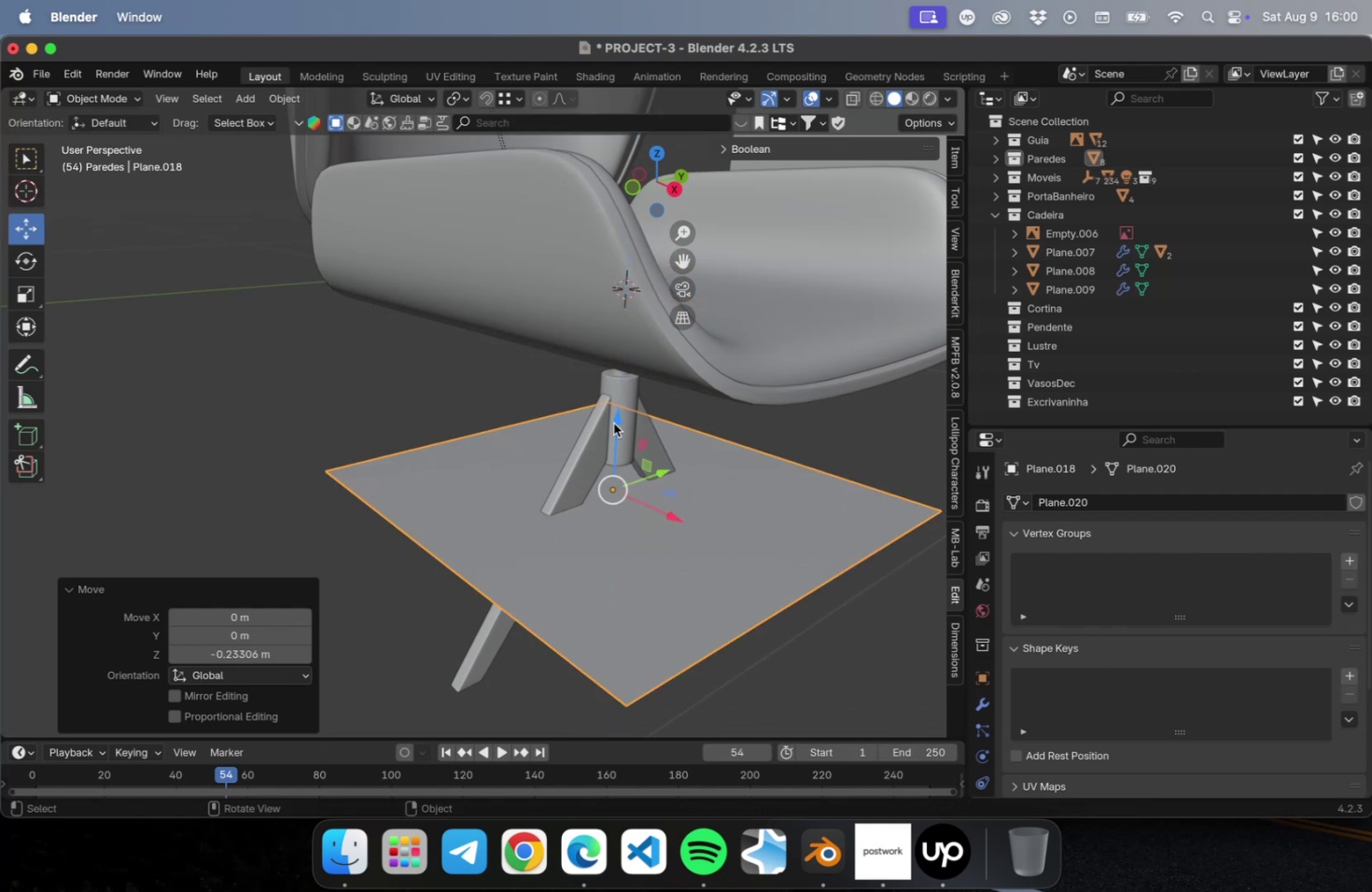 
key(NumLock)
 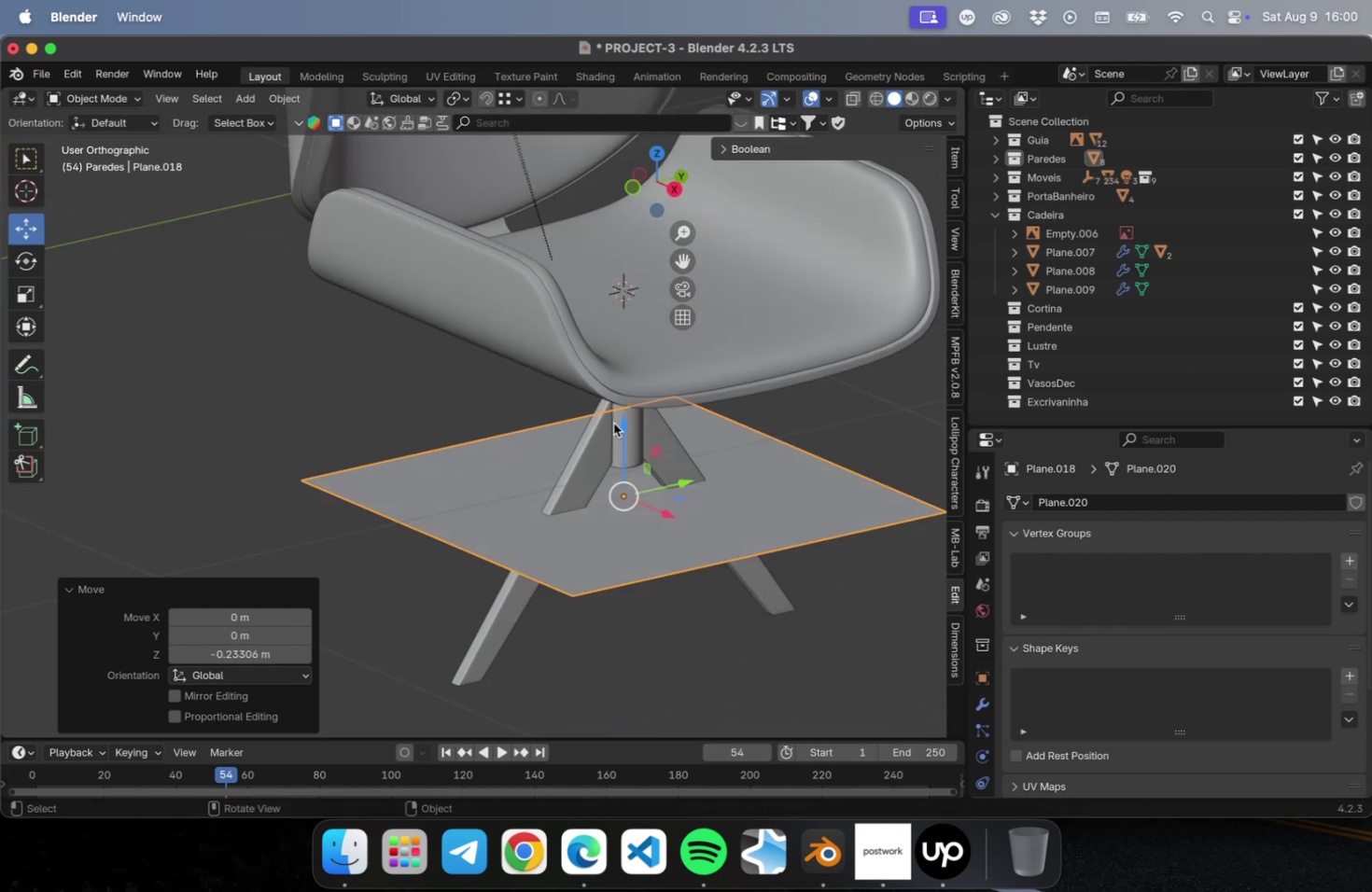 
key(Numpad3)
 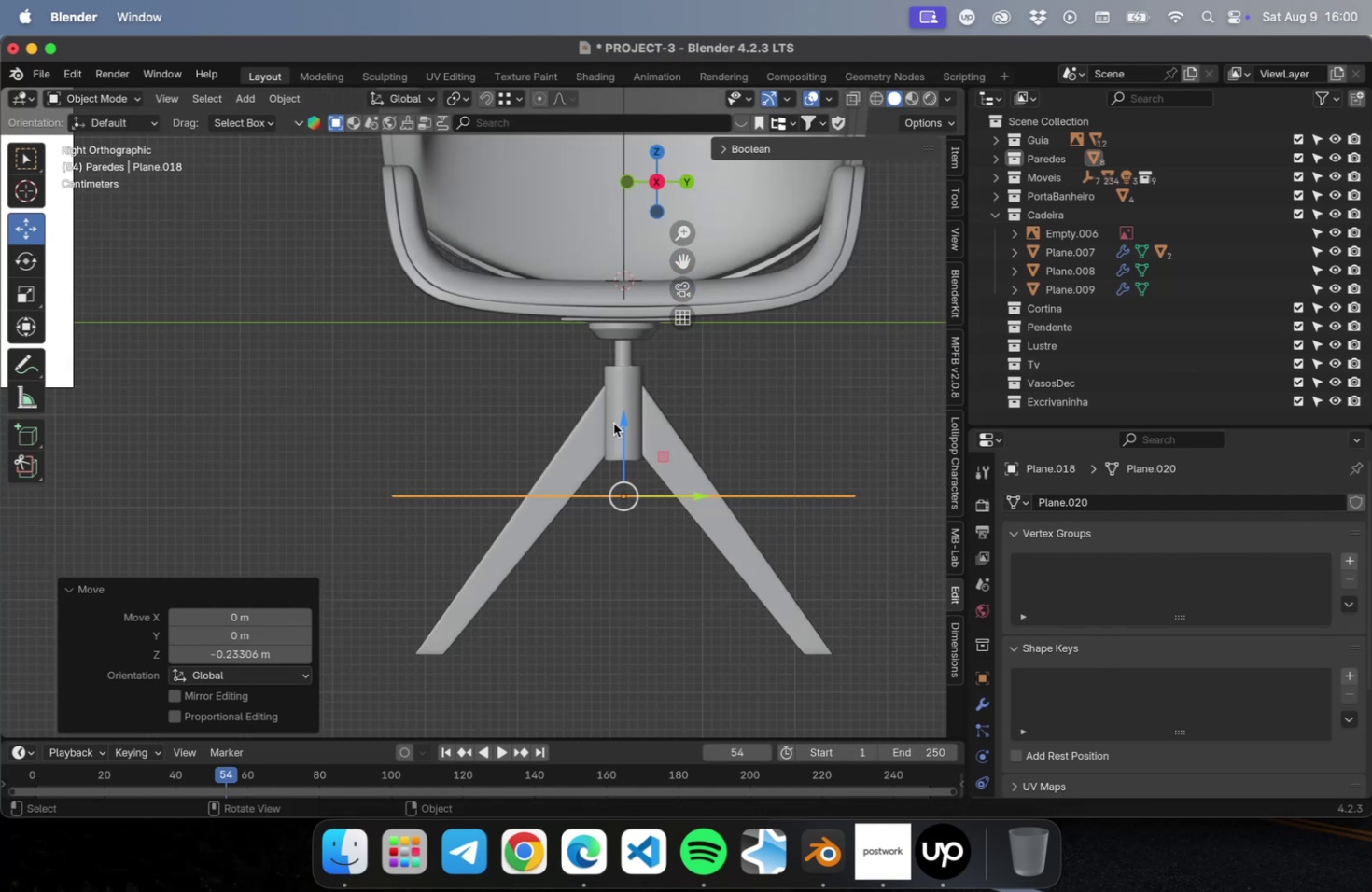 
hold_key(key=ShiftLeft, duration=0.47)
 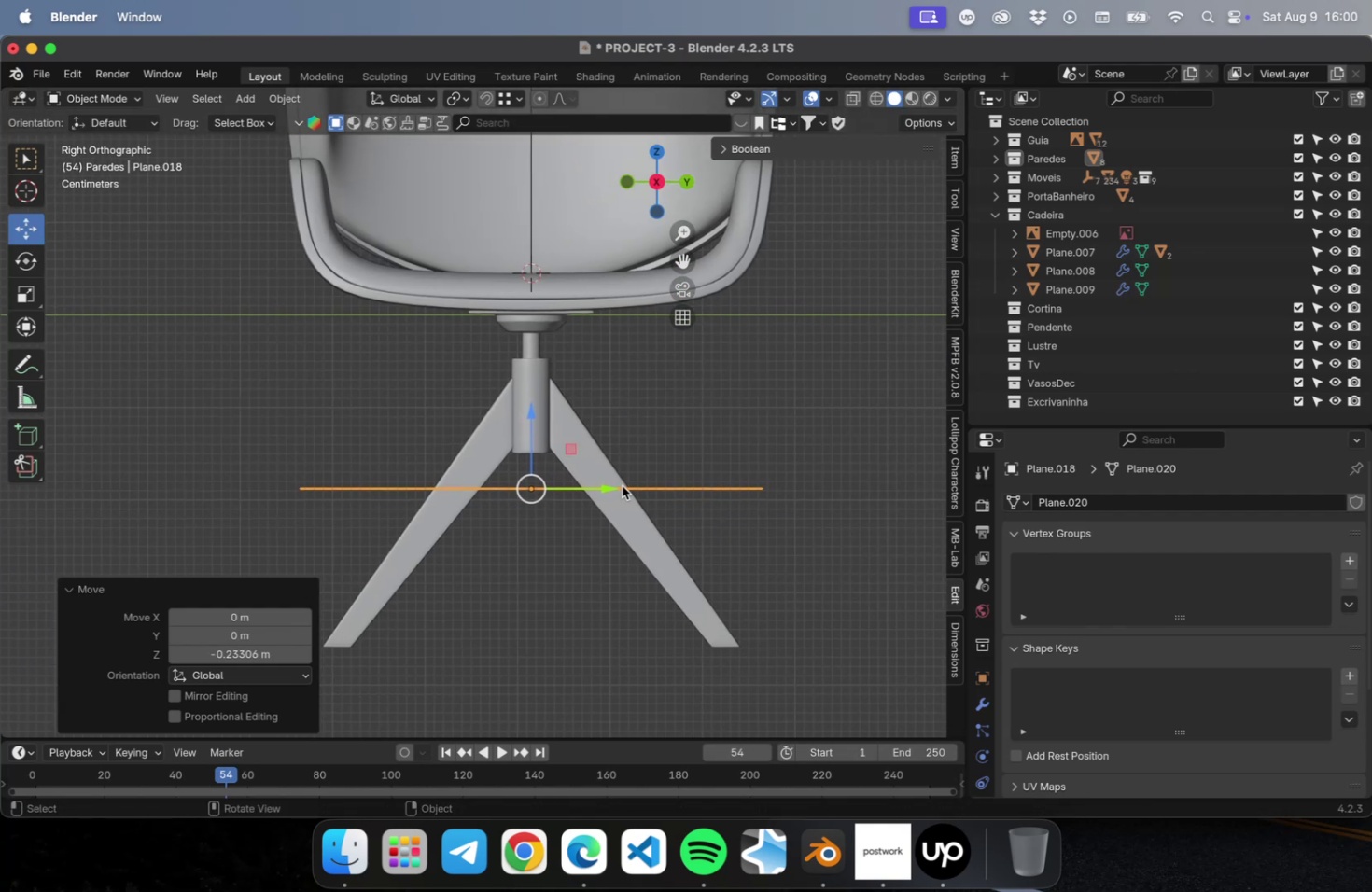 
key(S)
 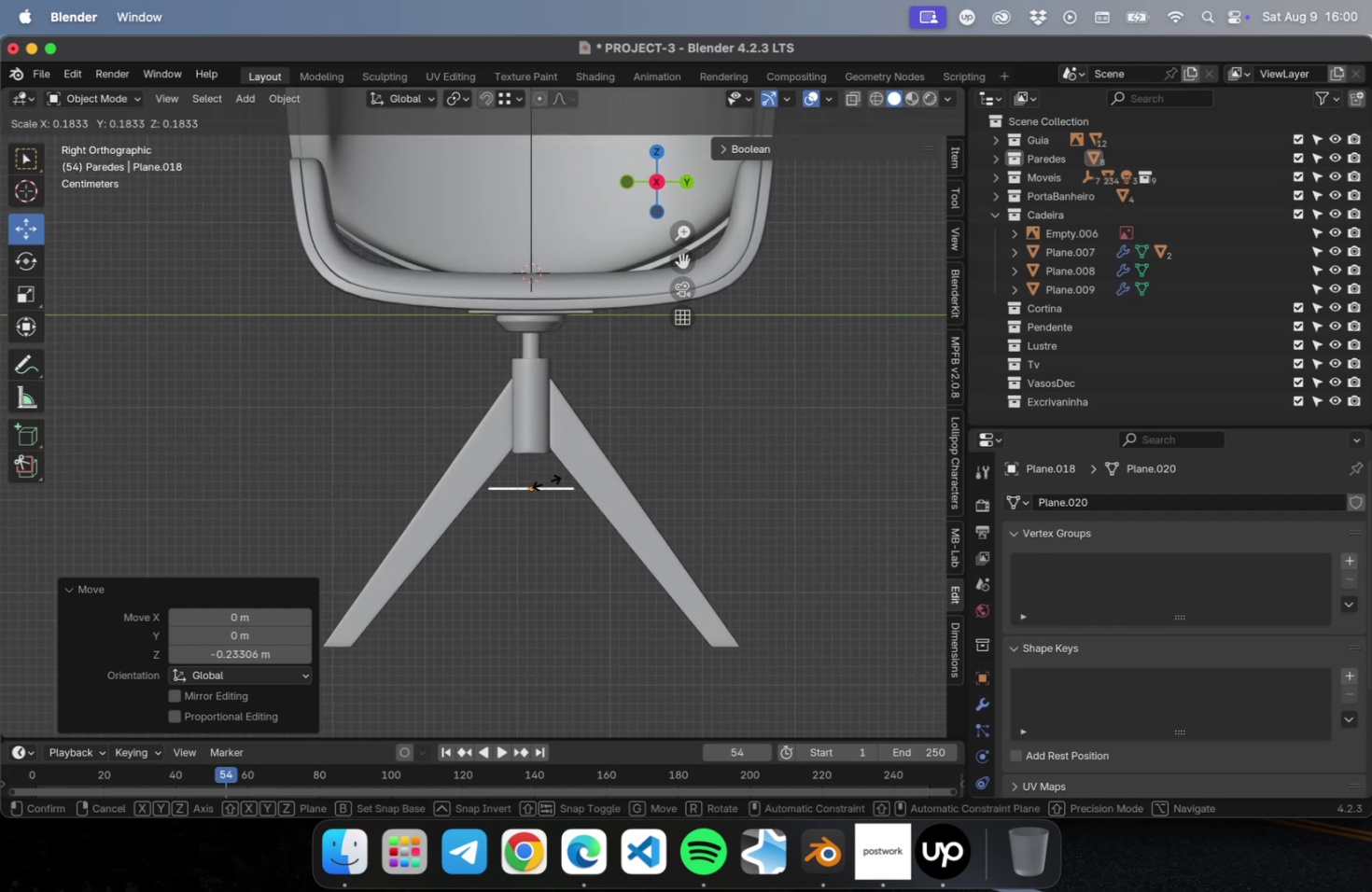 
left_click([546, 481])
 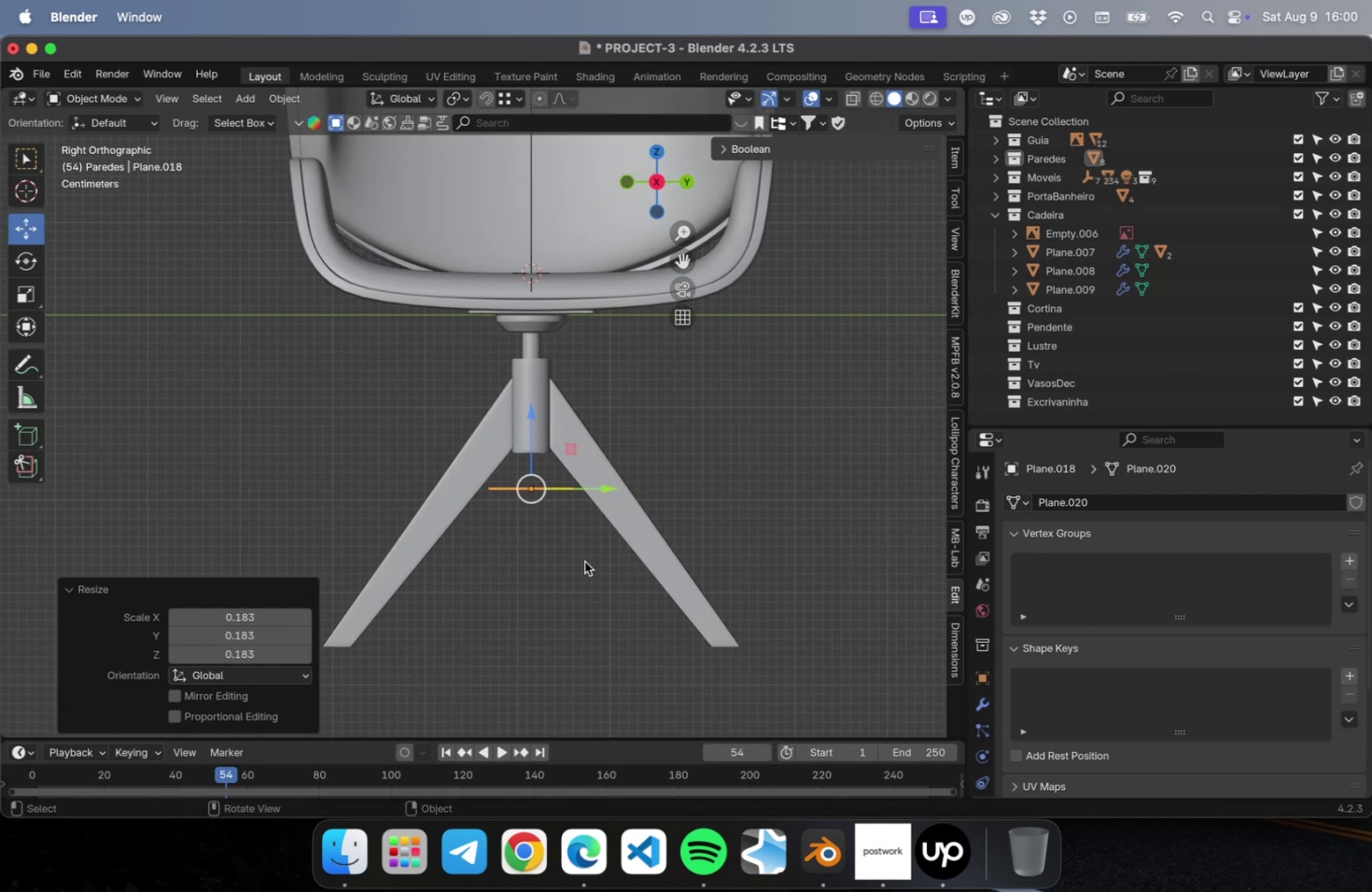 
key(NumLock)
 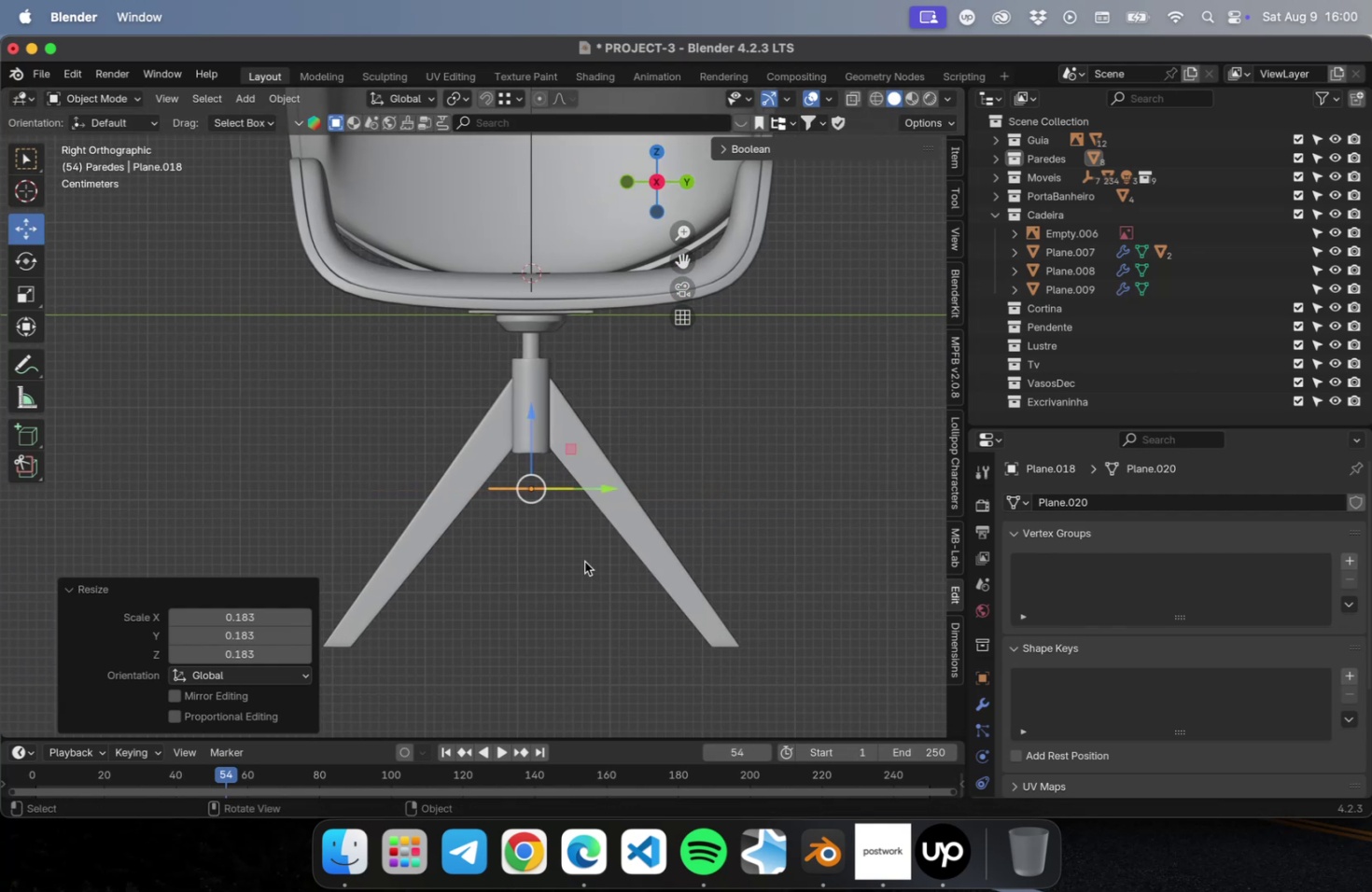 
key(NumpadDecimal)
 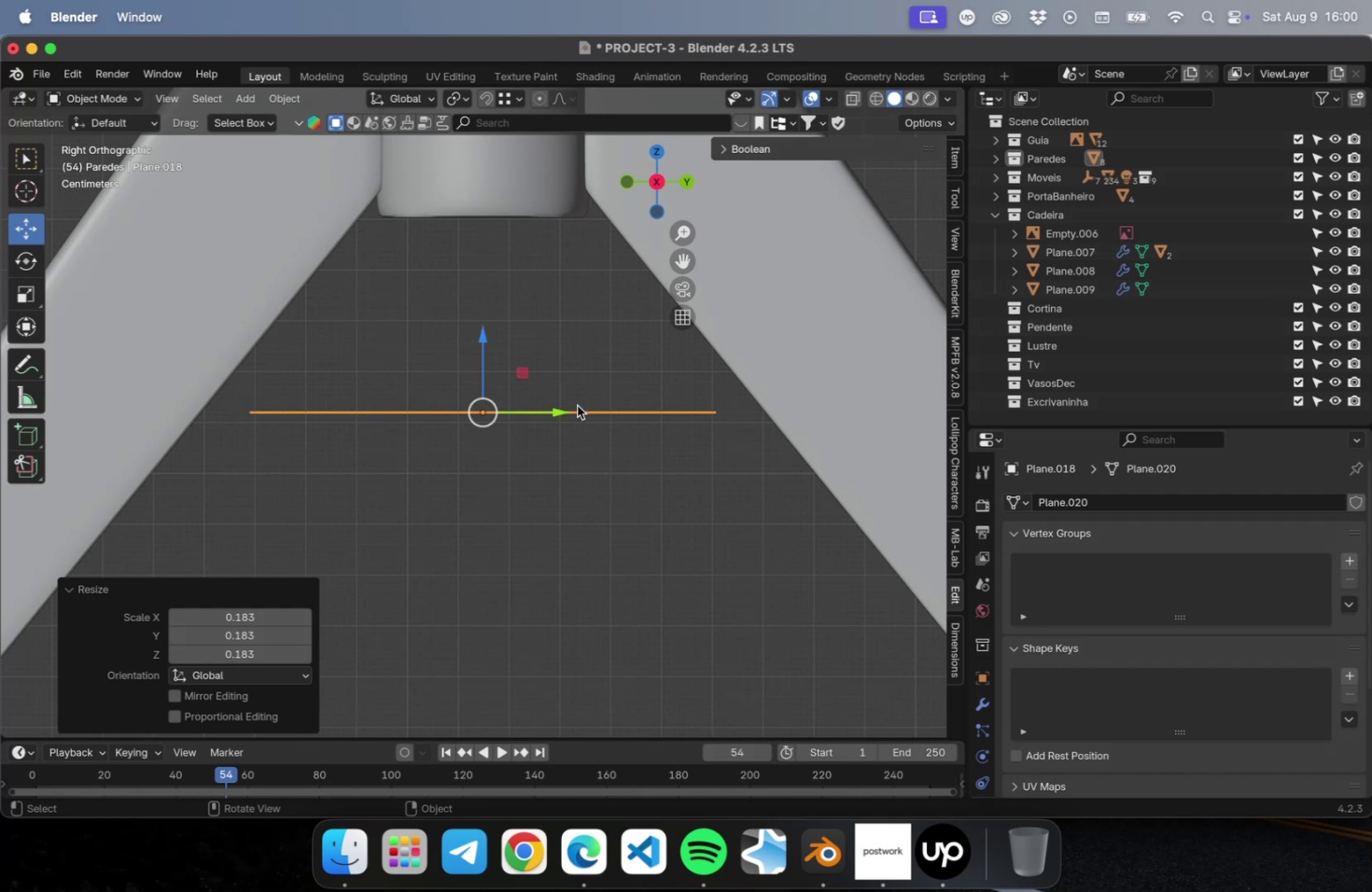 
key(S)
 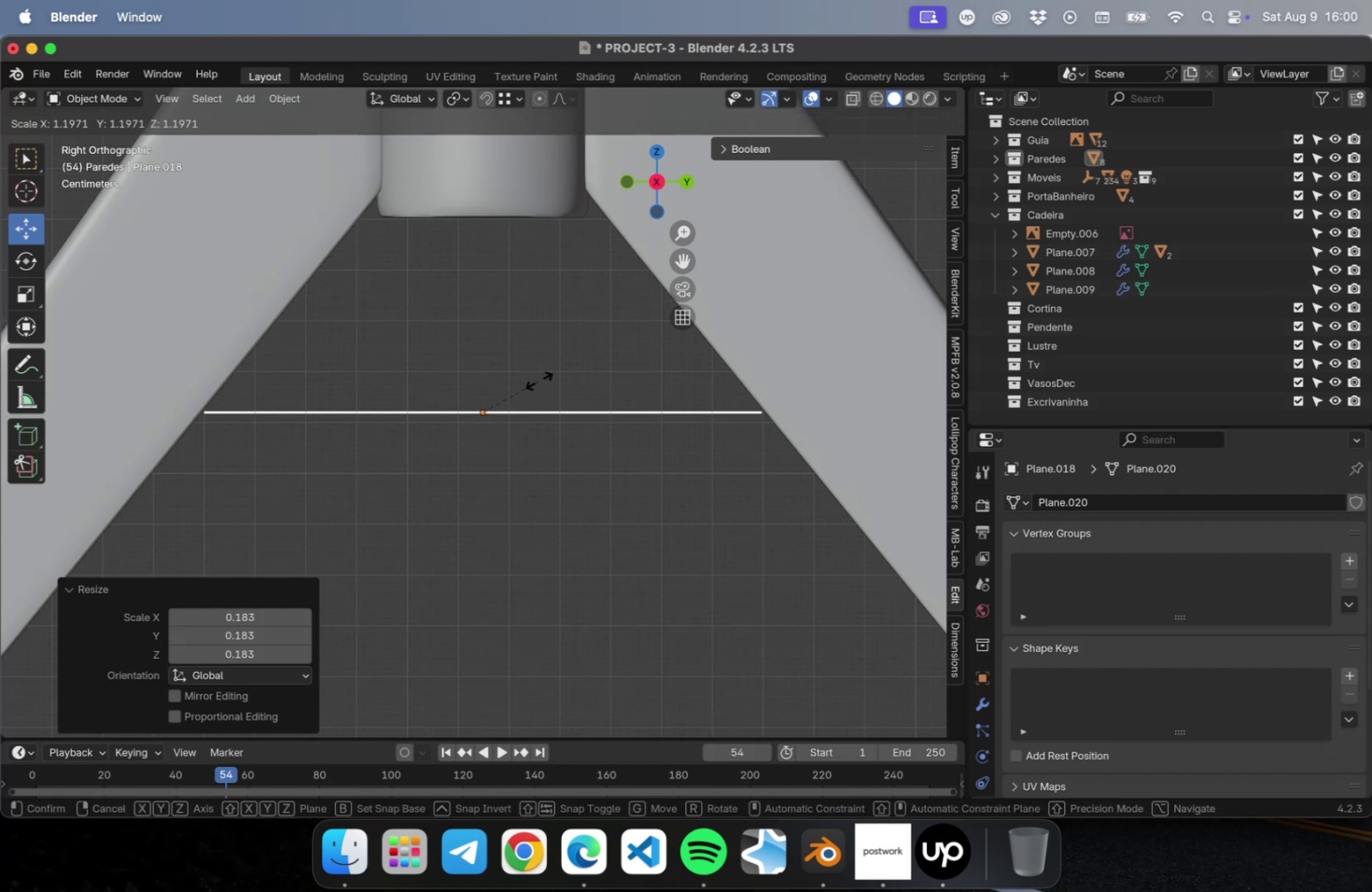 
left_click([539, 380])
 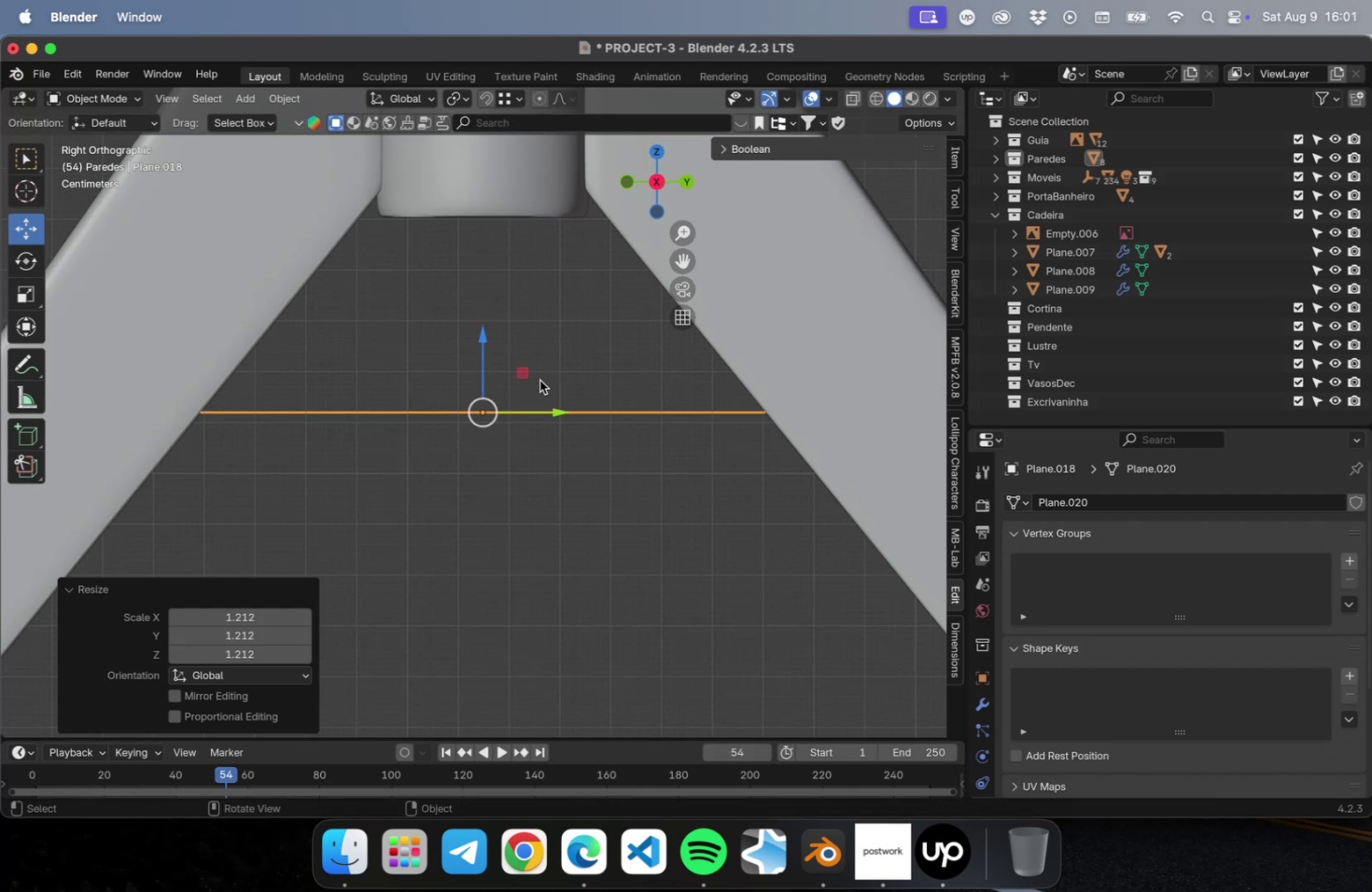 
key(NumLock)
 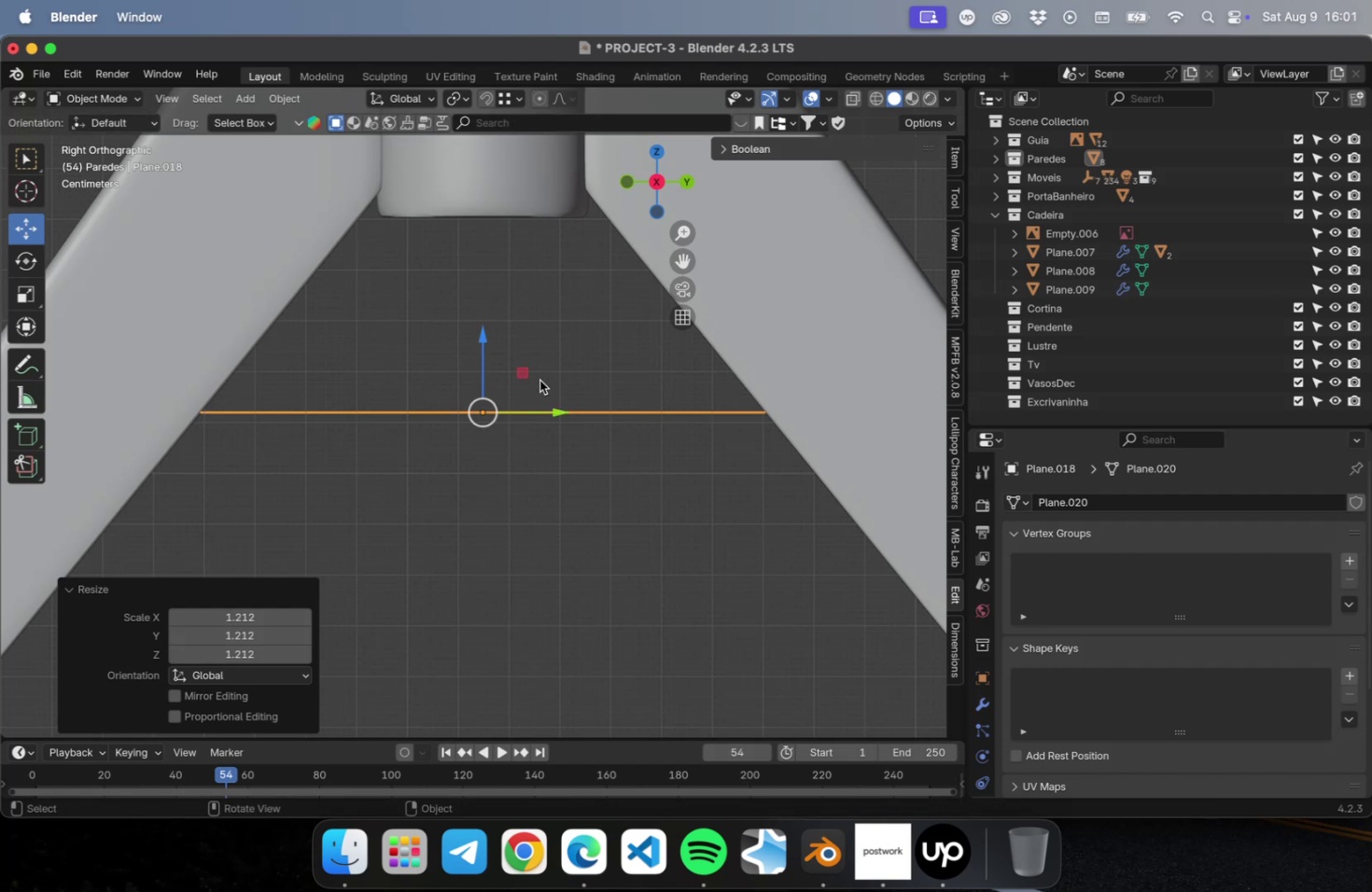 
key(Numpad3)
 